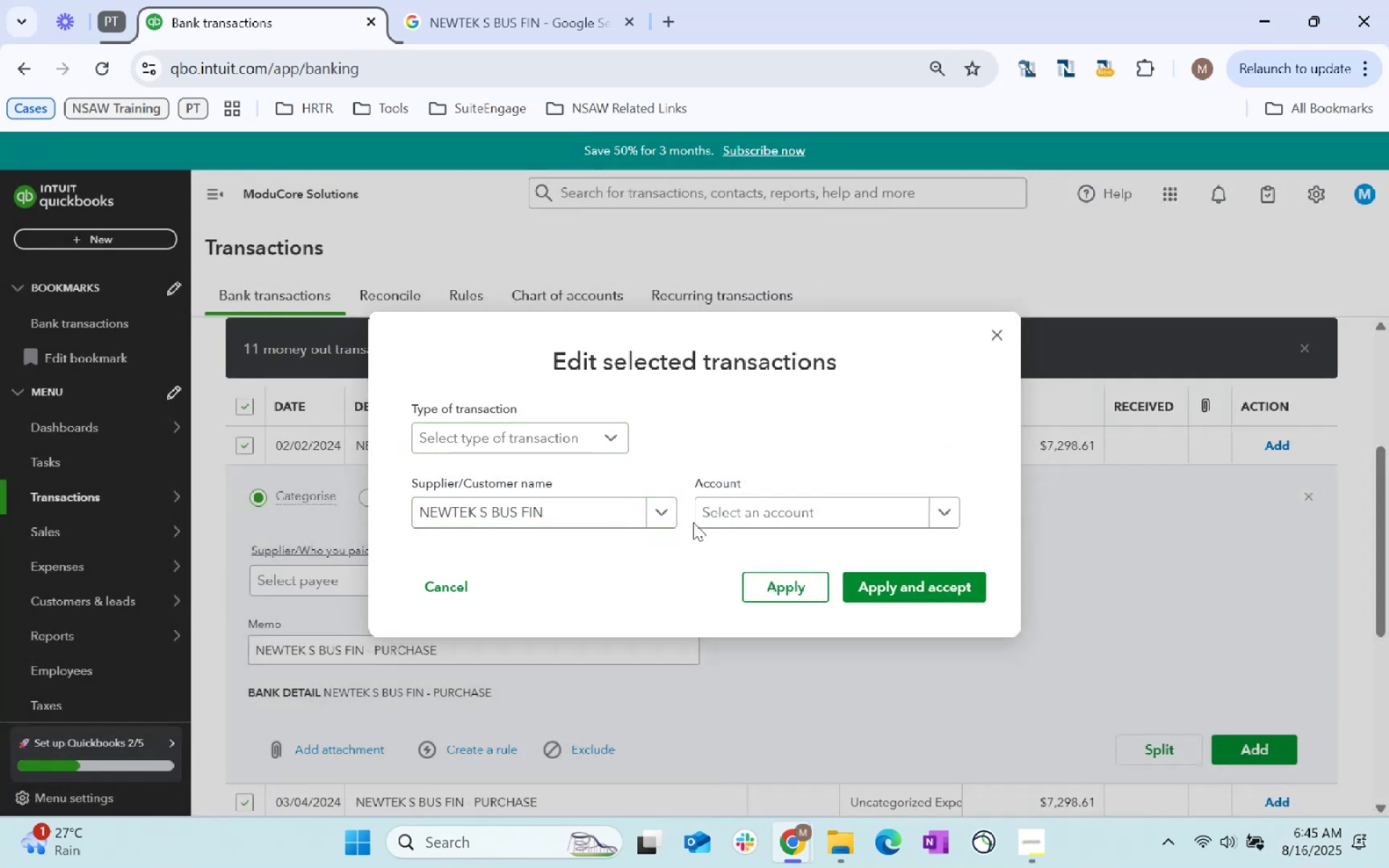 
left_click([732, 511])
 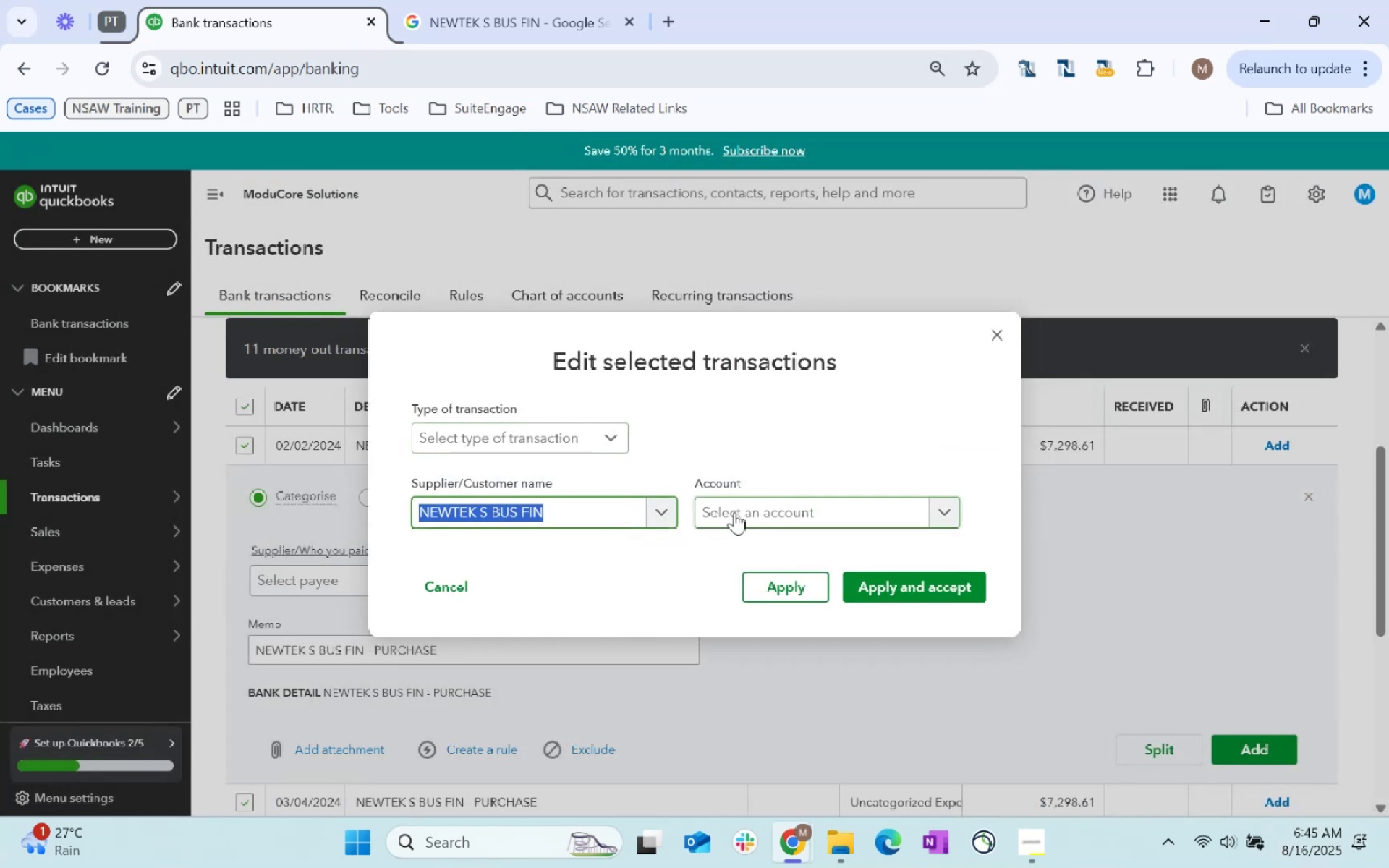 
key(Tab)
type(Payroll)
 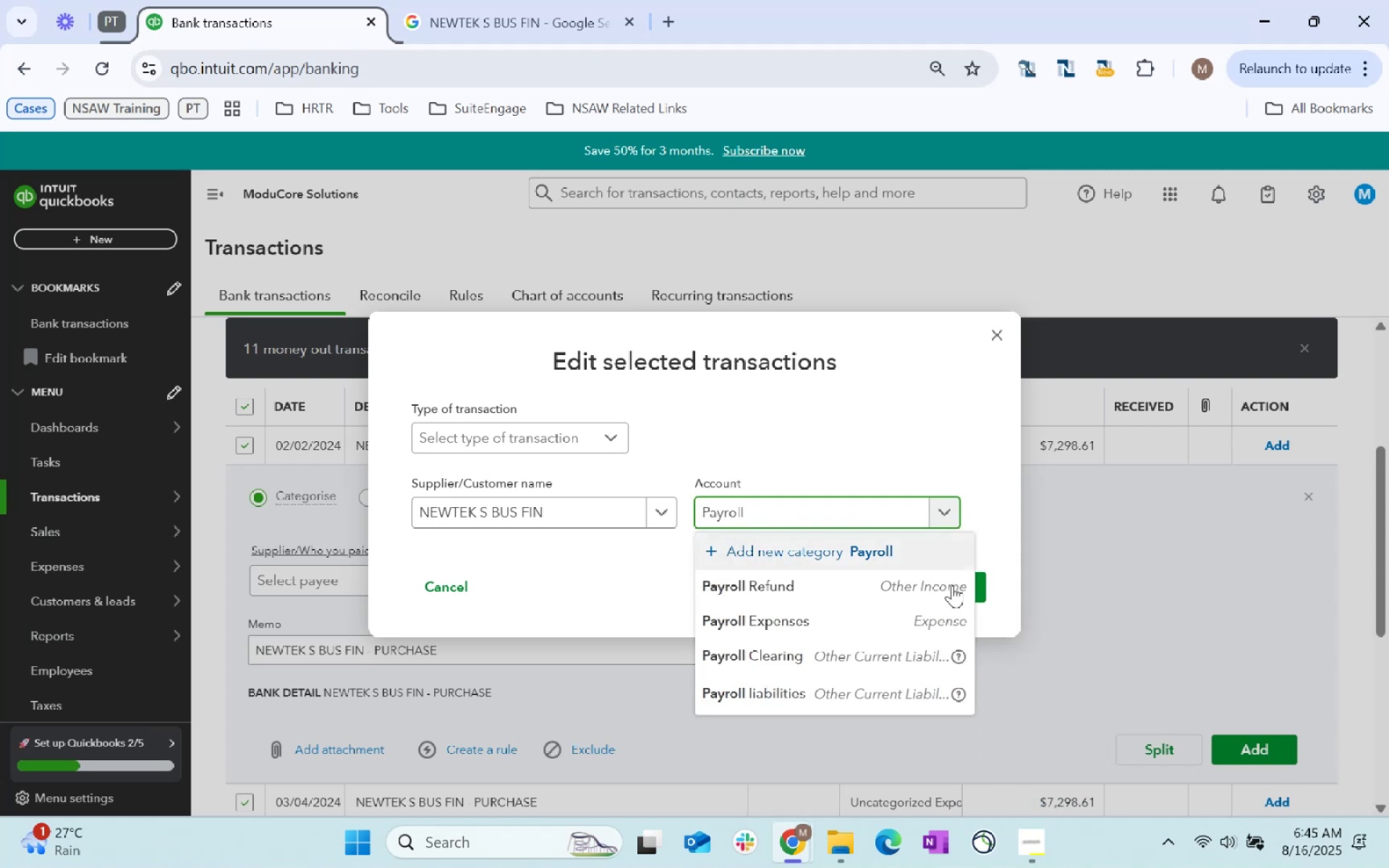 
left_click([910, 629])
 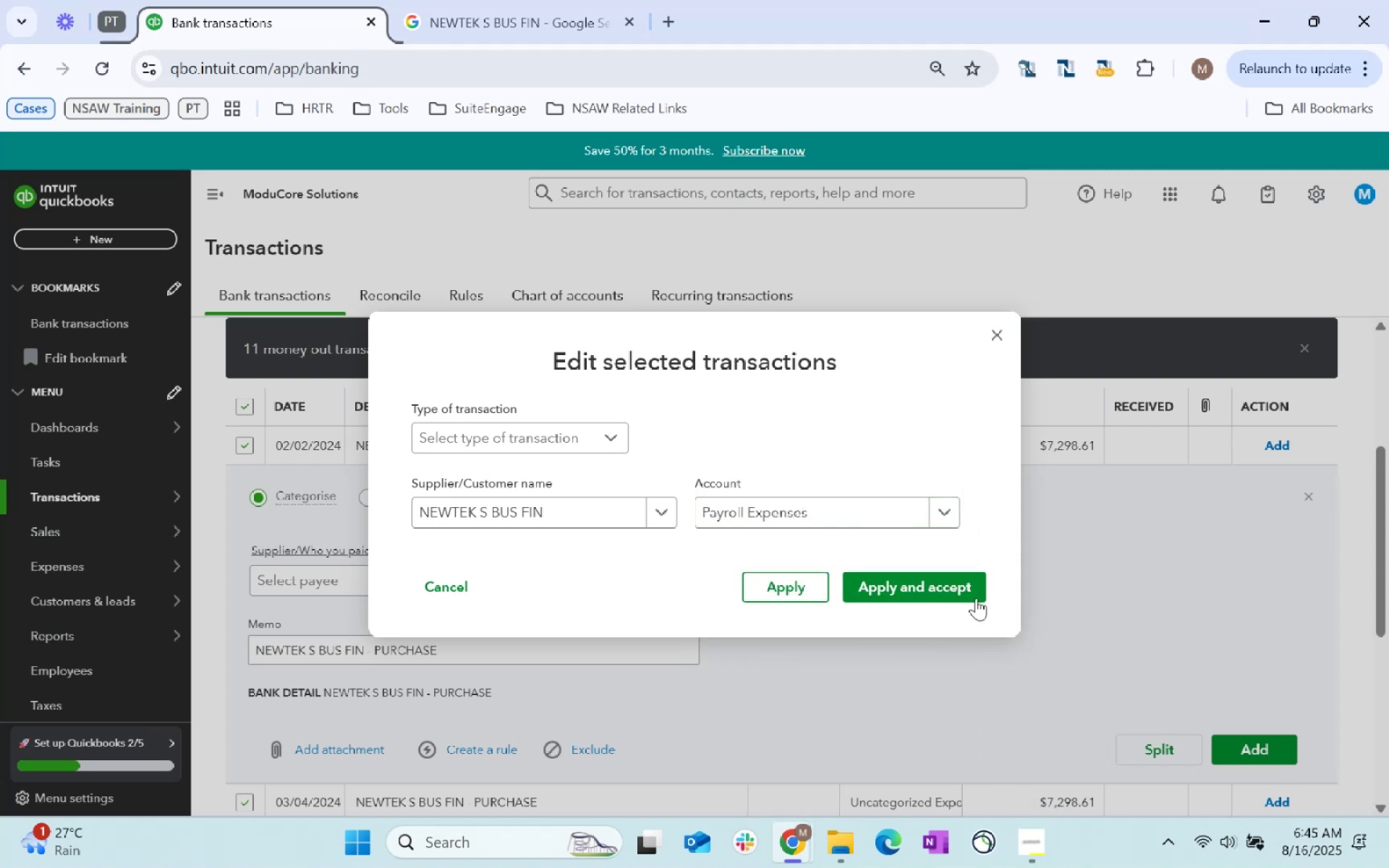 
left_click([946, 597])
 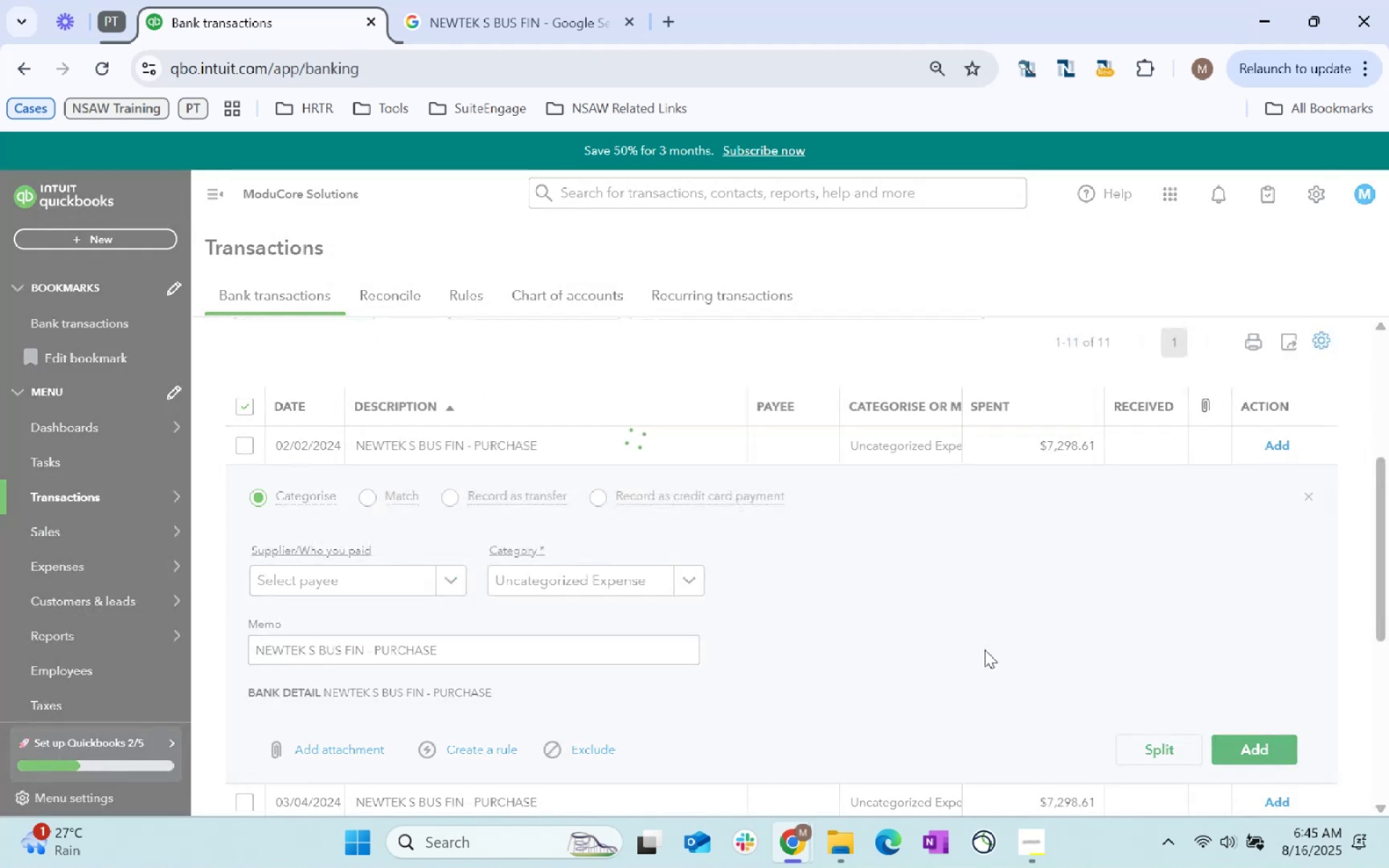 
mouse_move([1173, 608])
 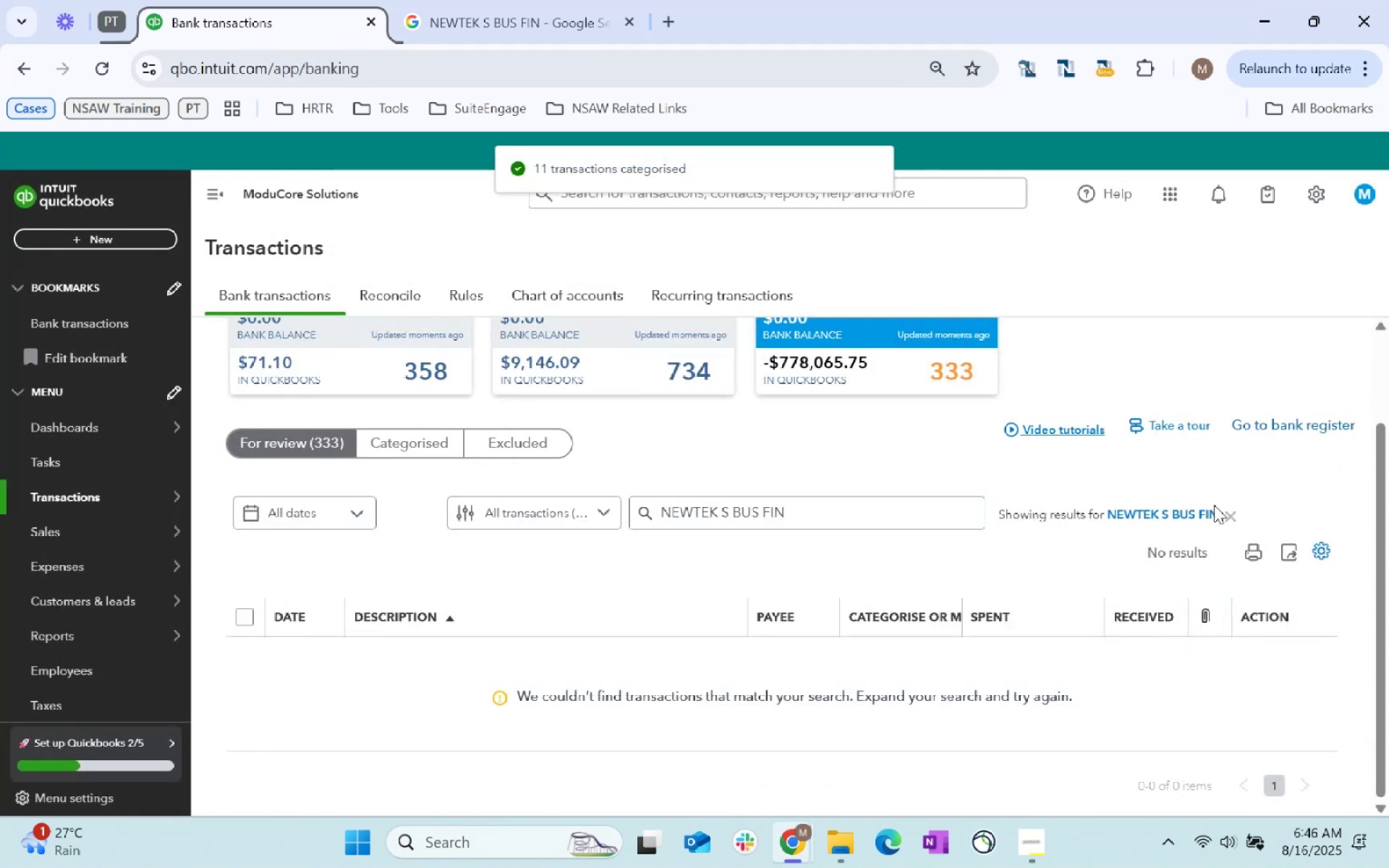 
left_click([1213, 517])
 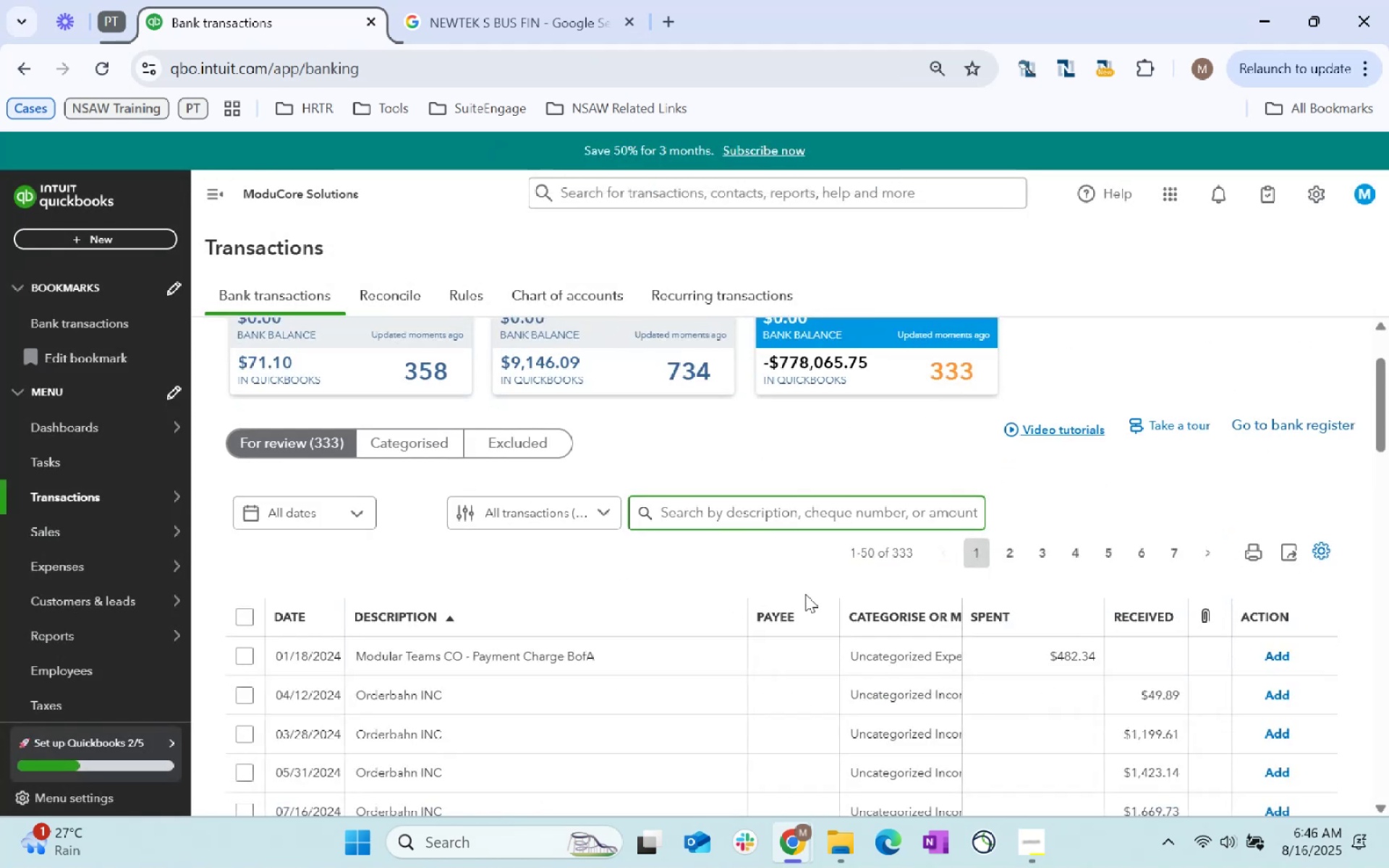 
left_click_drag(start_coordinate=[611, 652], to_coordinate=[370, 663])
 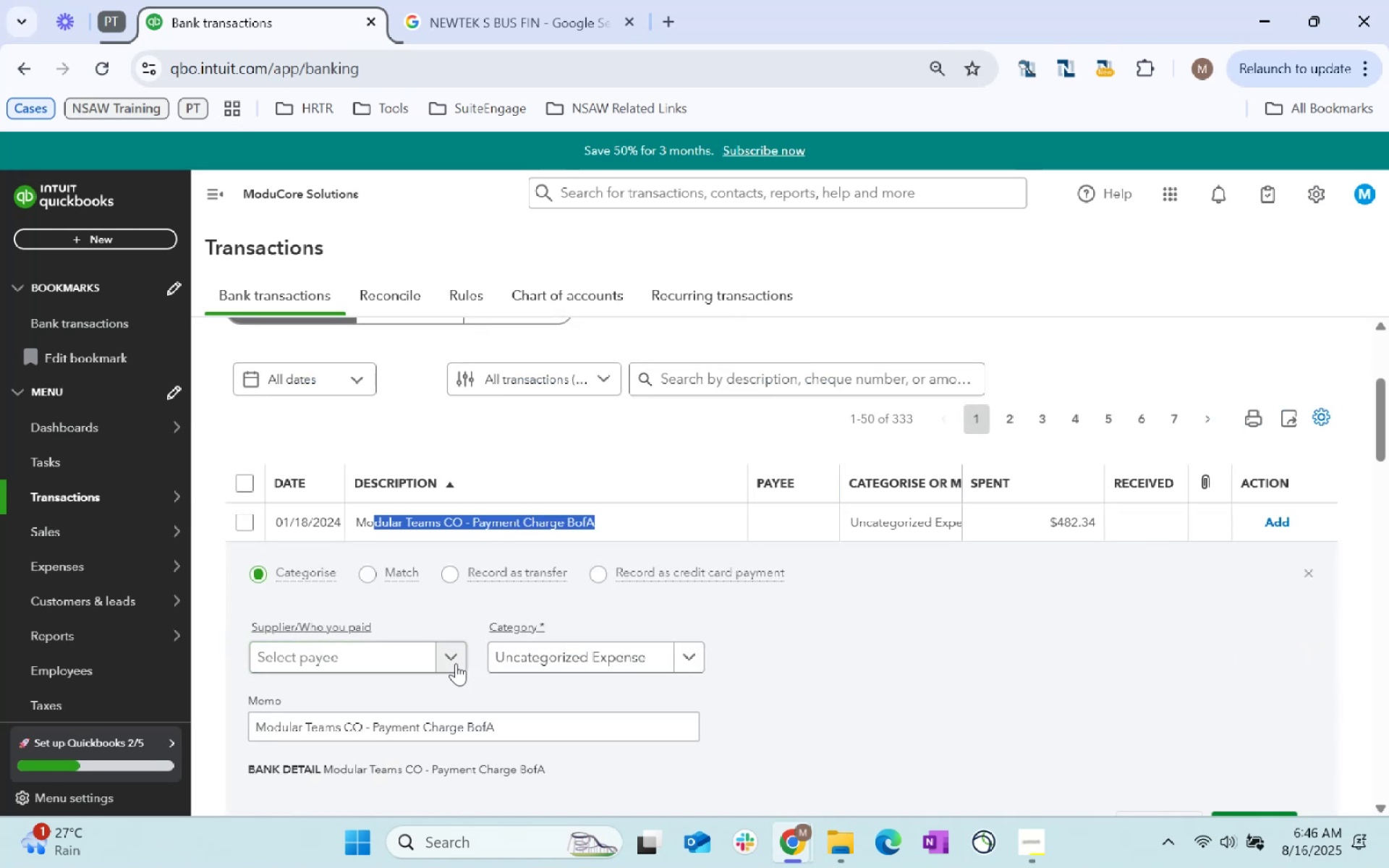 
left_click([554, 651])
 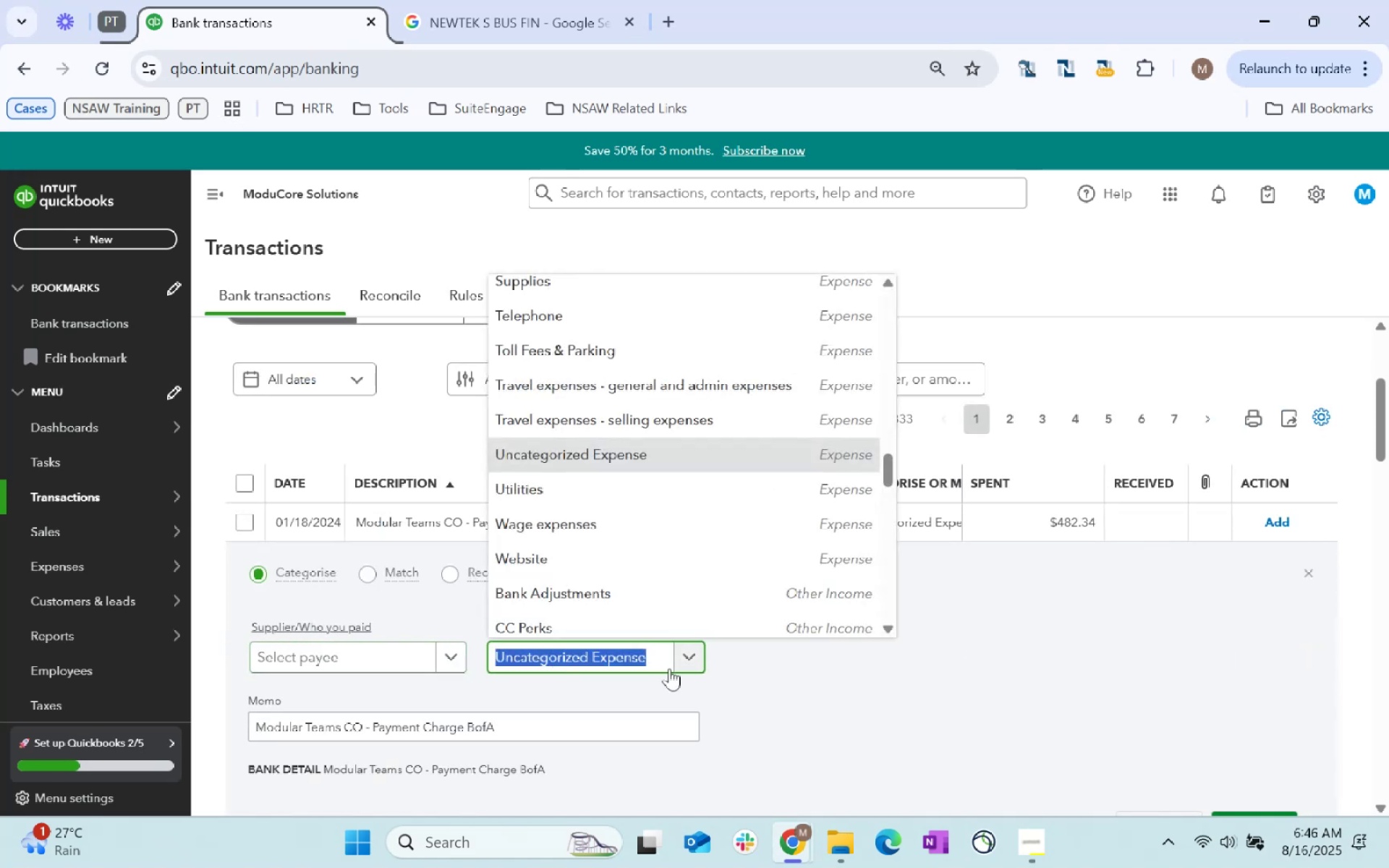 
type(ME)
 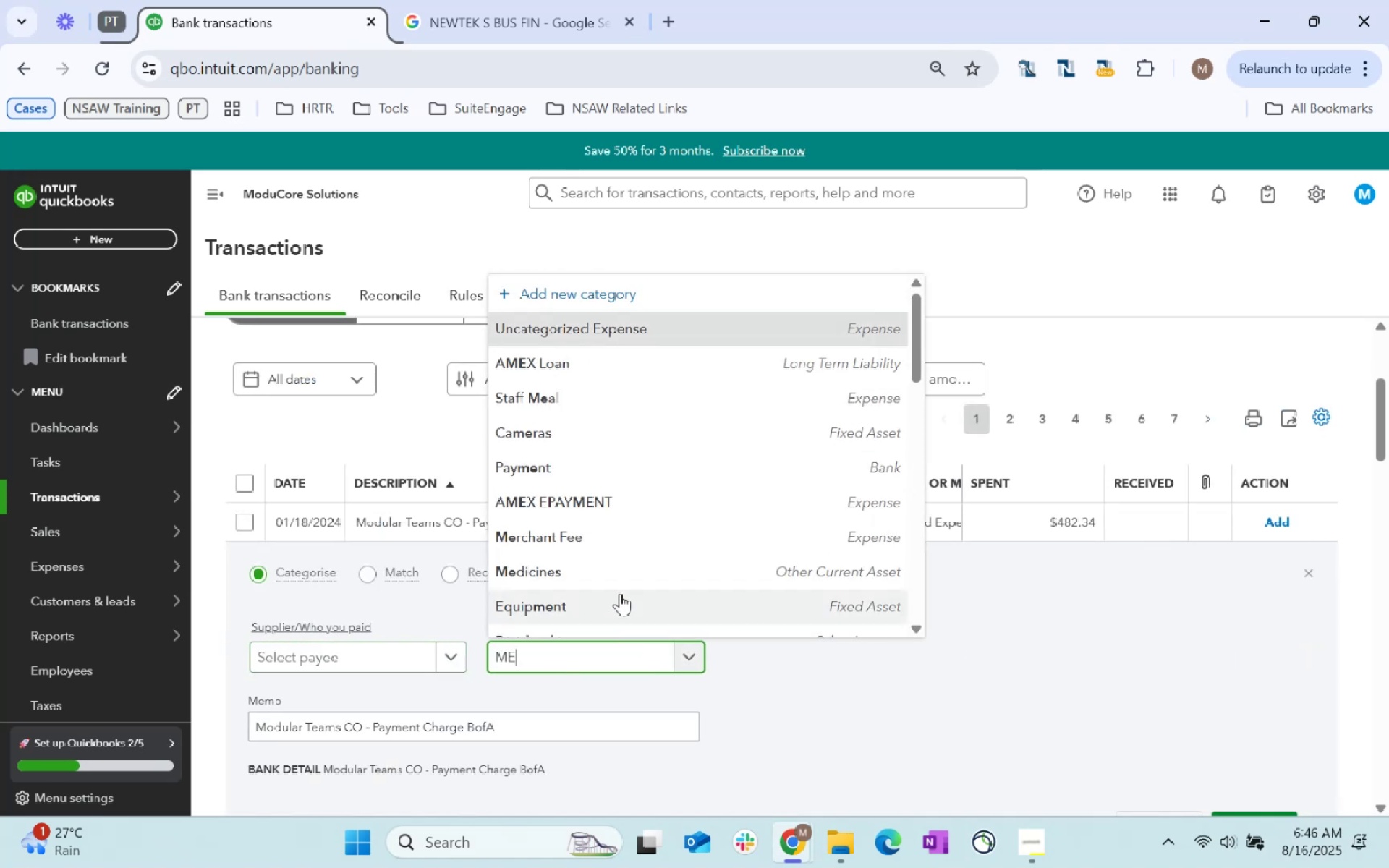 
left_click([587, 547])
 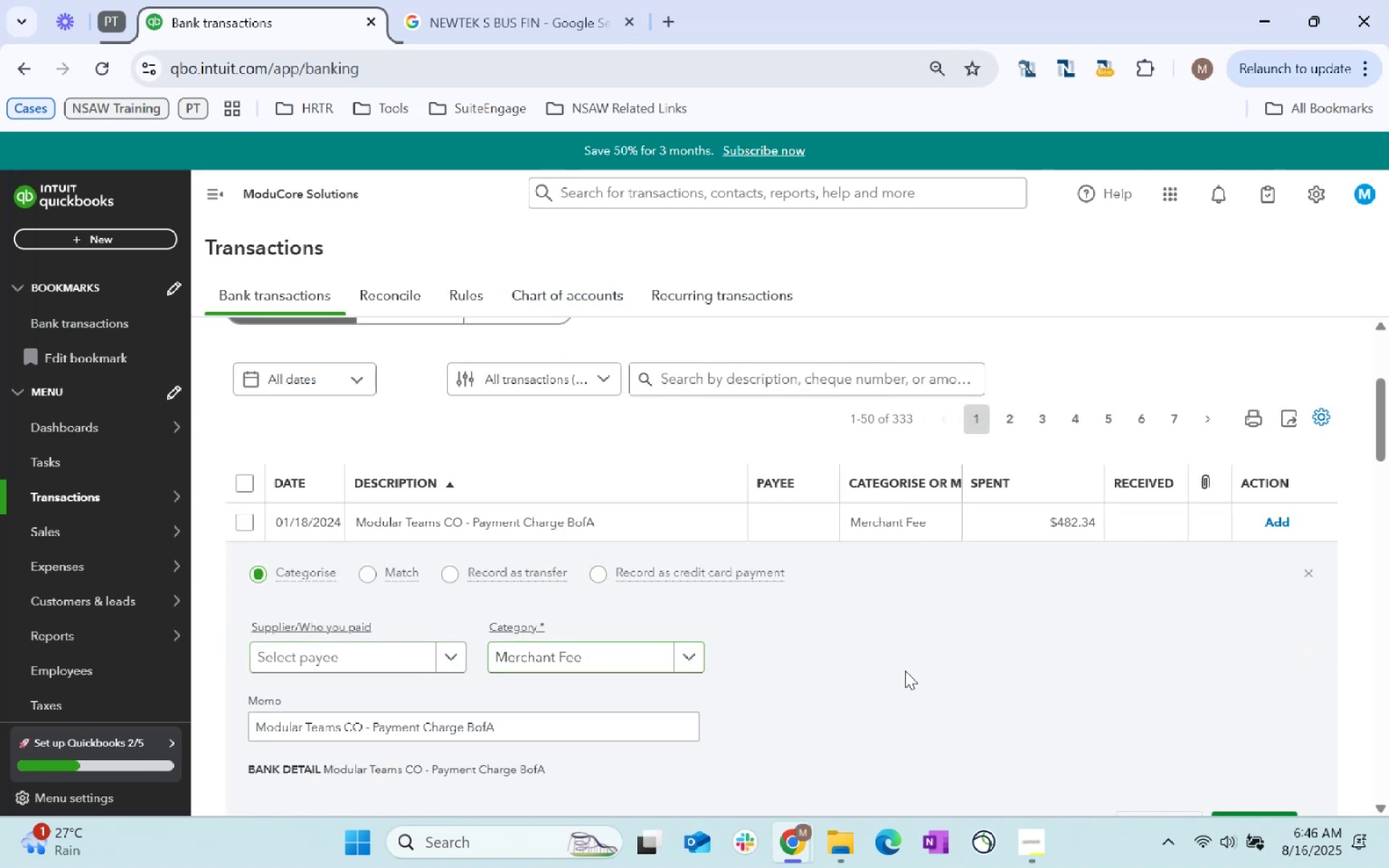 
scroll: coordinate [1335, 674], scroll_direction: down, amount: 1.0
 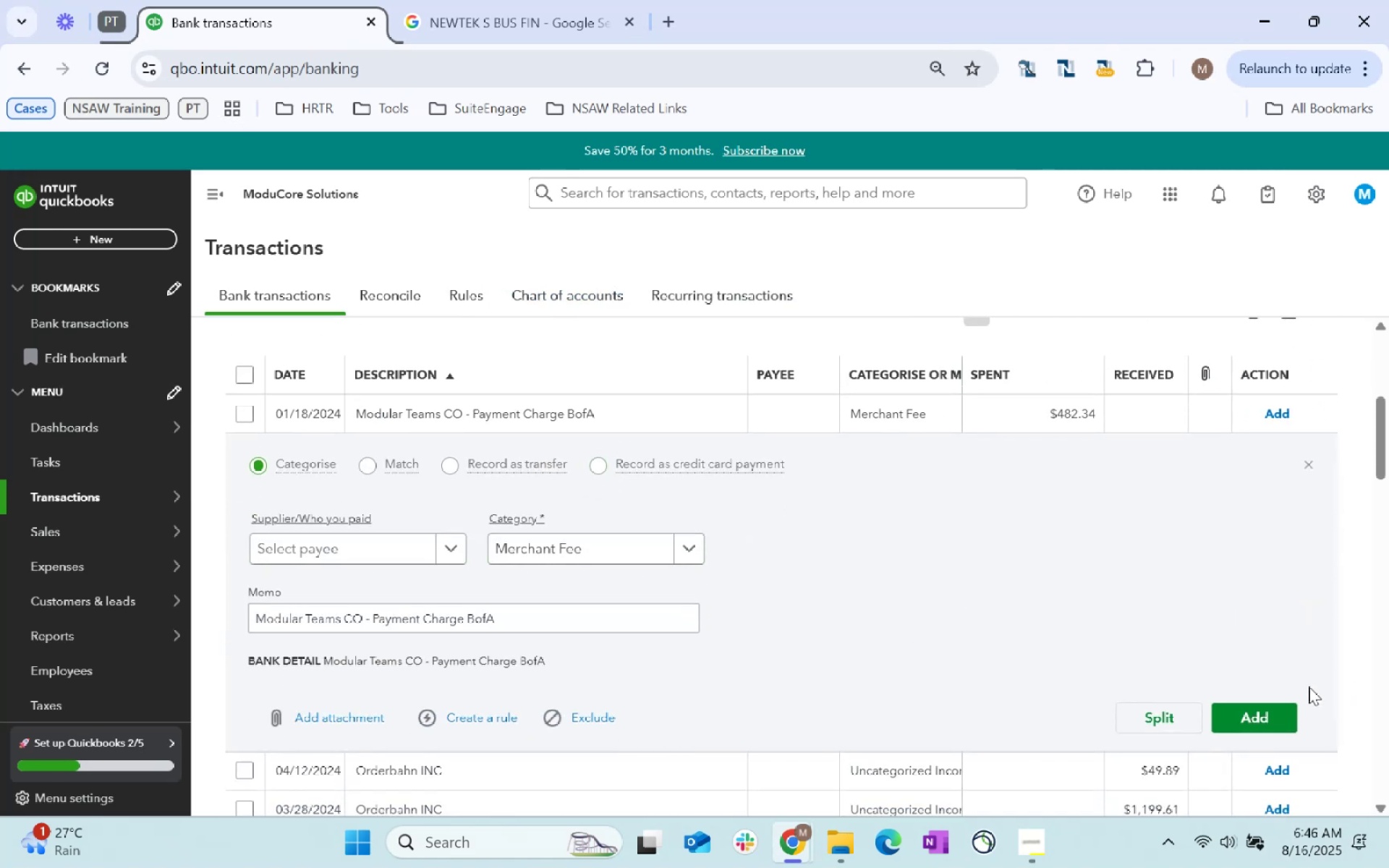 
left_click([1274, 706])
 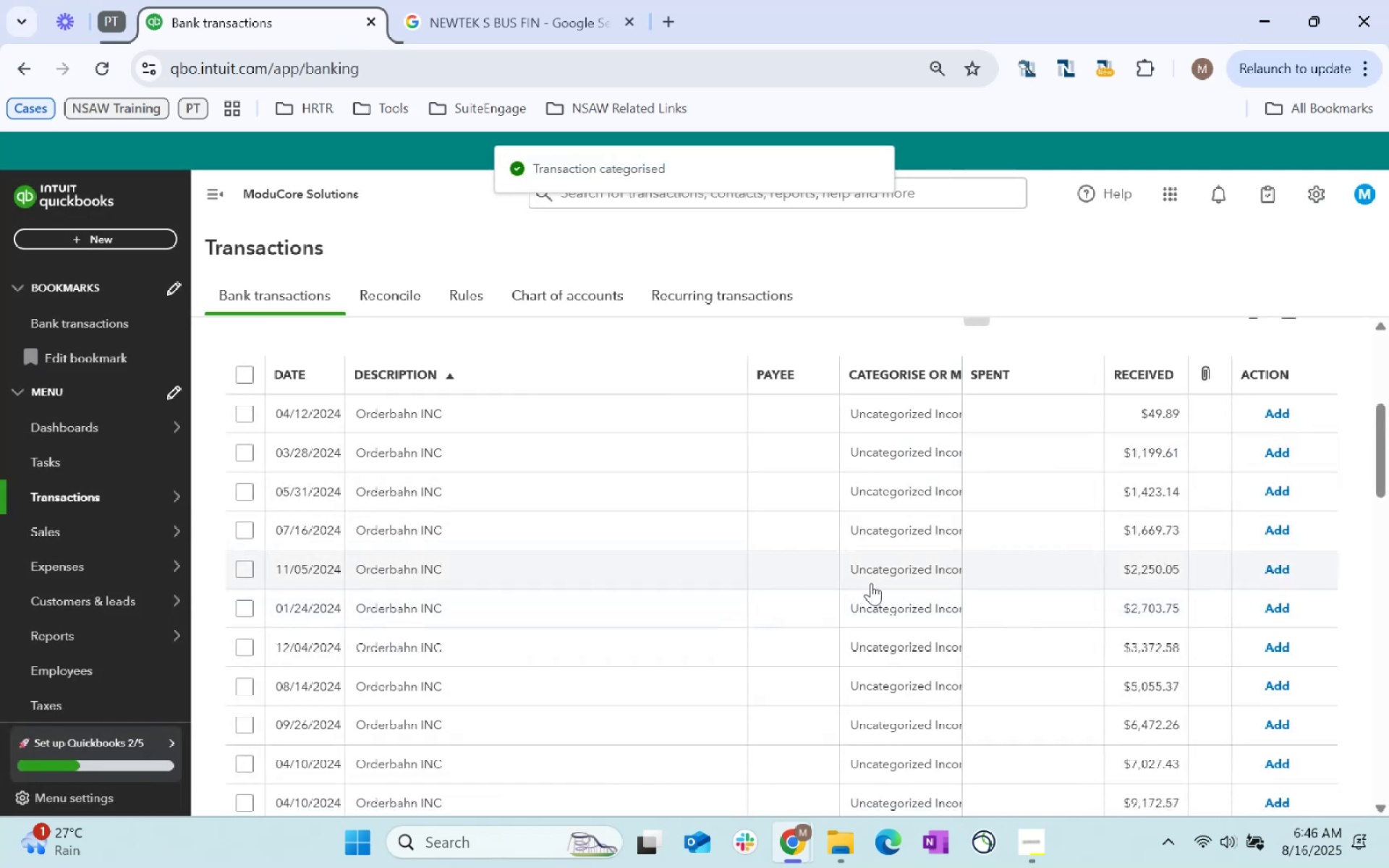 
scroll: coordinate [536, 511], scroll_direction: down, amount: 48.0
 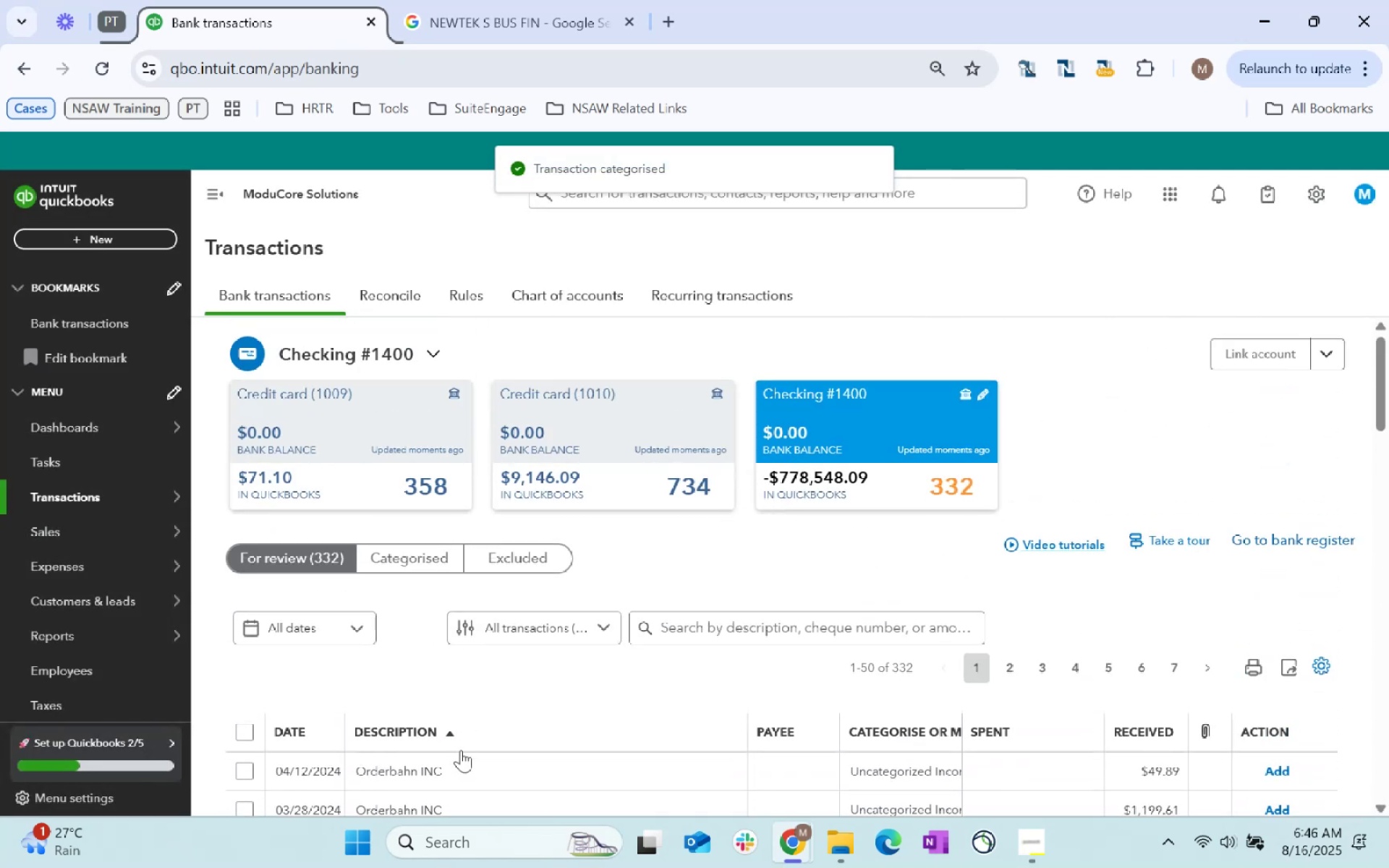 
left_click_drag(start_coordinate=[451, 773], to_coordinate=[341, 763])
 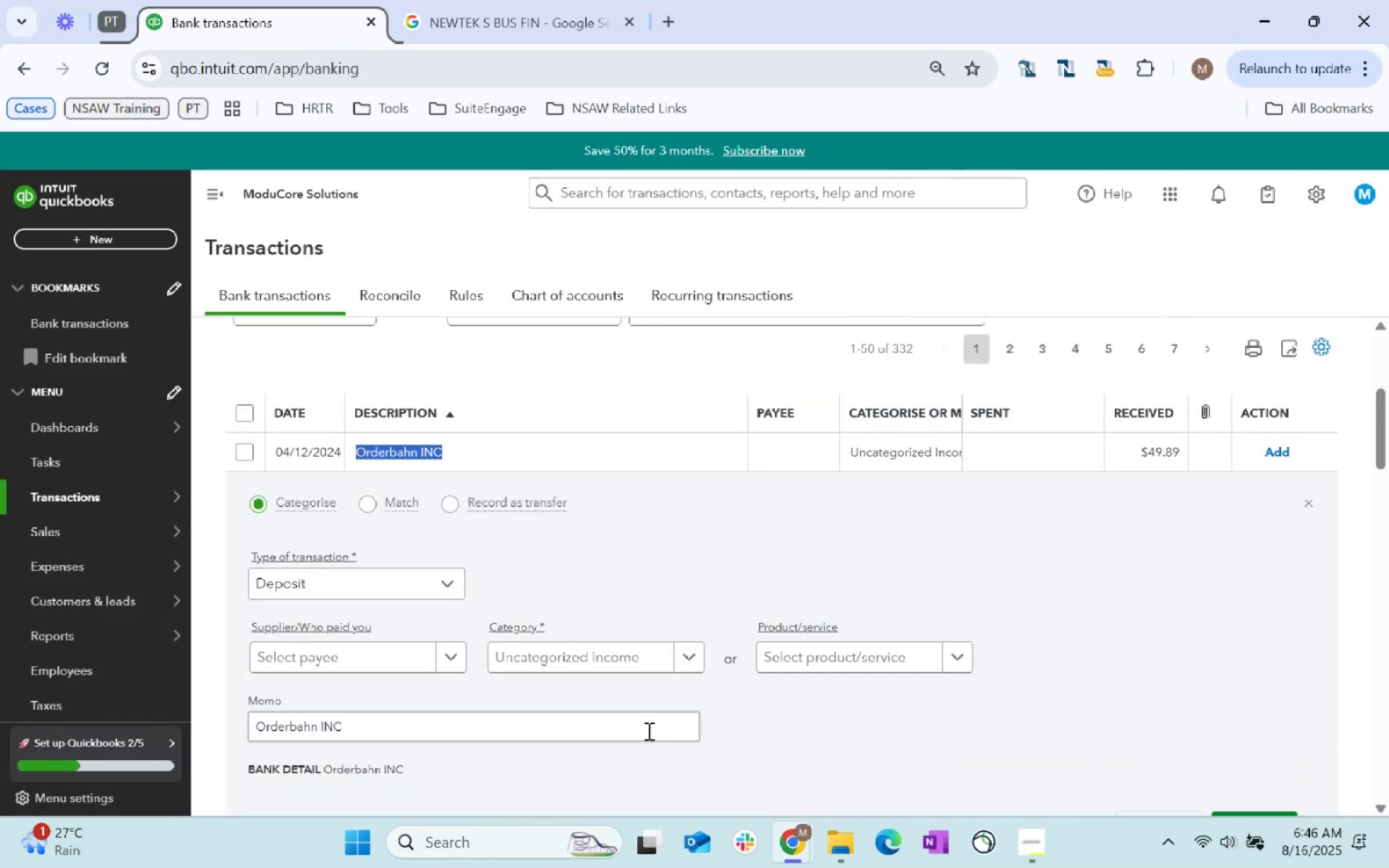 
key(Control+C)
 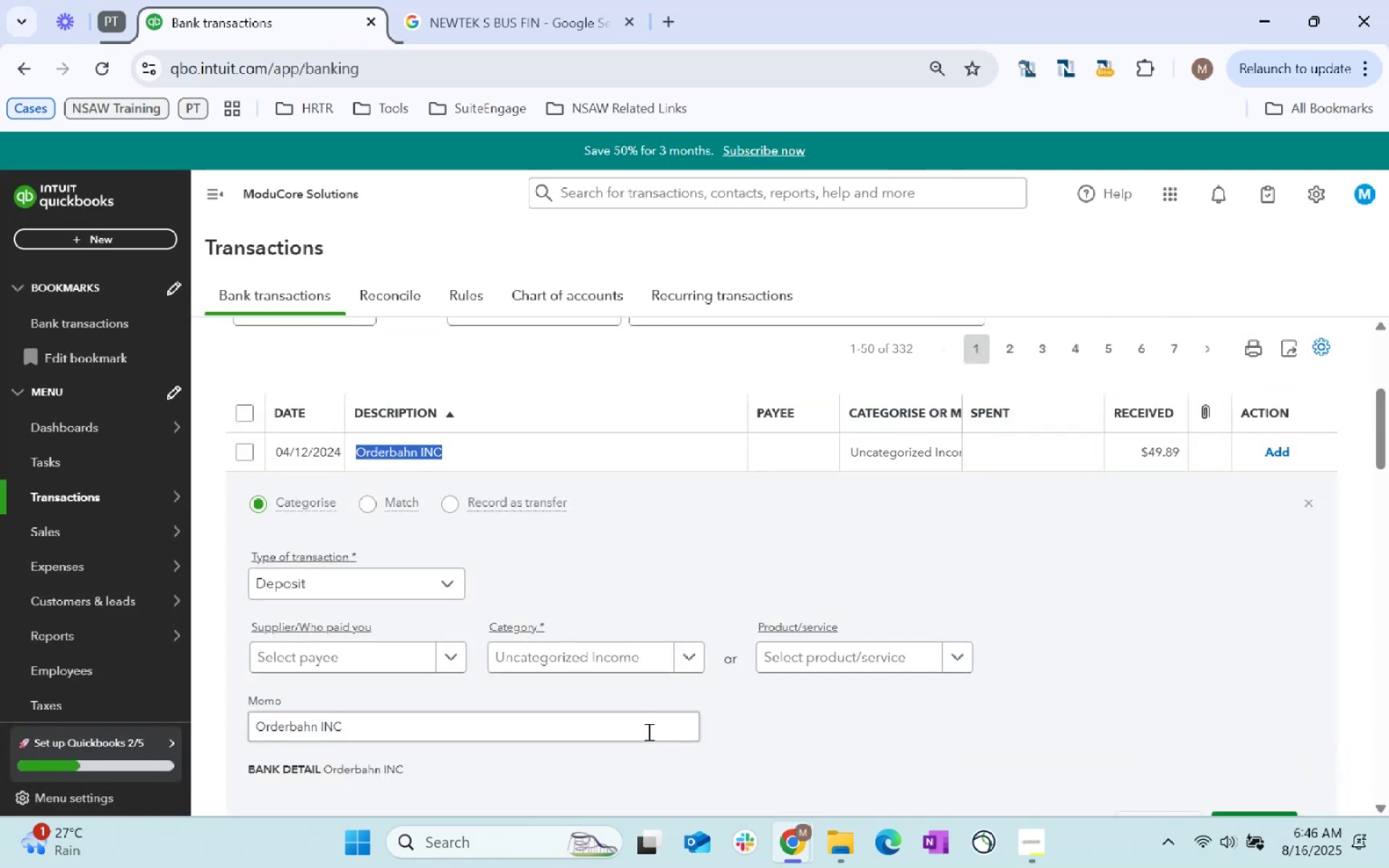 
key(Control+C)
 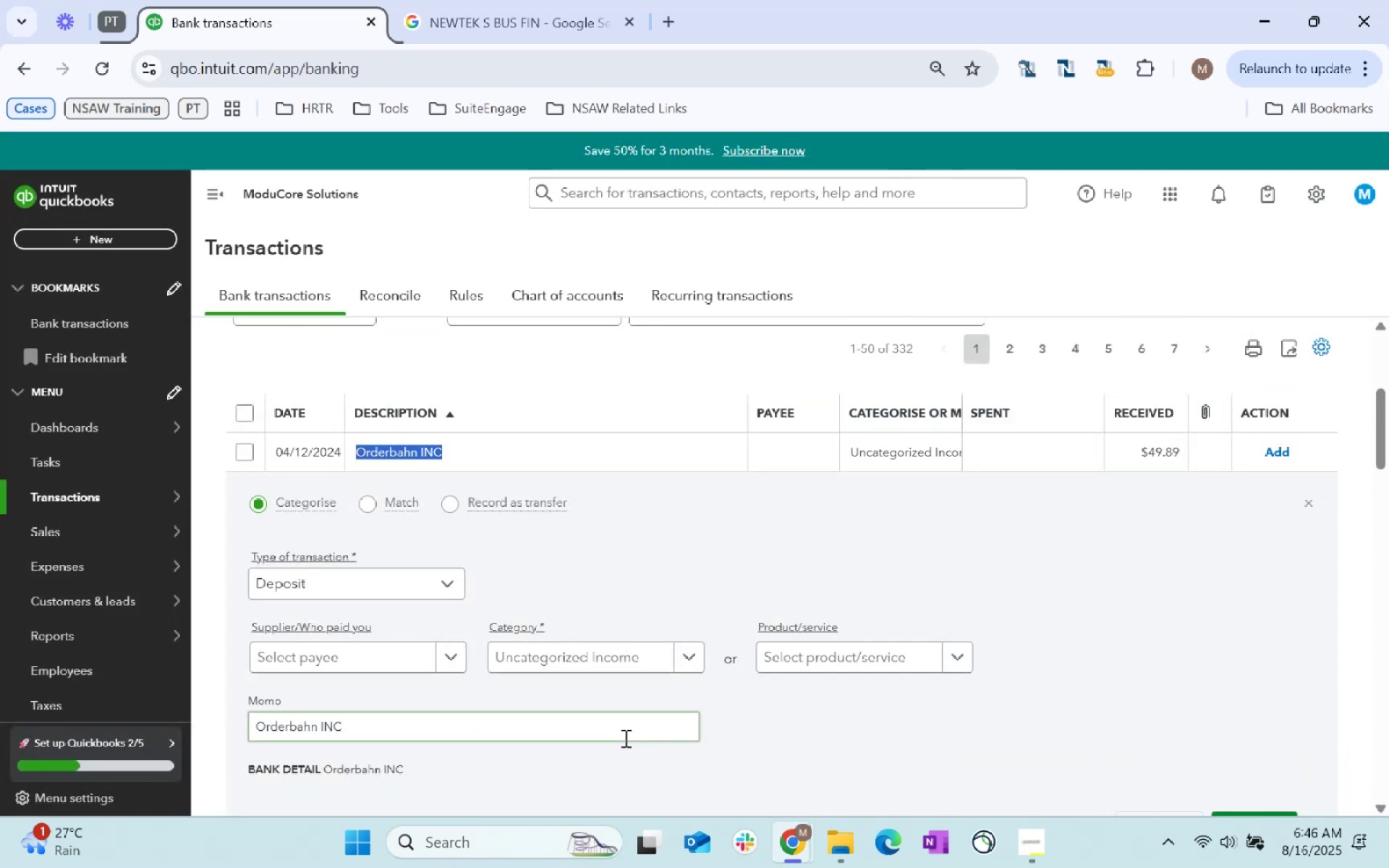 
key(Control+C)
 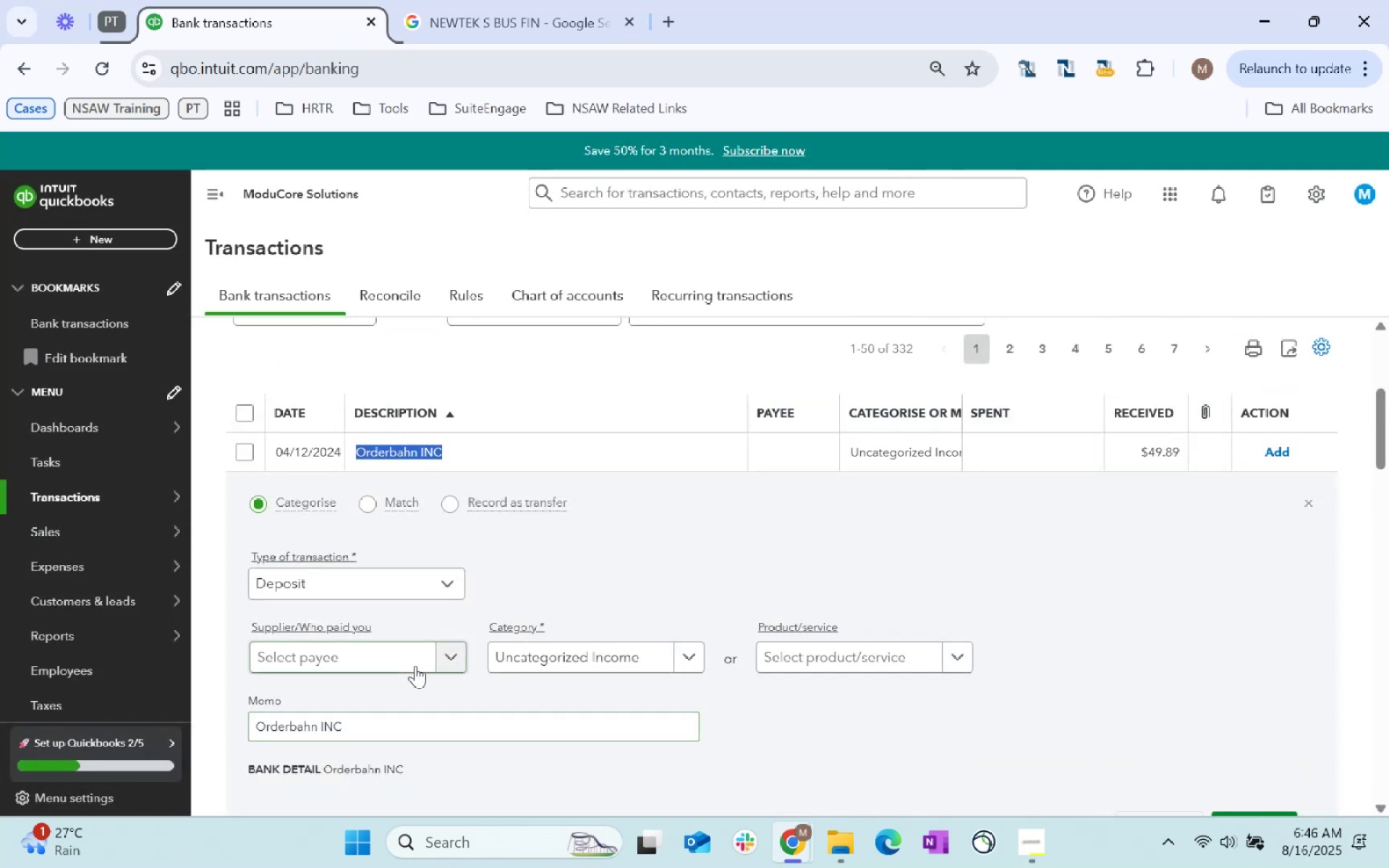 
left_click([381, 650])
 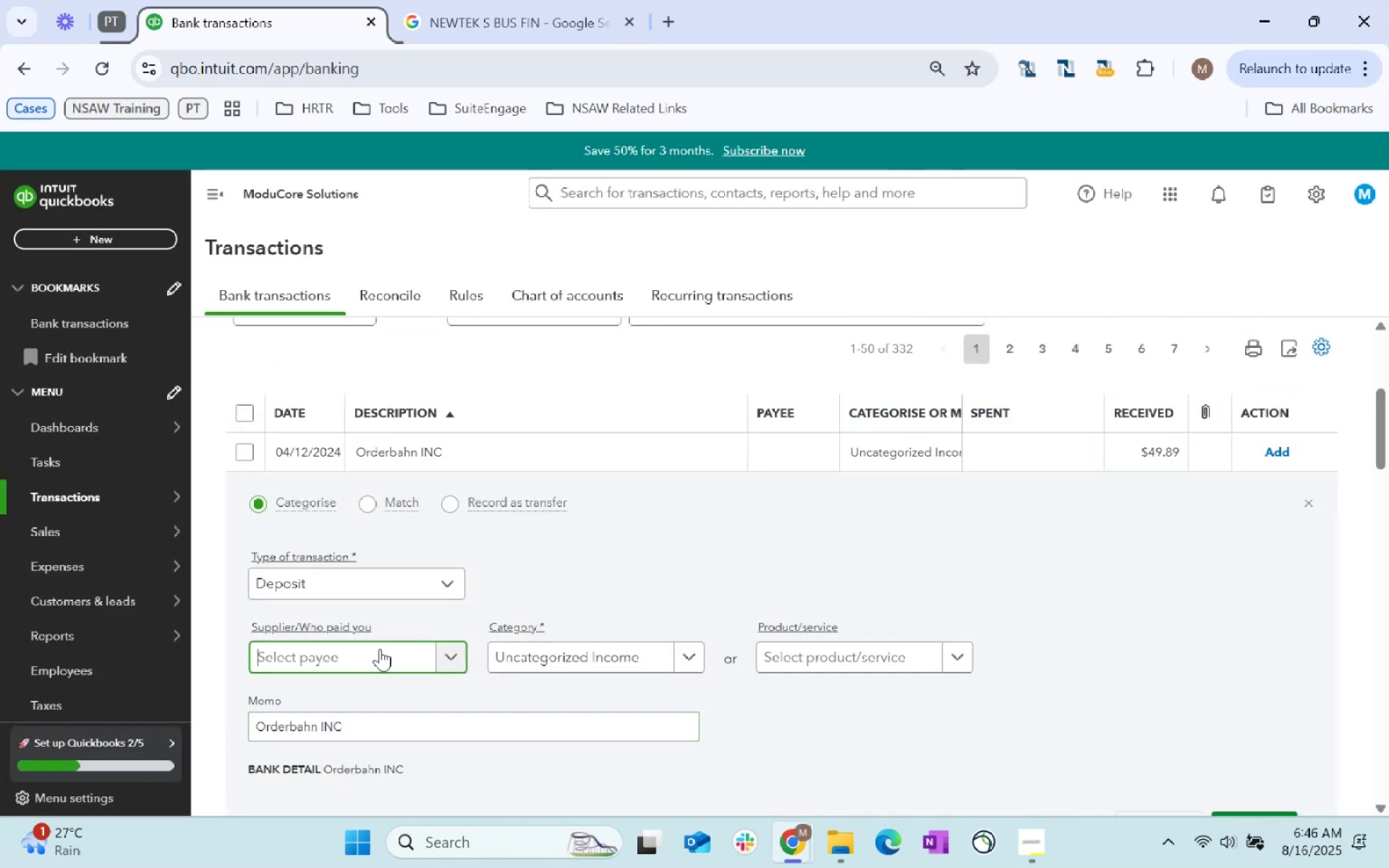 
key(Control+ControlLeft)
 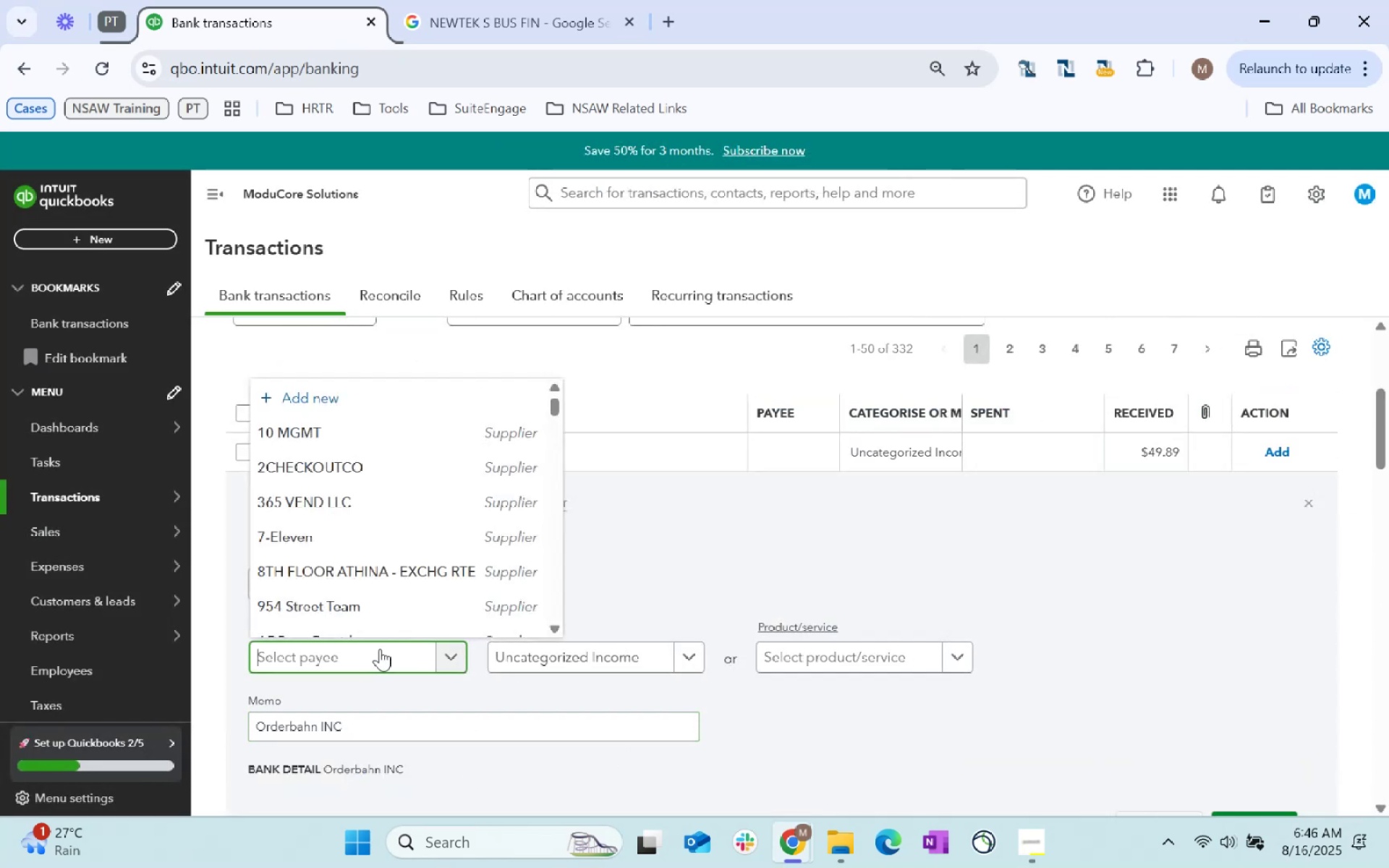 
key(Control+V)
 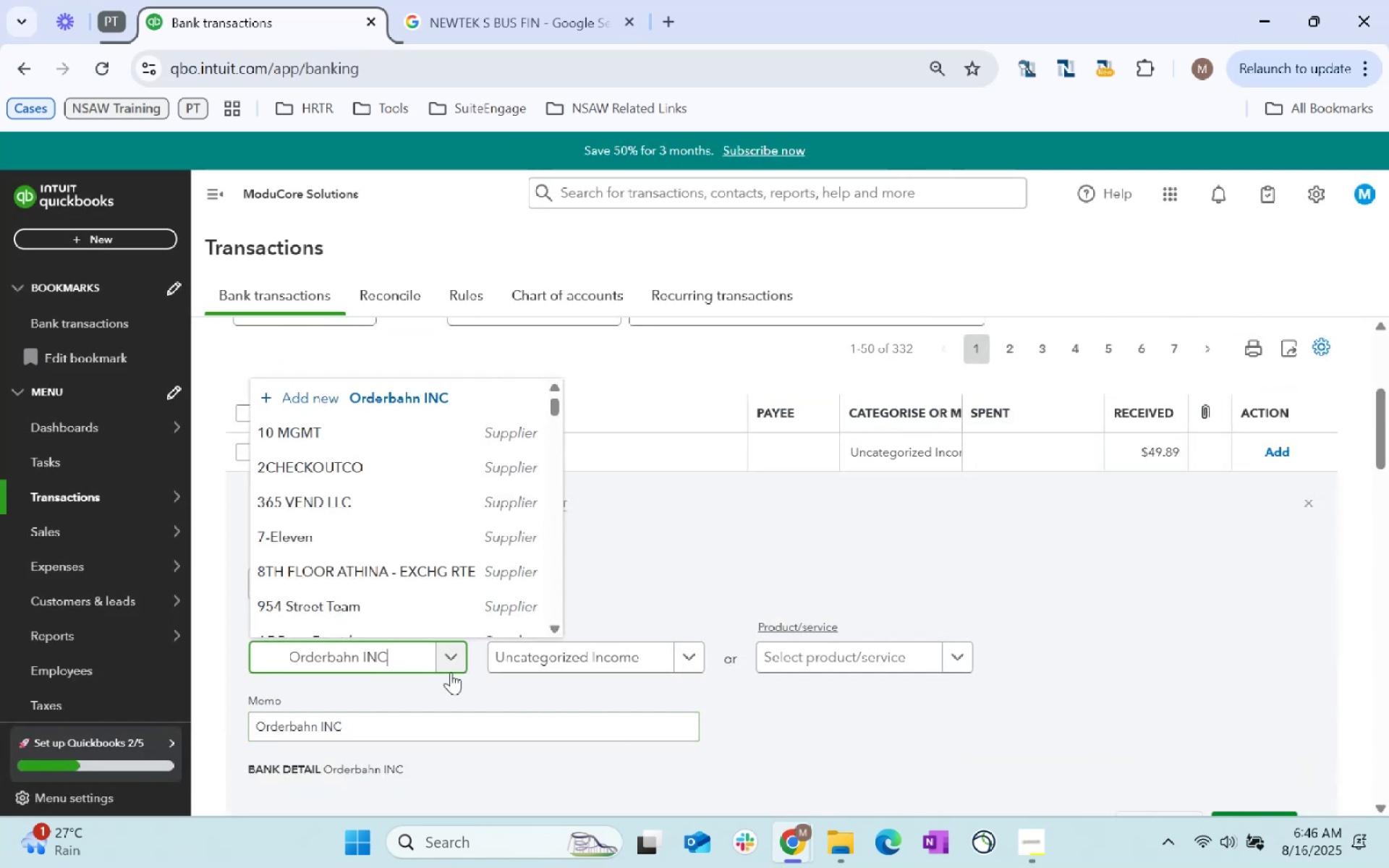 
key(Tab)
 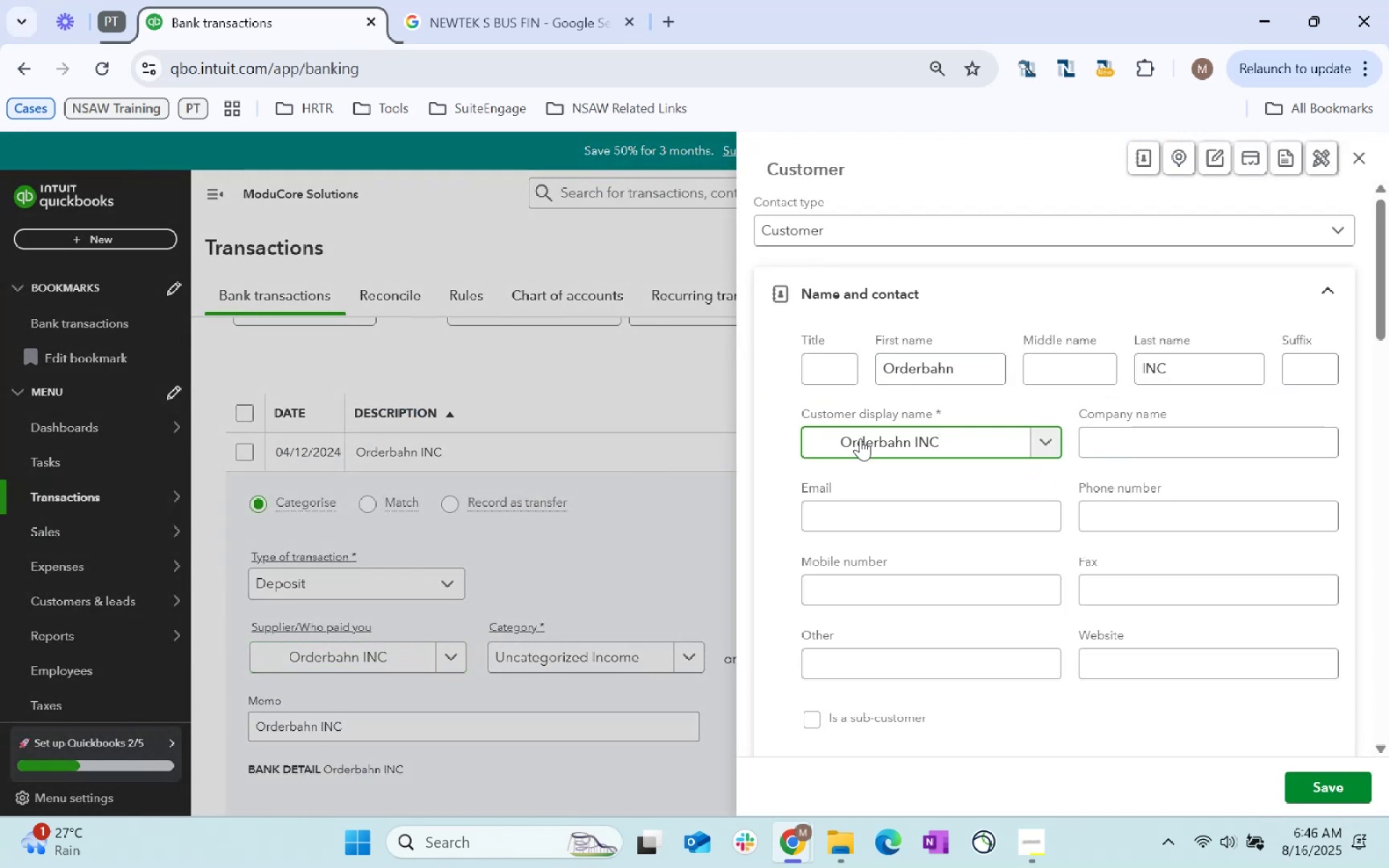 
left_click([838, 435])
 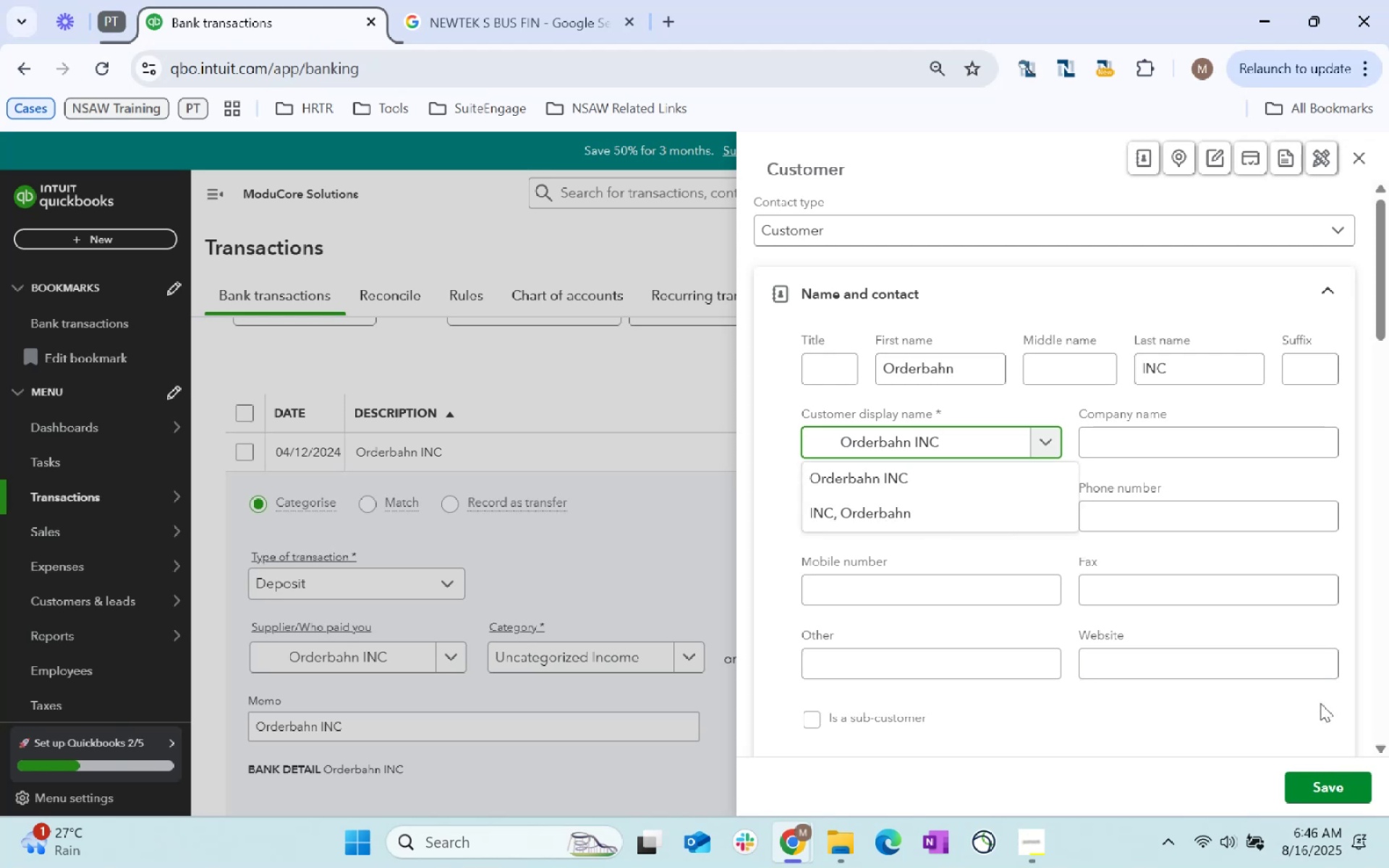 
key(ArrowRight)
 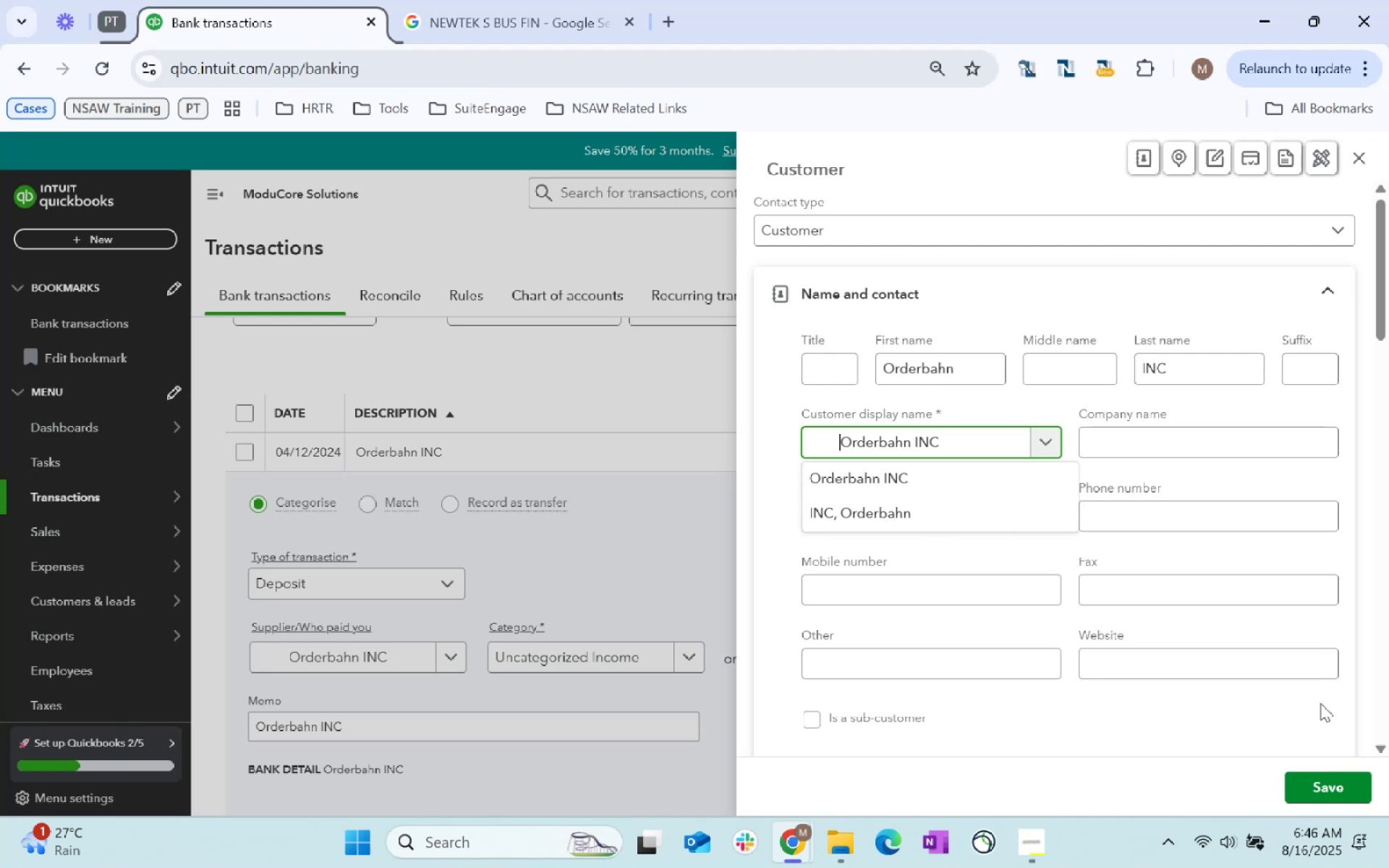 
key(Control+Shift+ArrowLeft)
 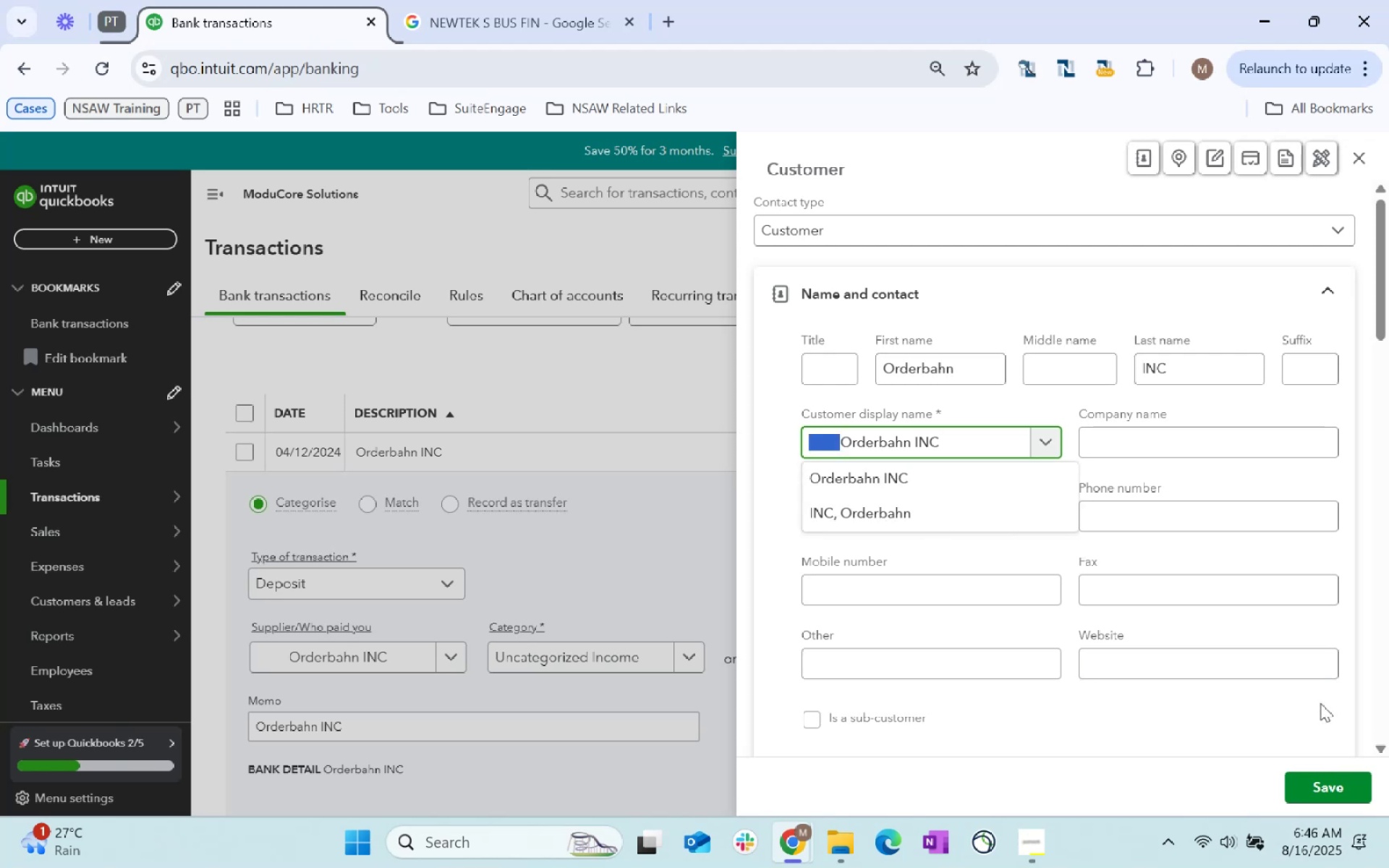 
key(Backspace)
 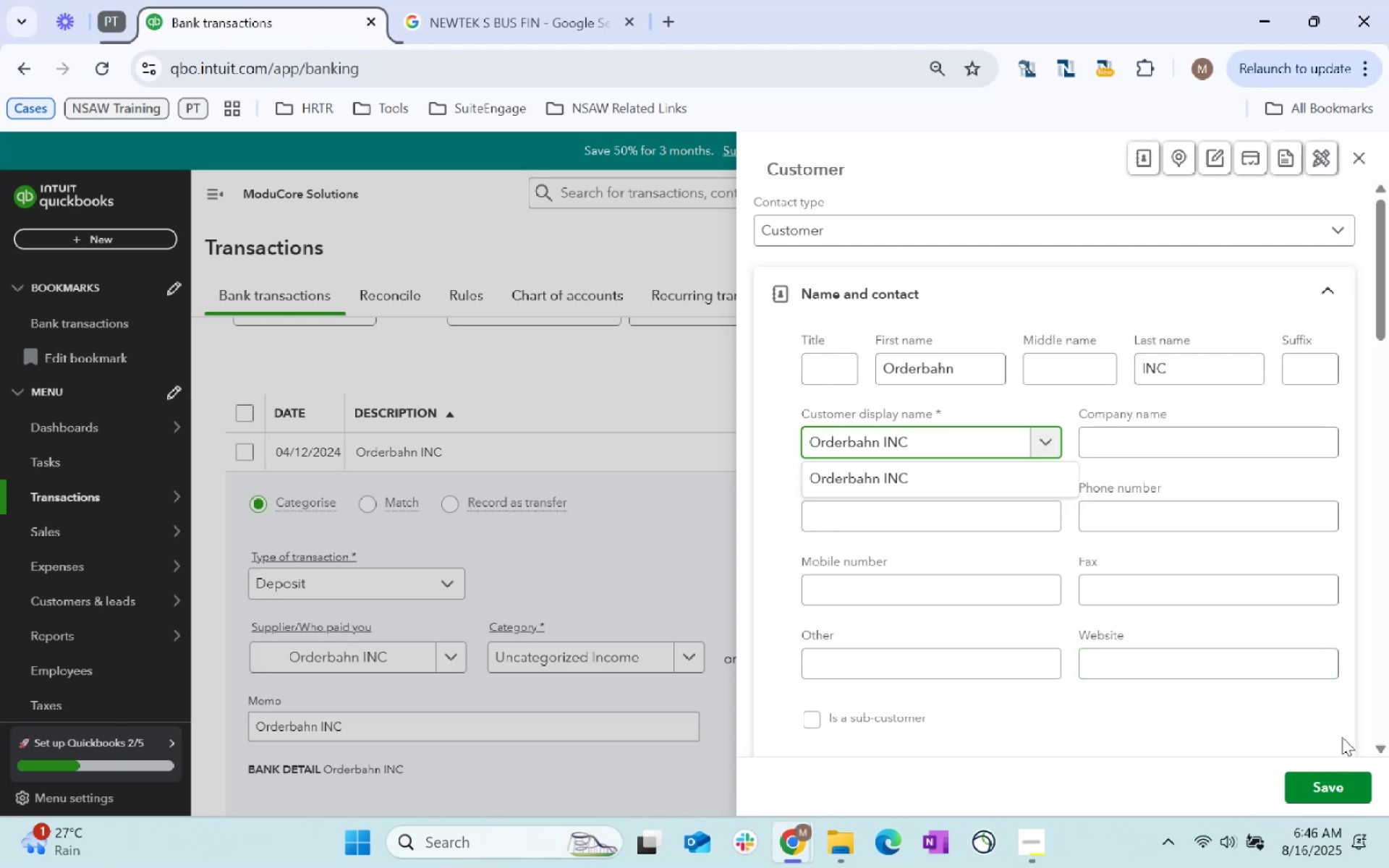 
left_click([1341, 777])
 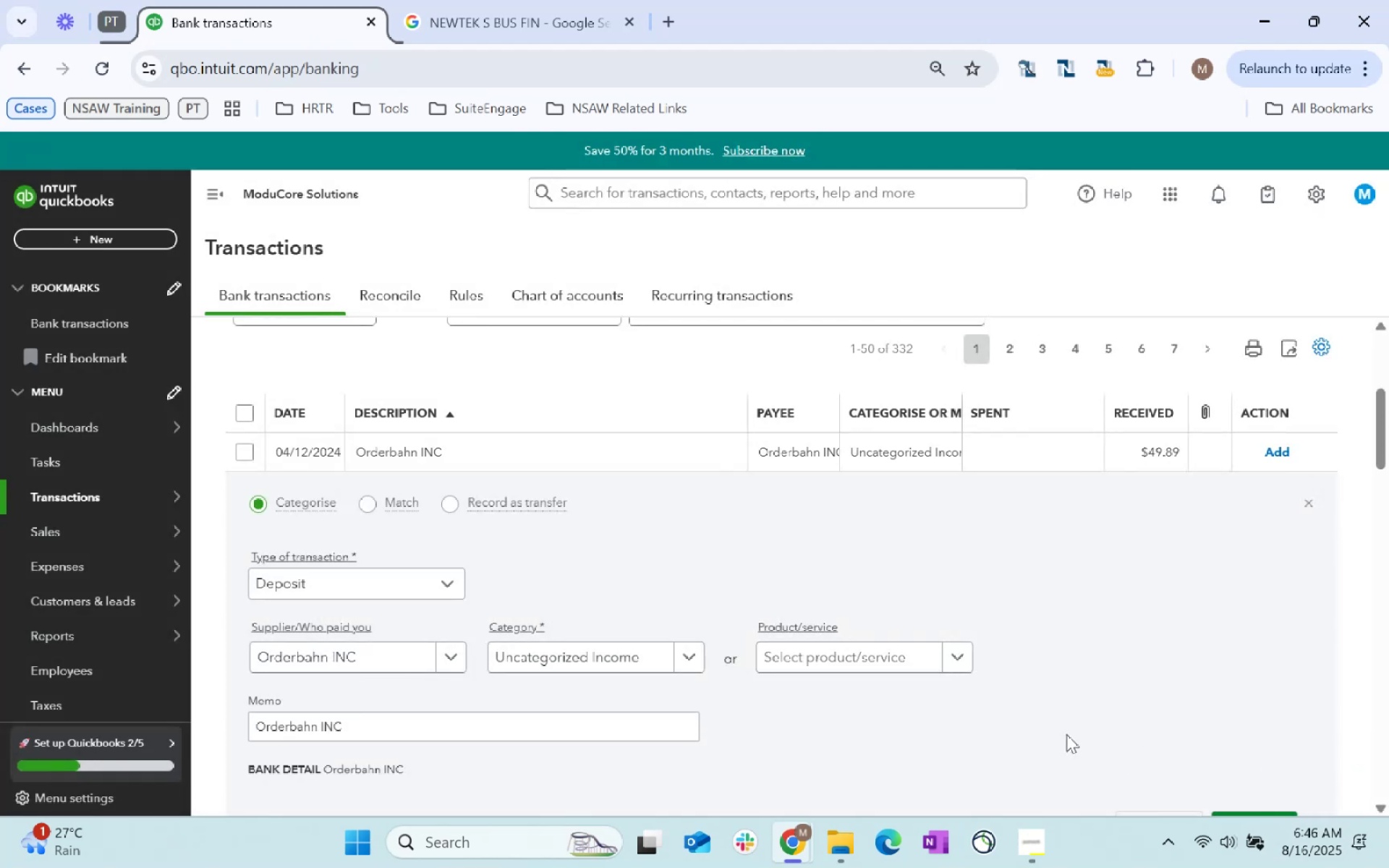 
left_click([932, 664])
 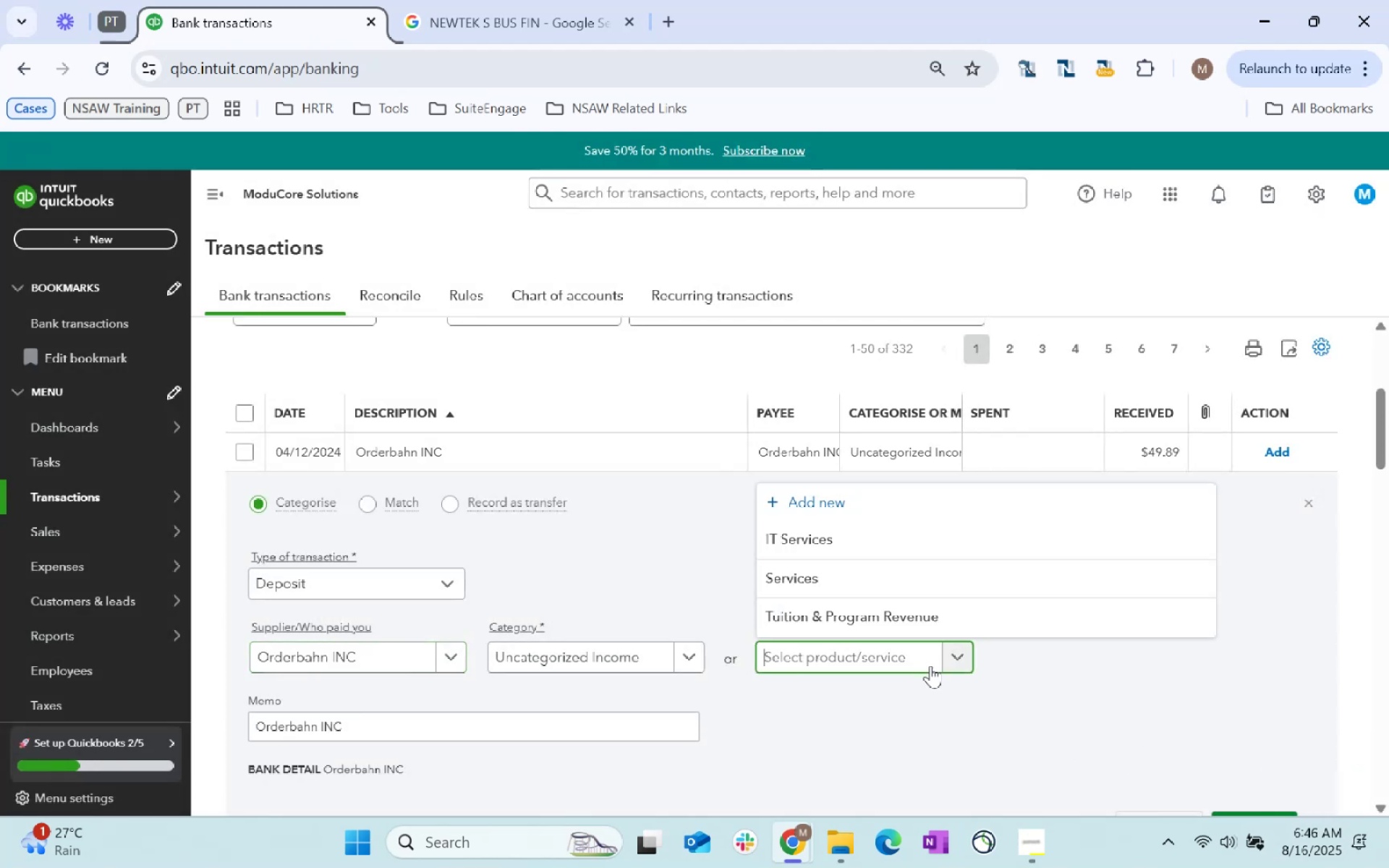 
type(IT)
 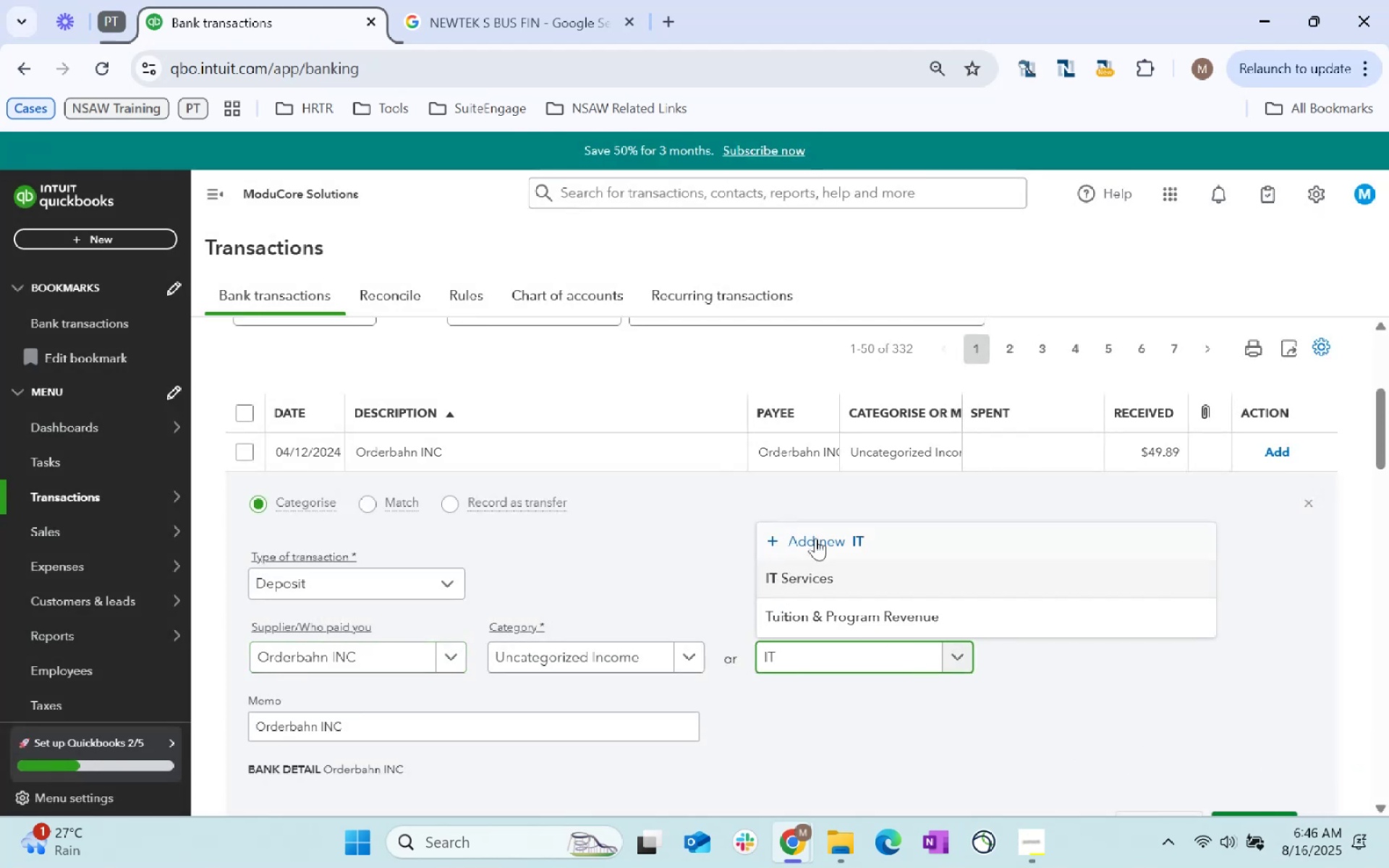 
left_click([834, 564])
 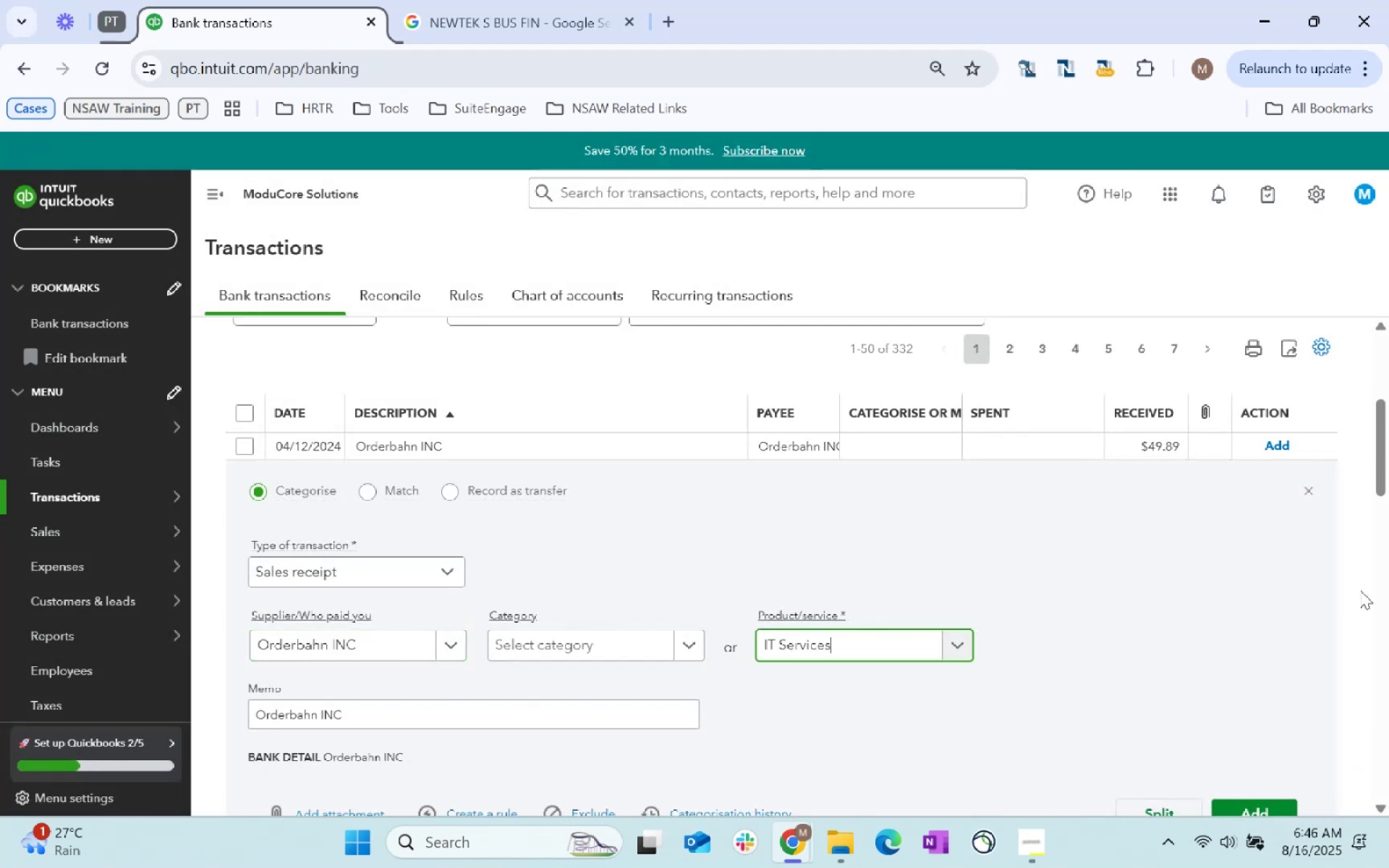 
left_click([1278, 638])
 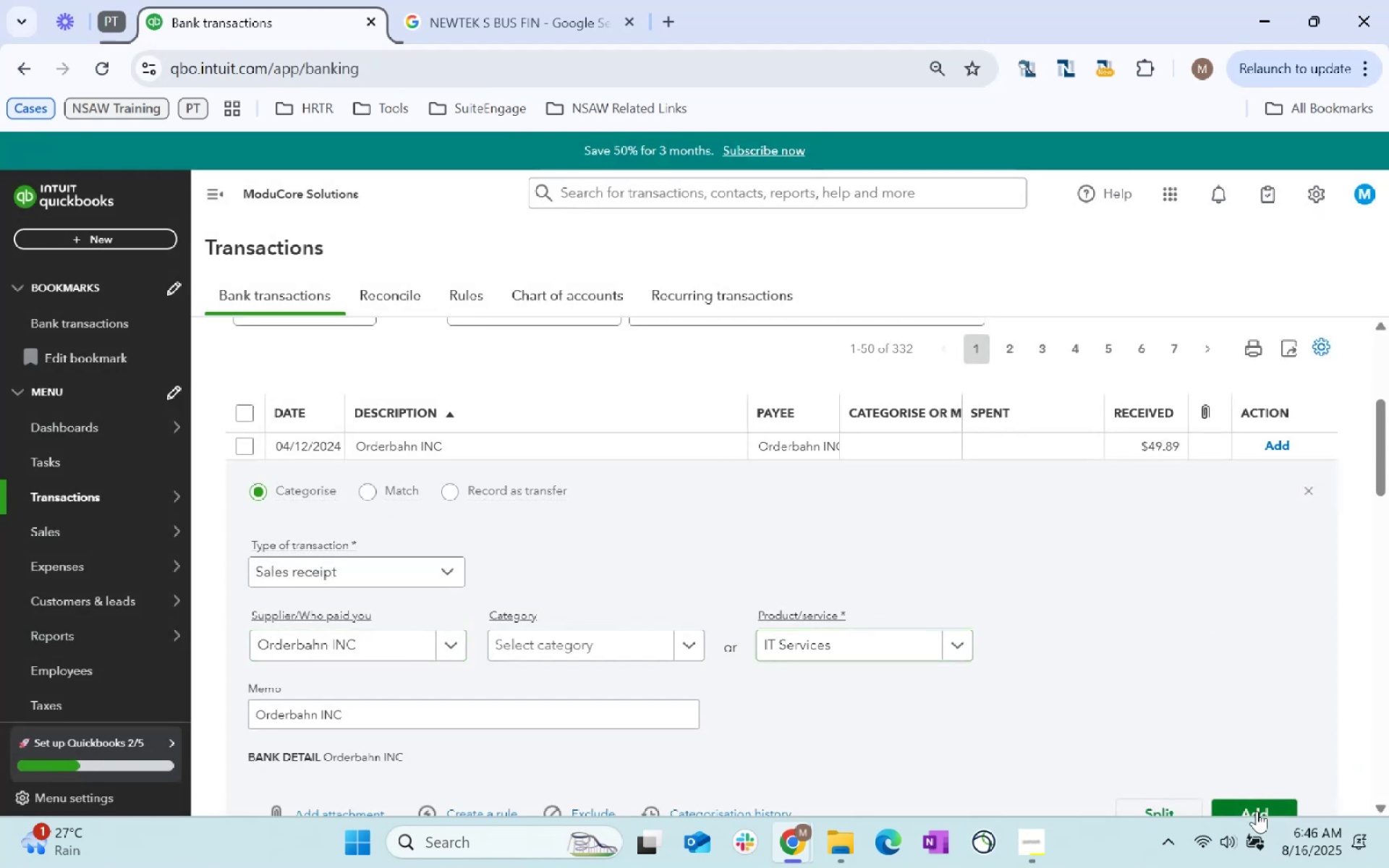 
left_click([1262, 807])
 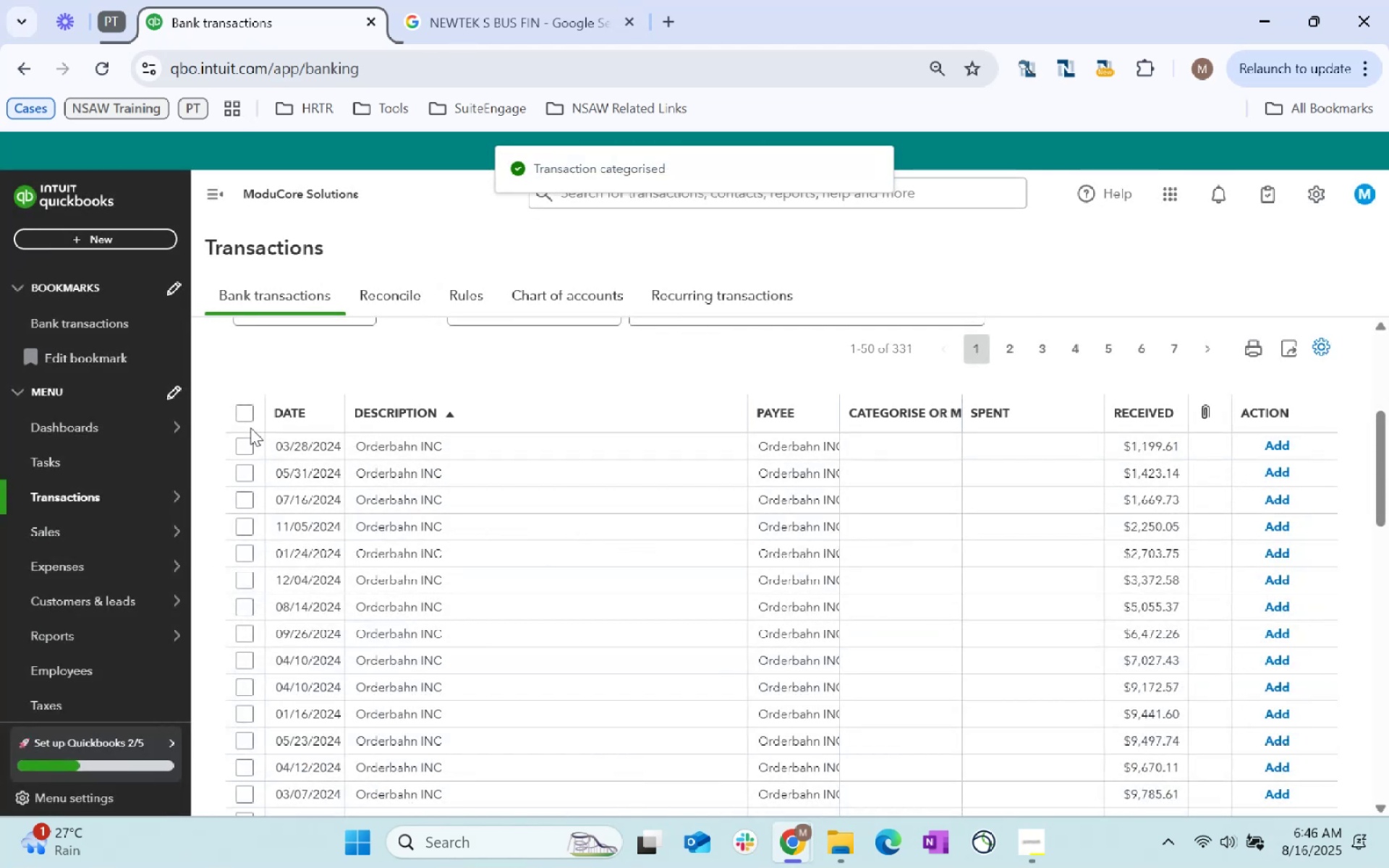 
left_click([685, 346])
 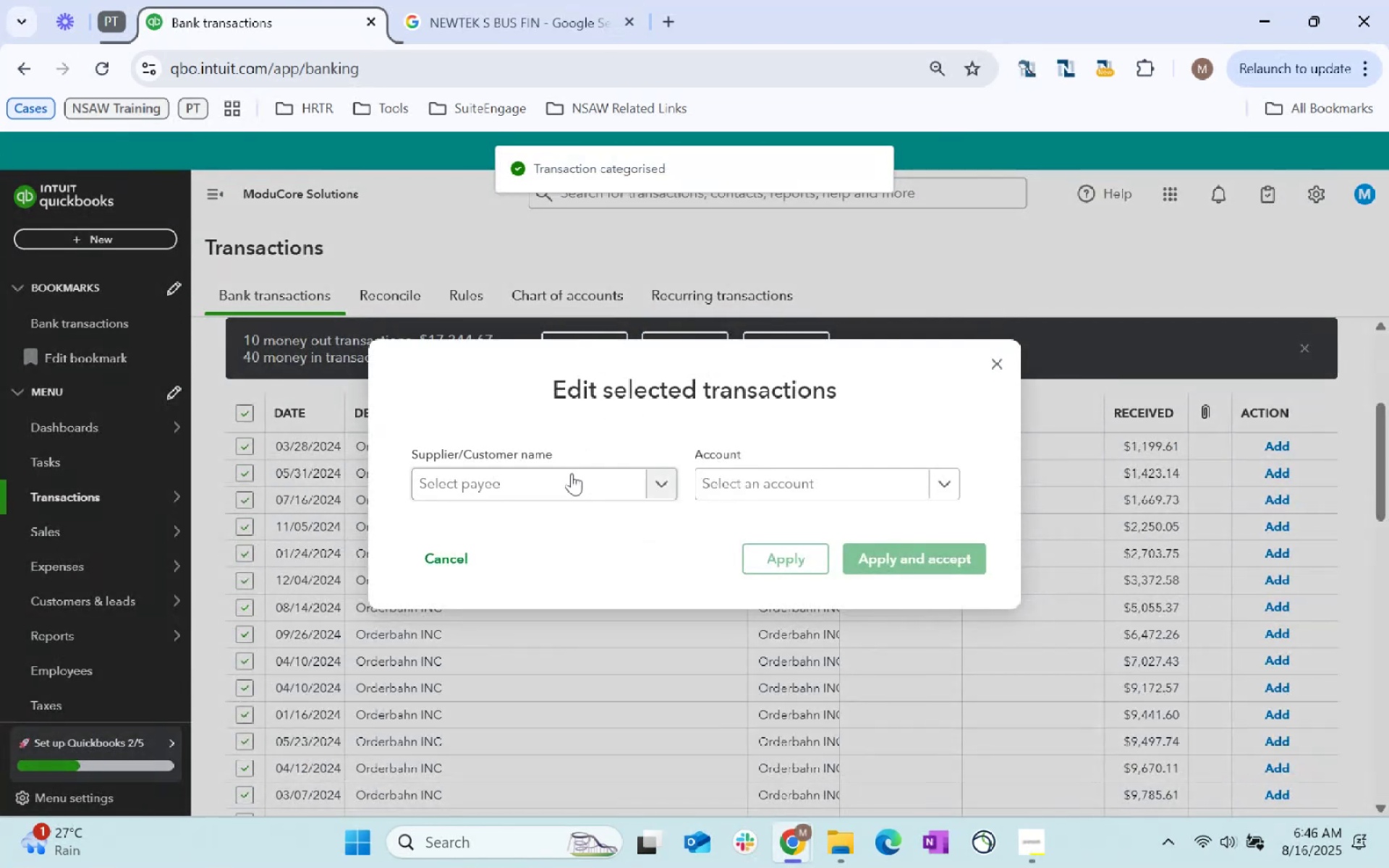 
left_click([572, 477])
 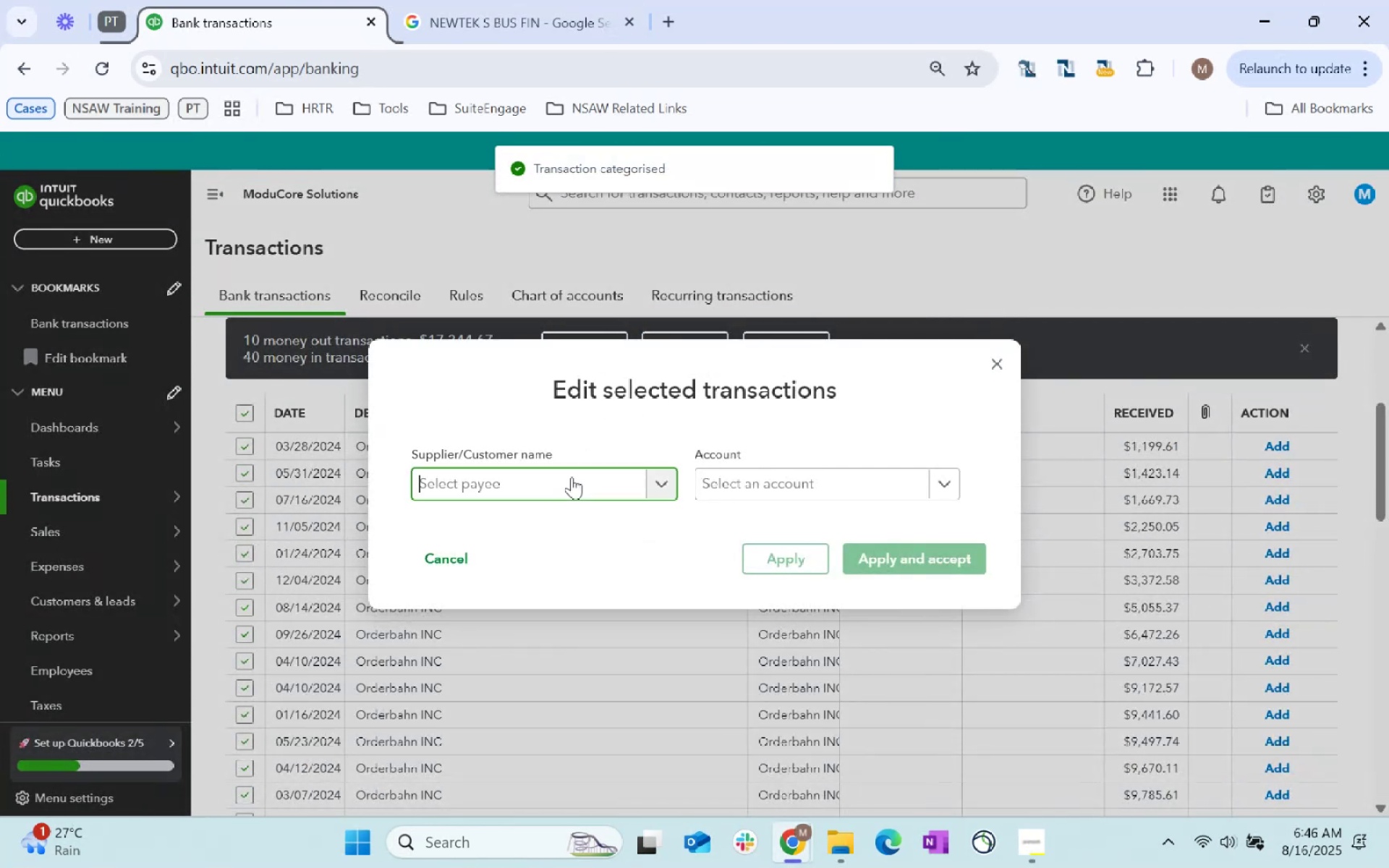 
key(Control+ControlLeft)
 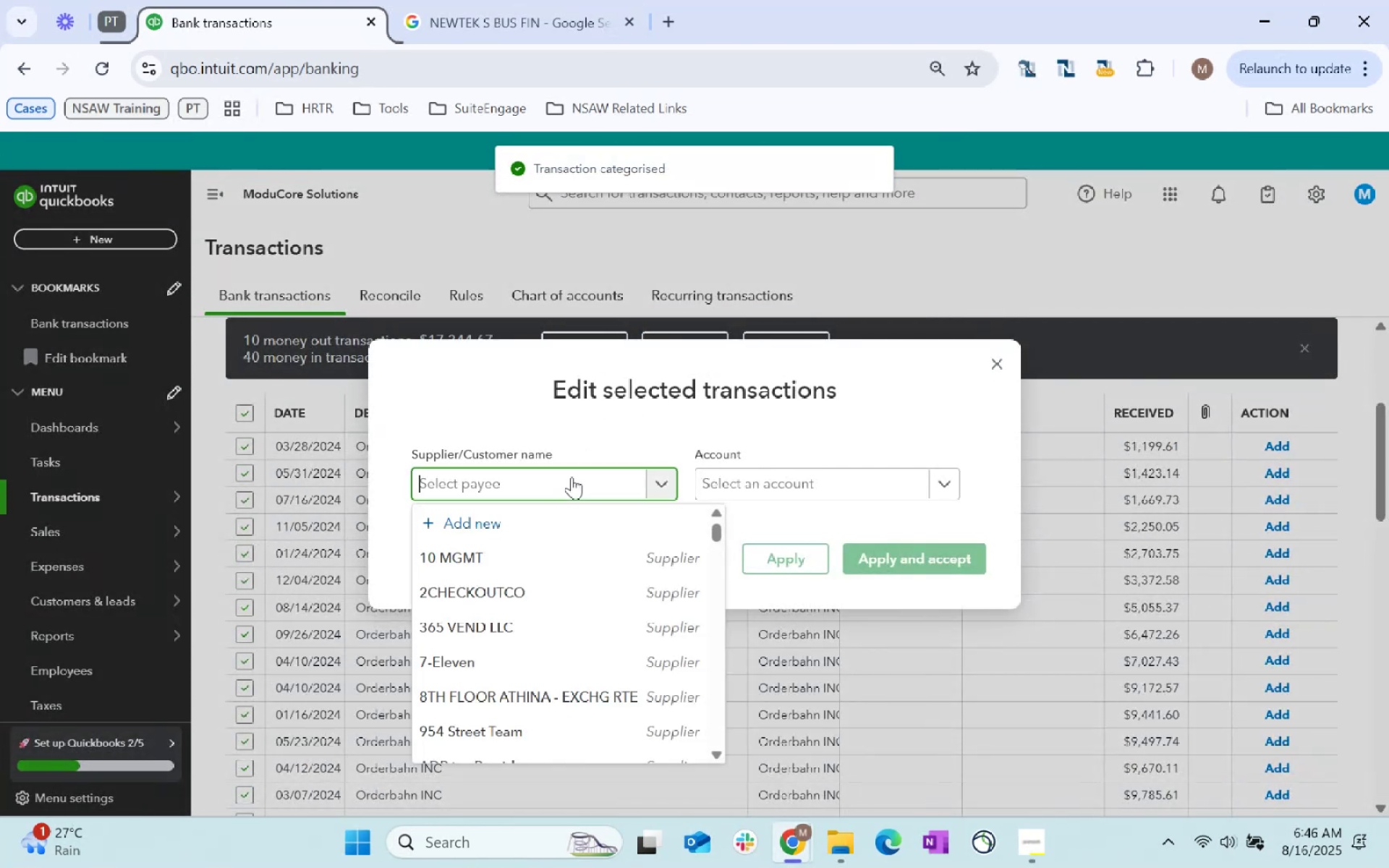 
key(Control+V)
 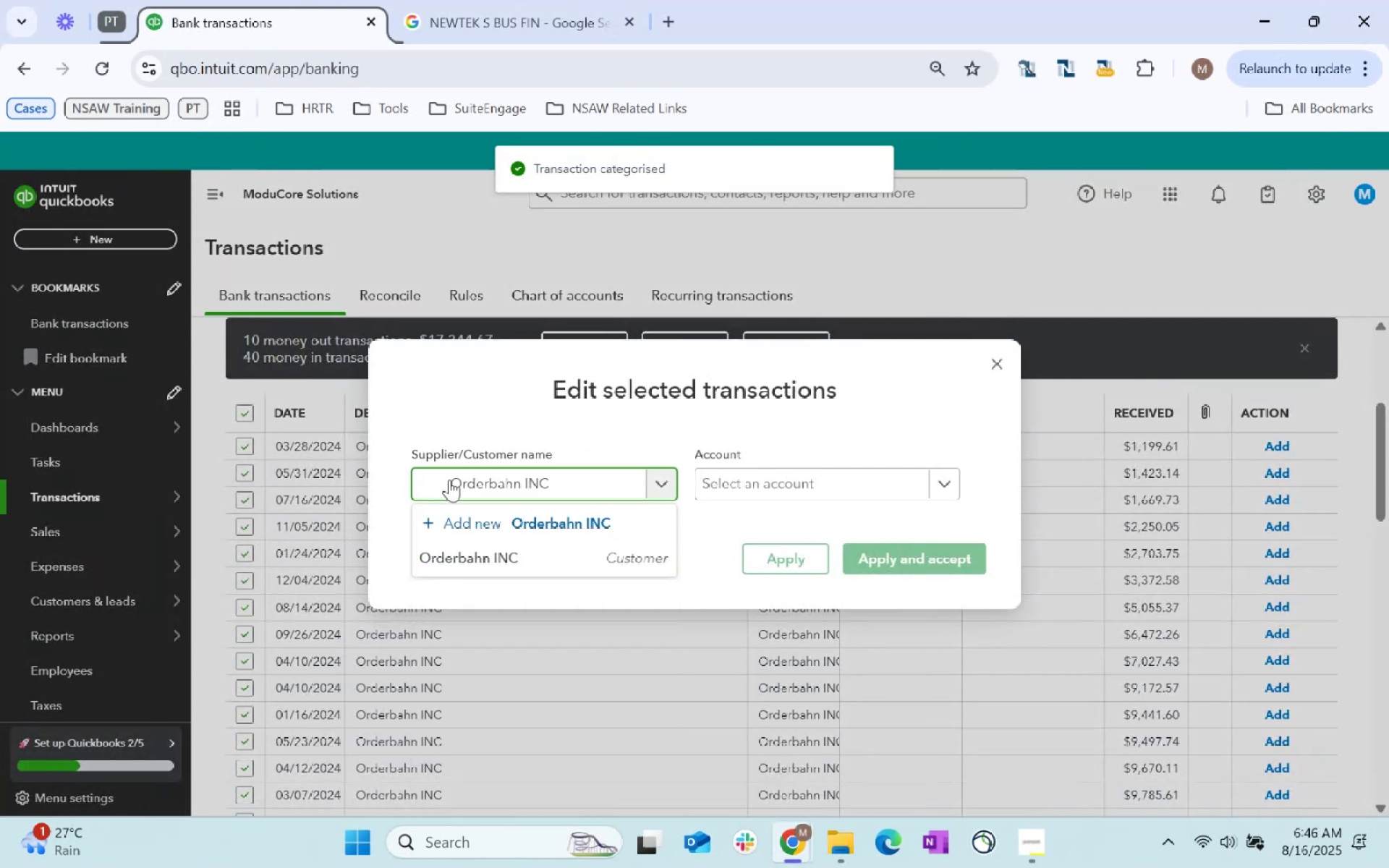 
left_click([449, 480])
 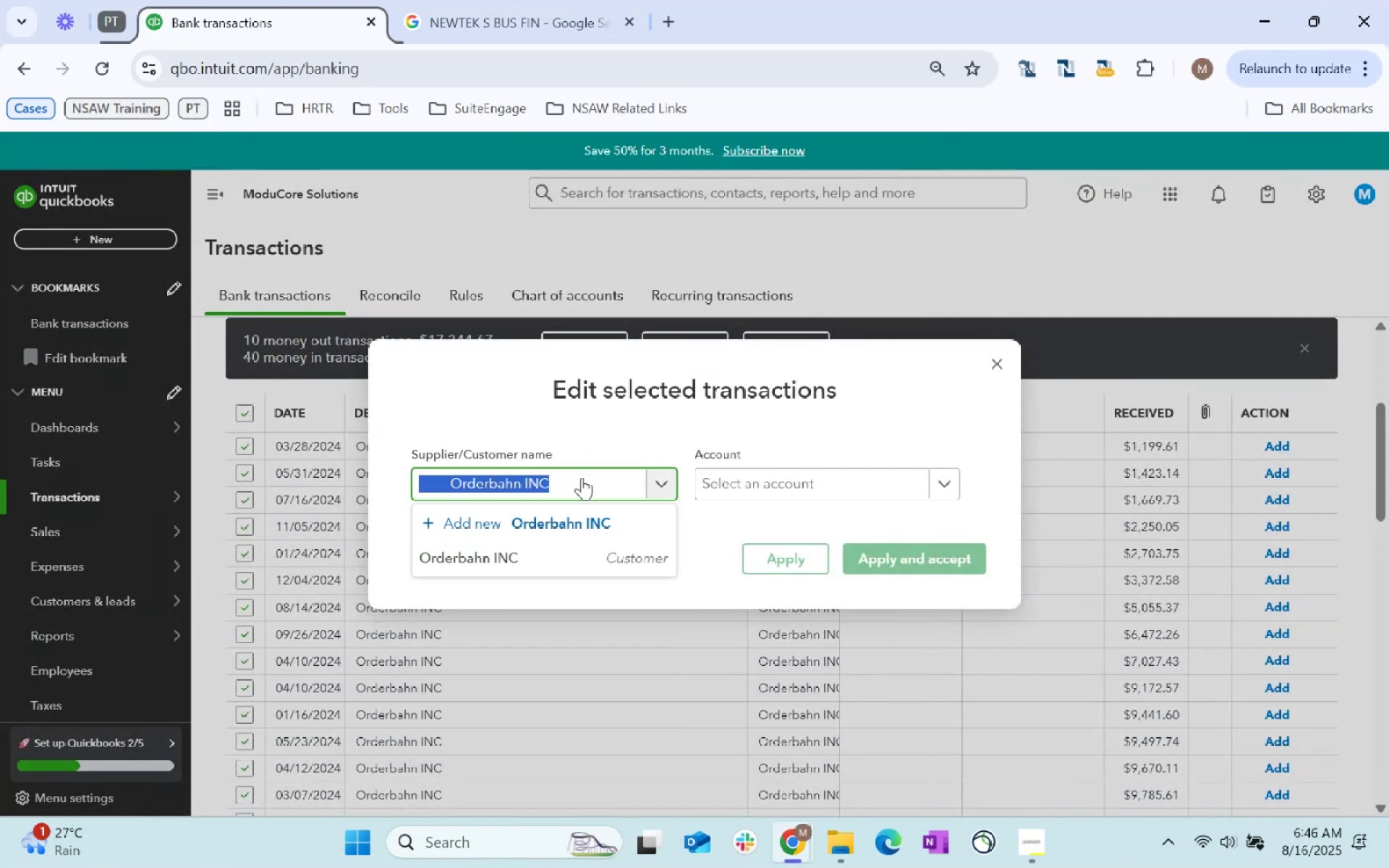 
left_click([513, 565])
 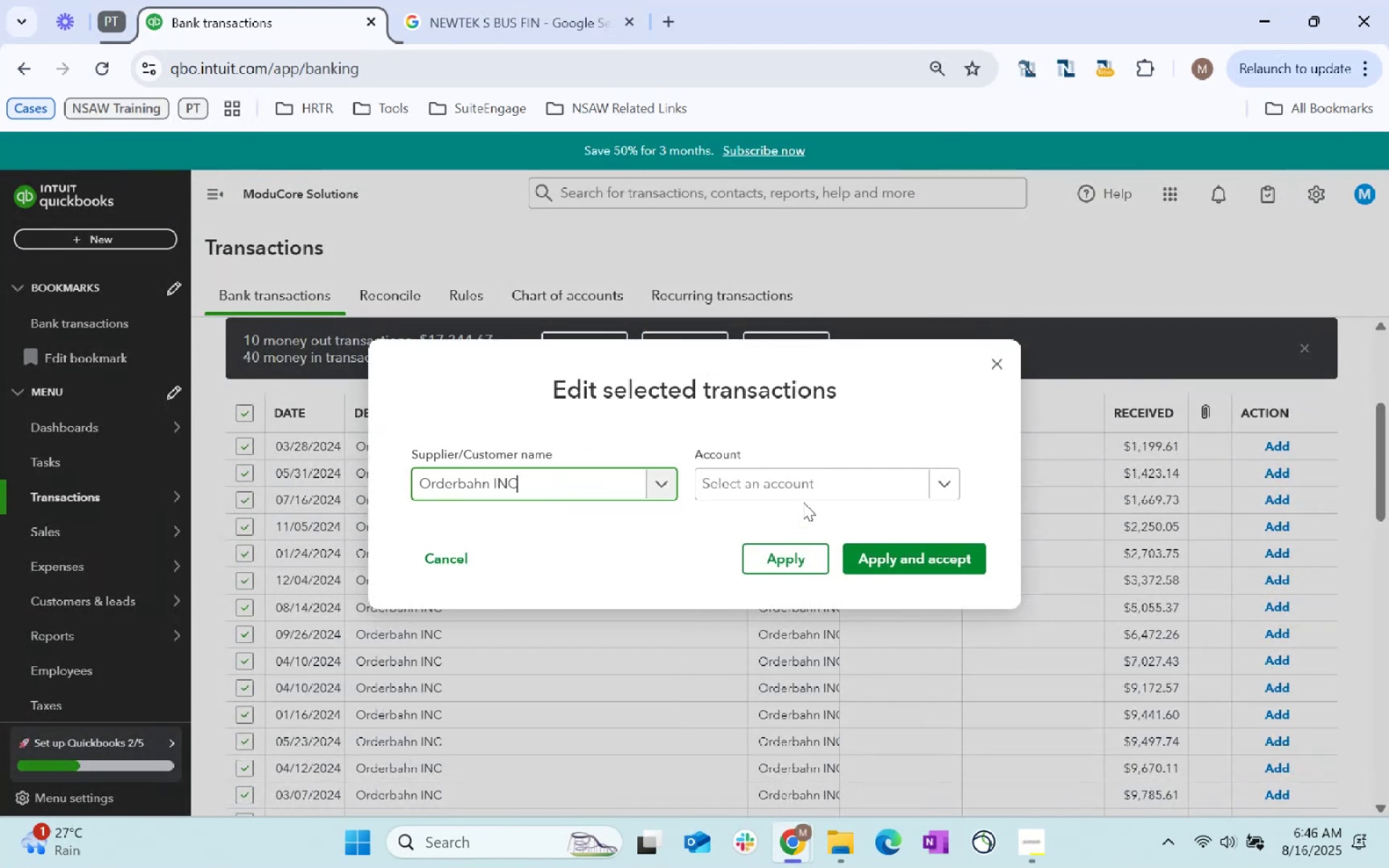 
left_click([793, 492])
 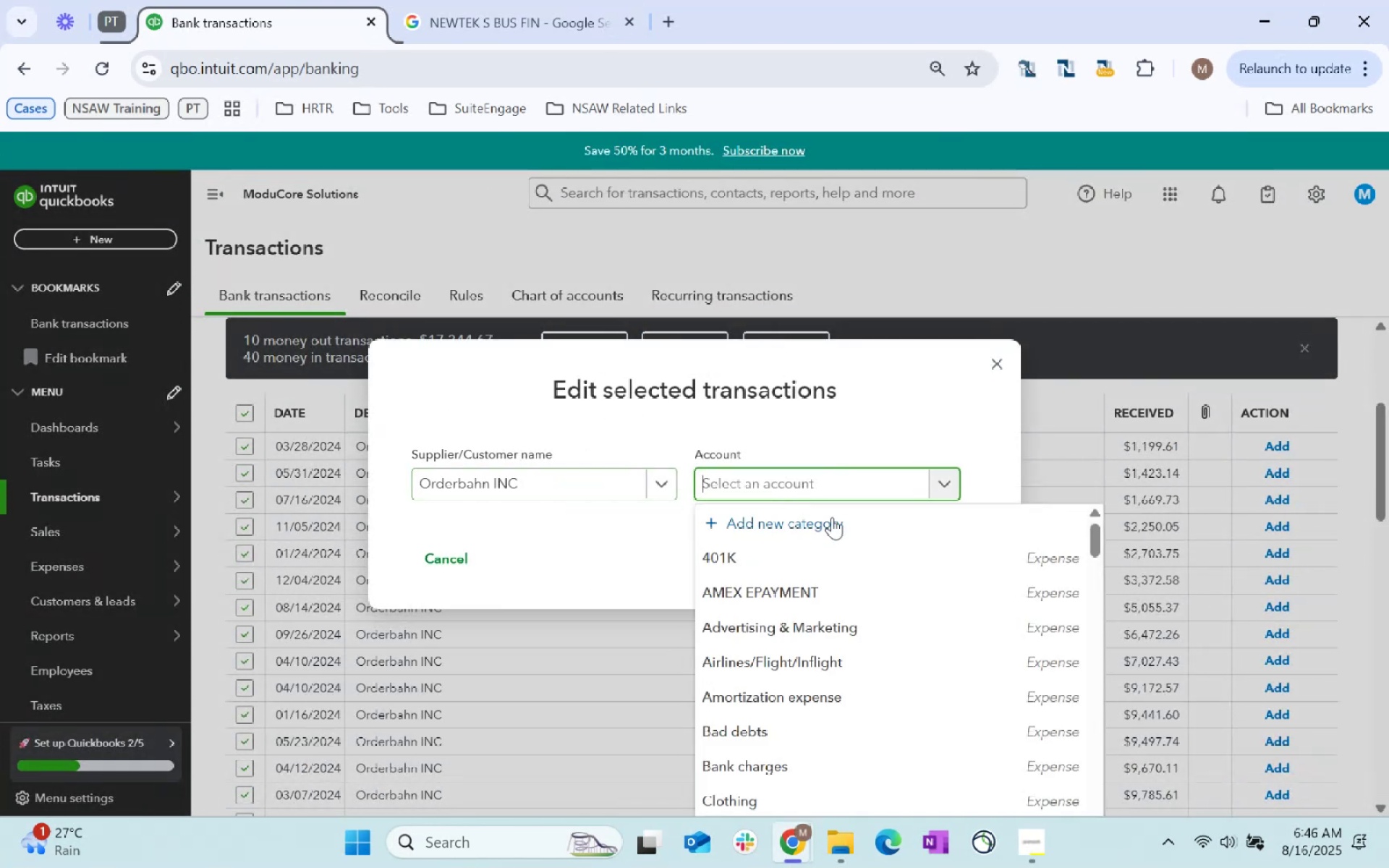 
type(IT S)
 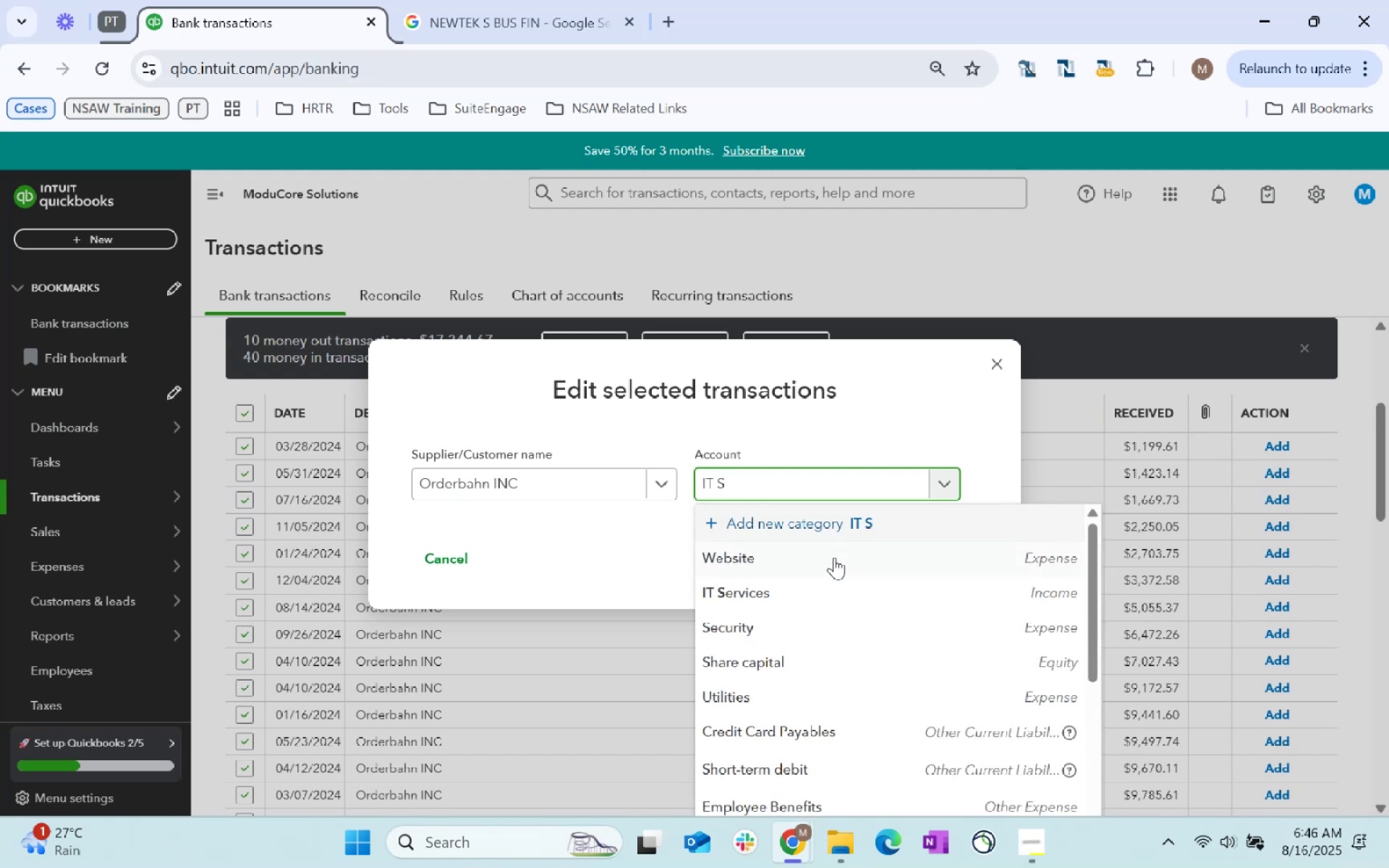 
left_click([832, 584])
 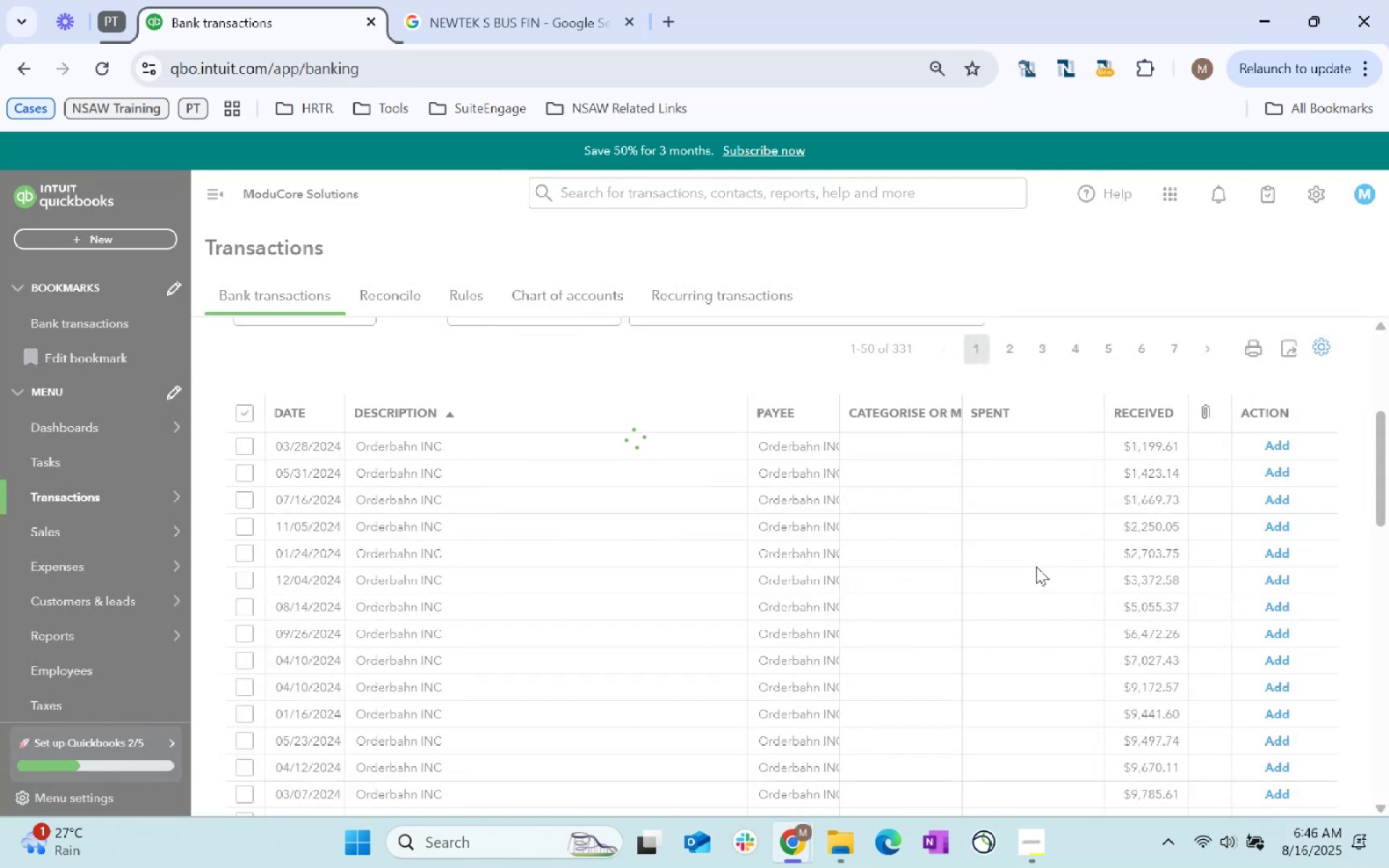 
wait(5.24)
 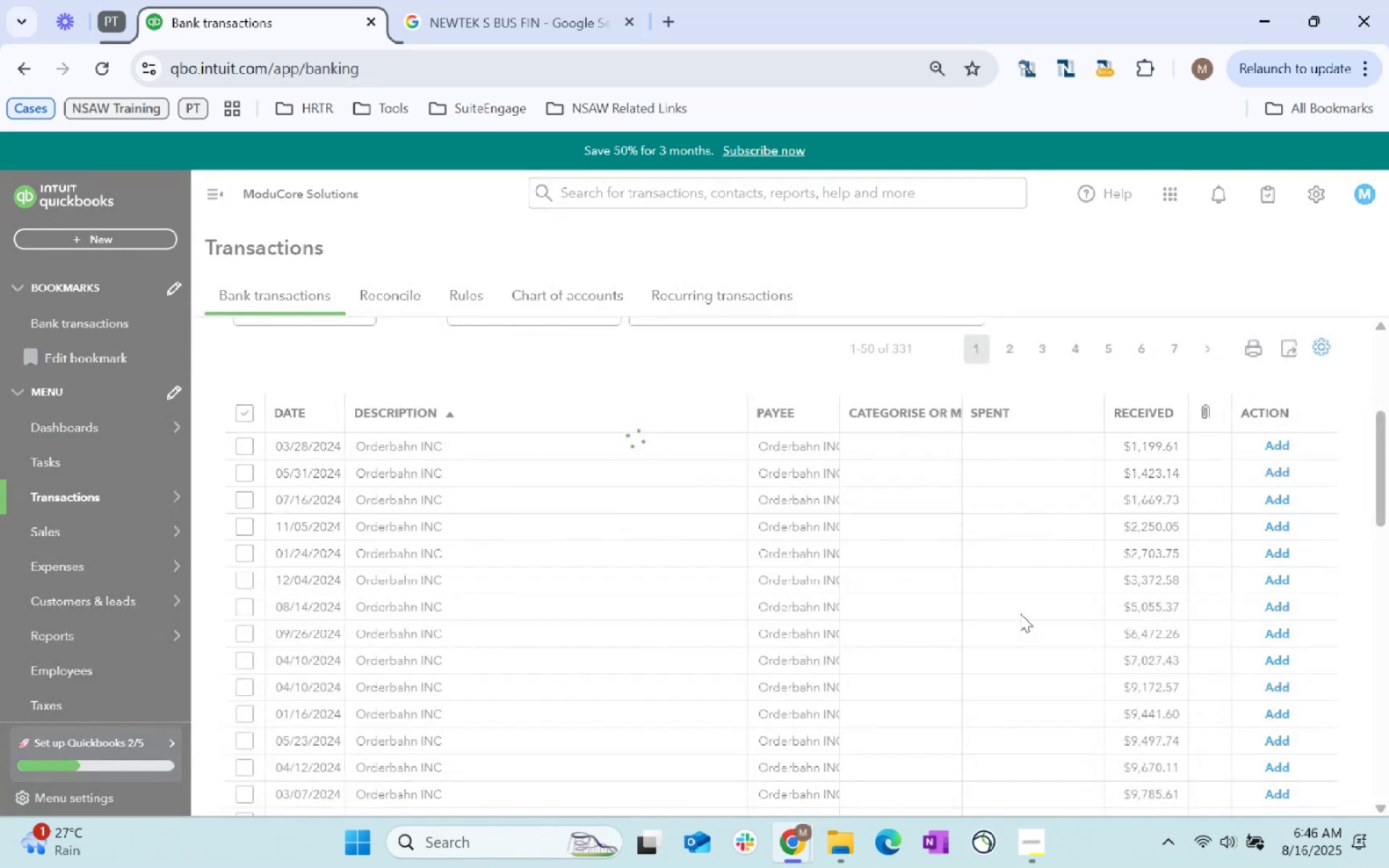 
scroll: coordinate [1032, 572], scroll_direction: down, amount: 2.0
 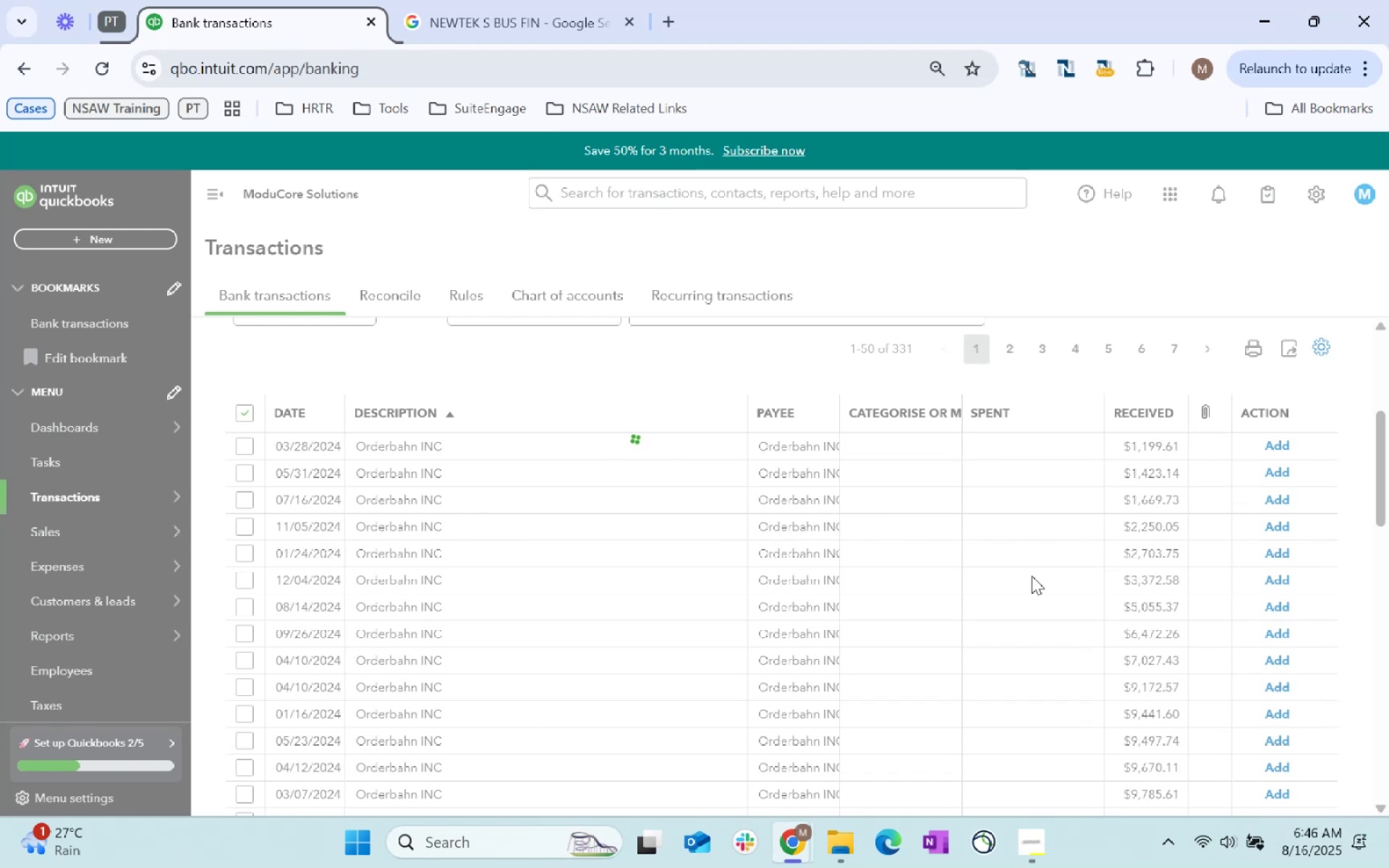 
wait(9.18)
 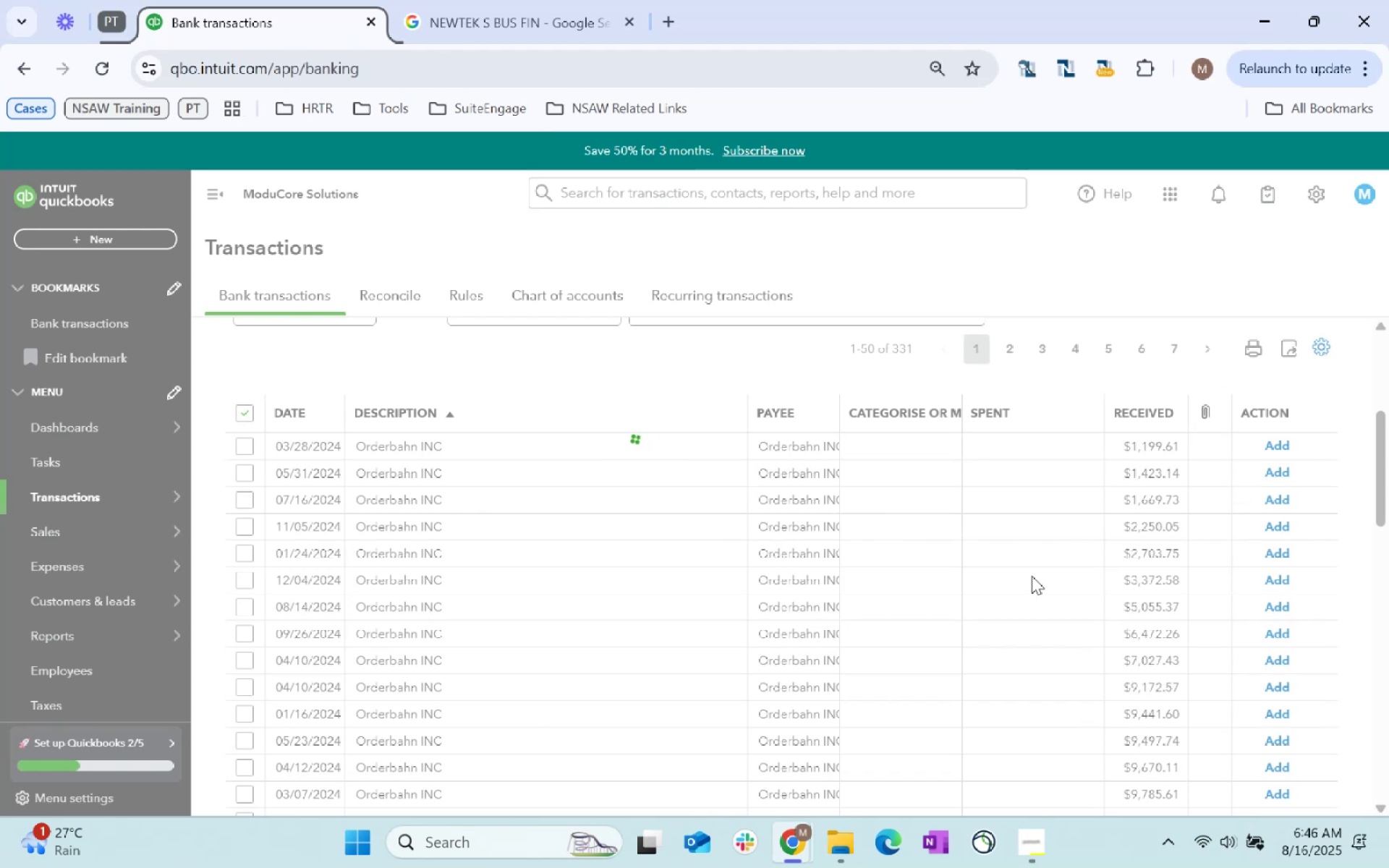 
scroll: coordinate [1070, 590], scroll_direction: down, amount: 5.0
 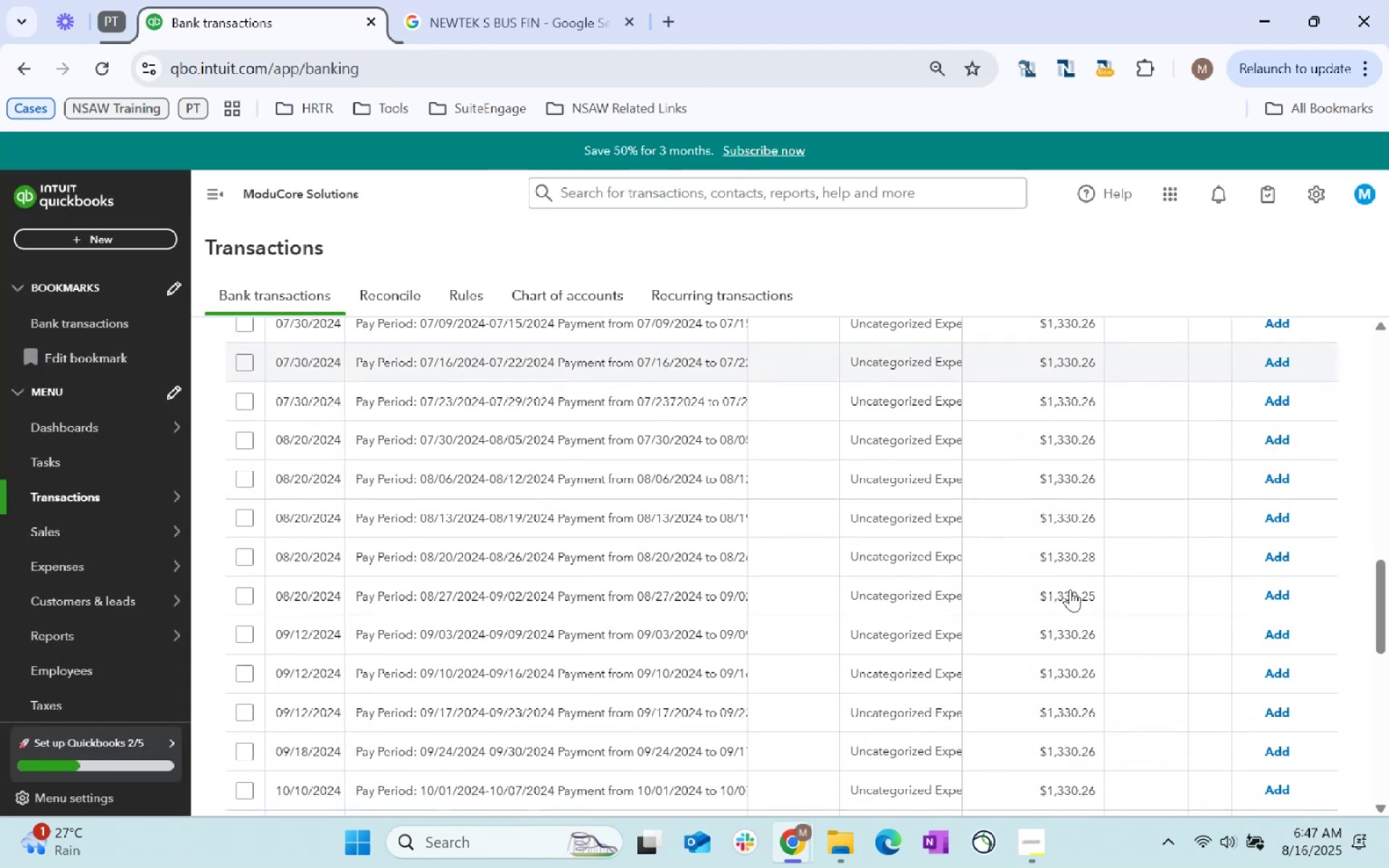 
scroll: coordinate [997, 490], scroll_direction: up, amount: 18.0
 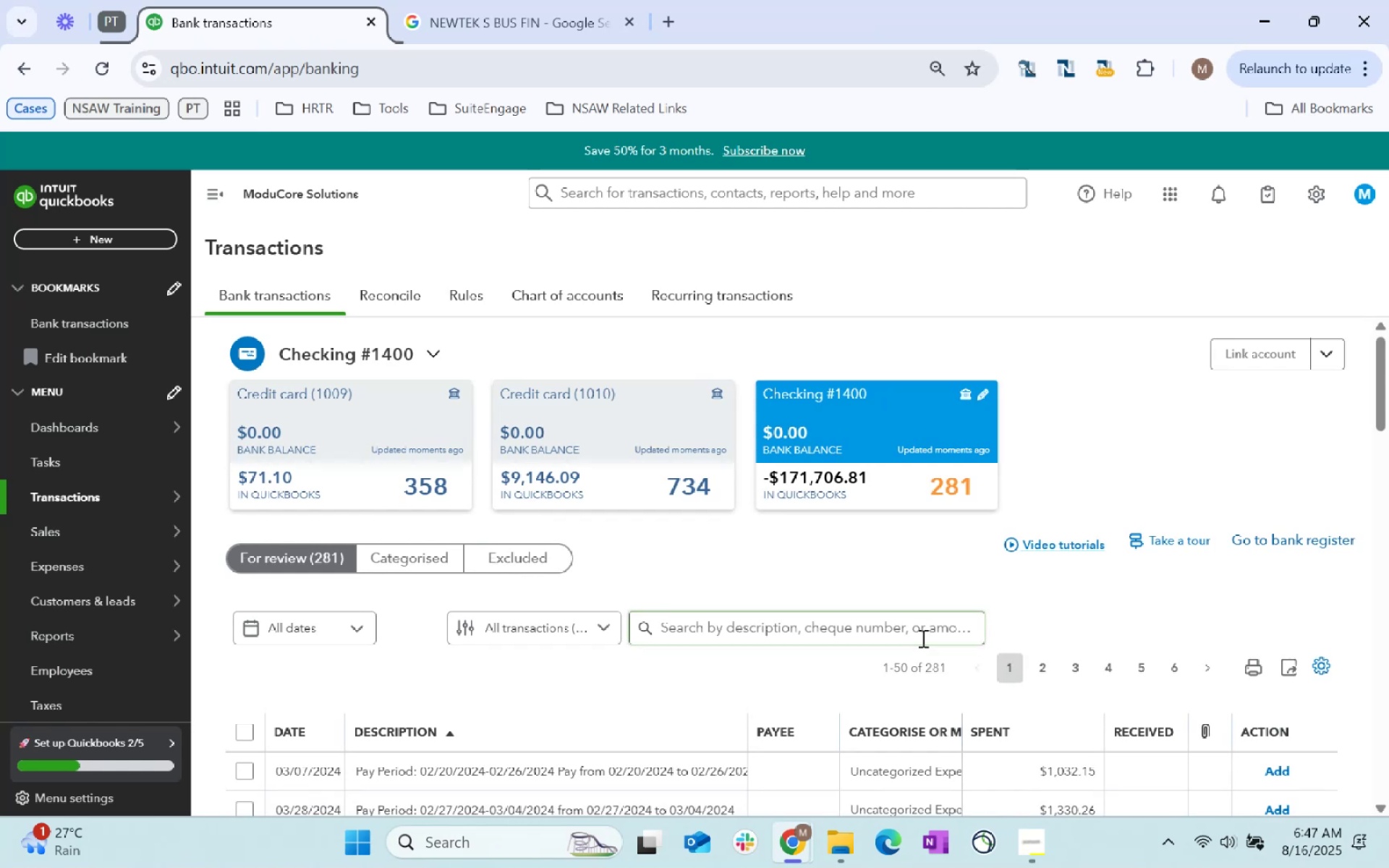 
left_click([912, 634])
 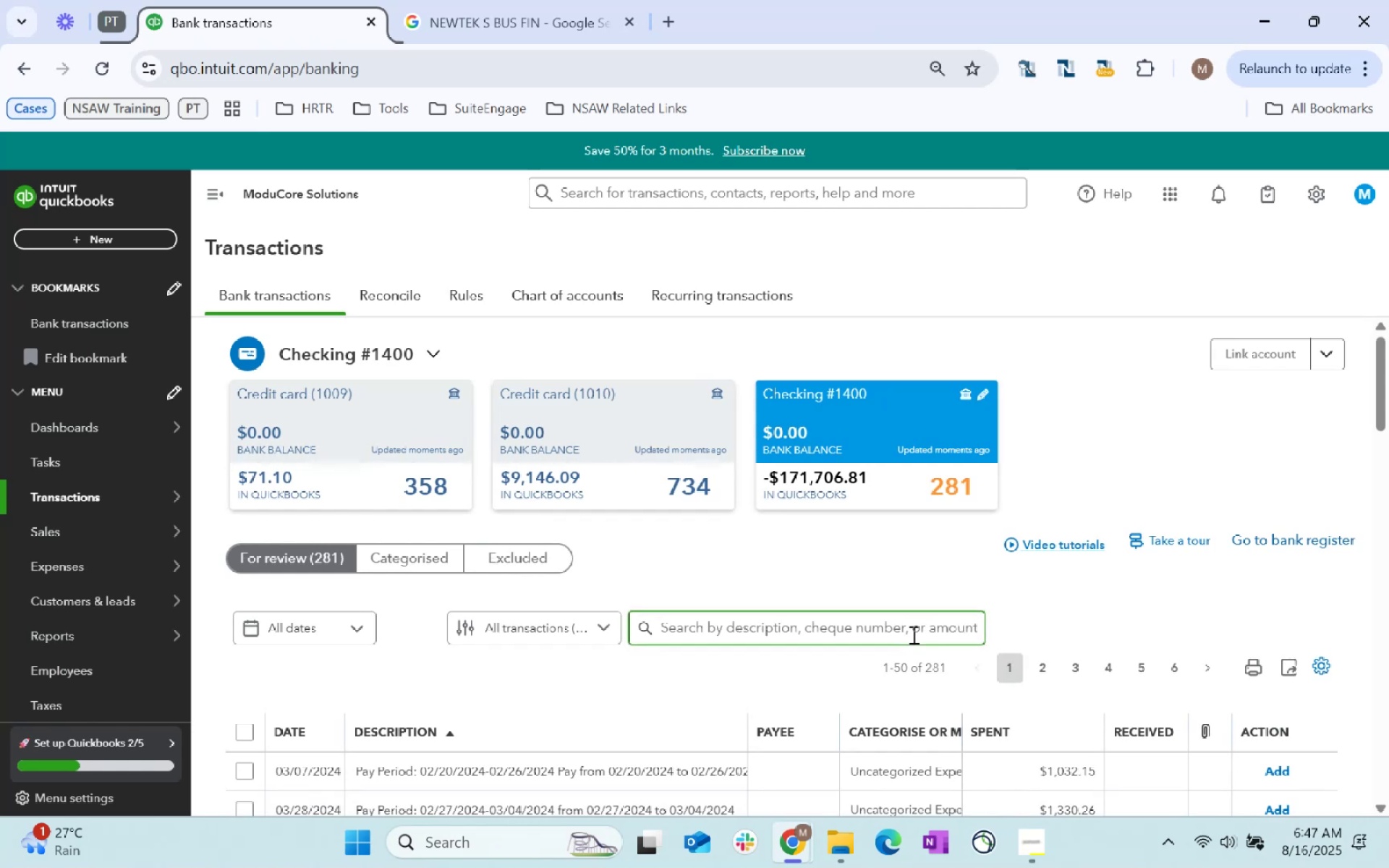 
scroll: coordinate [912, 629], scroll_direction: down, amount: 36.0
 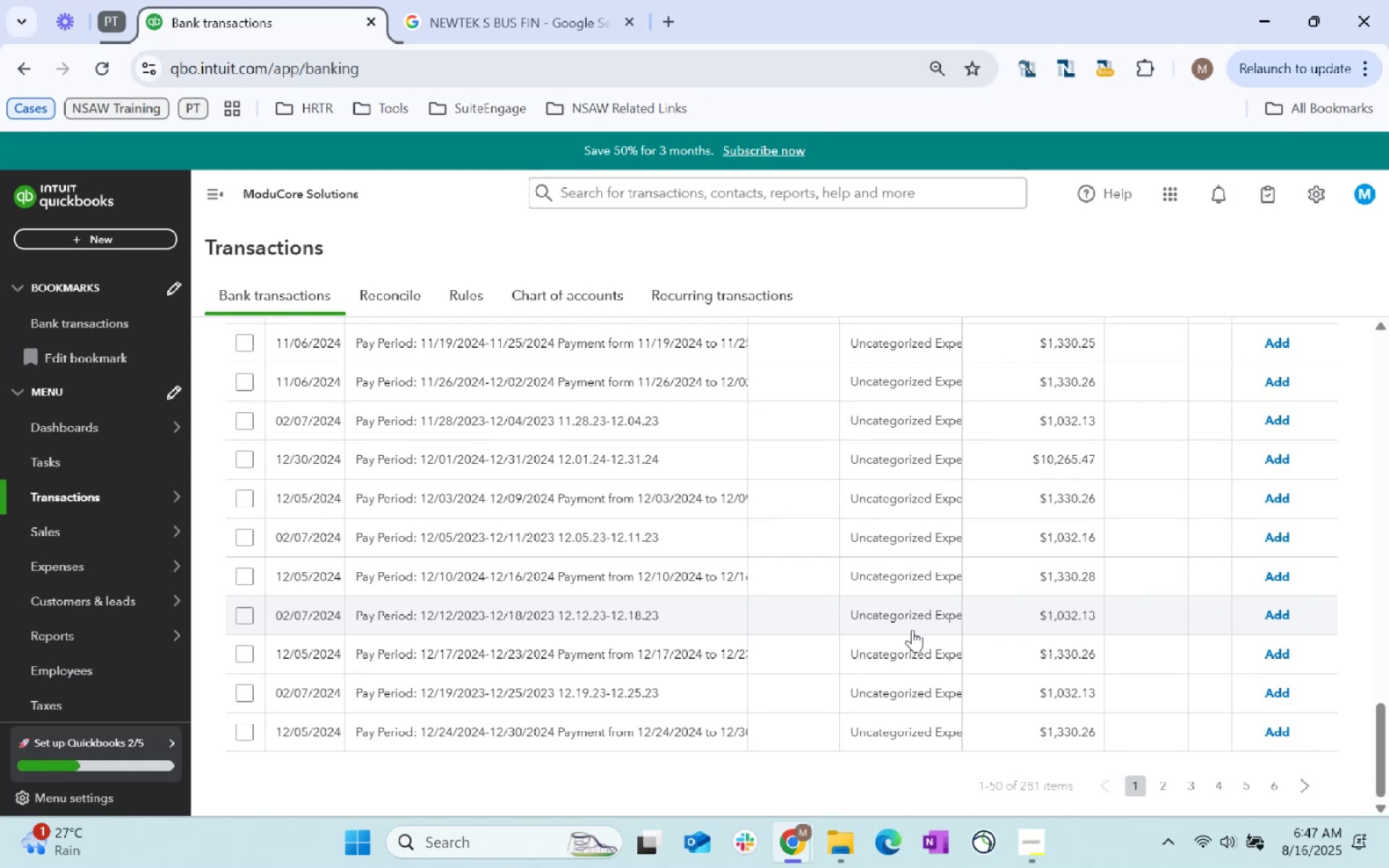 
wait(7.0)
 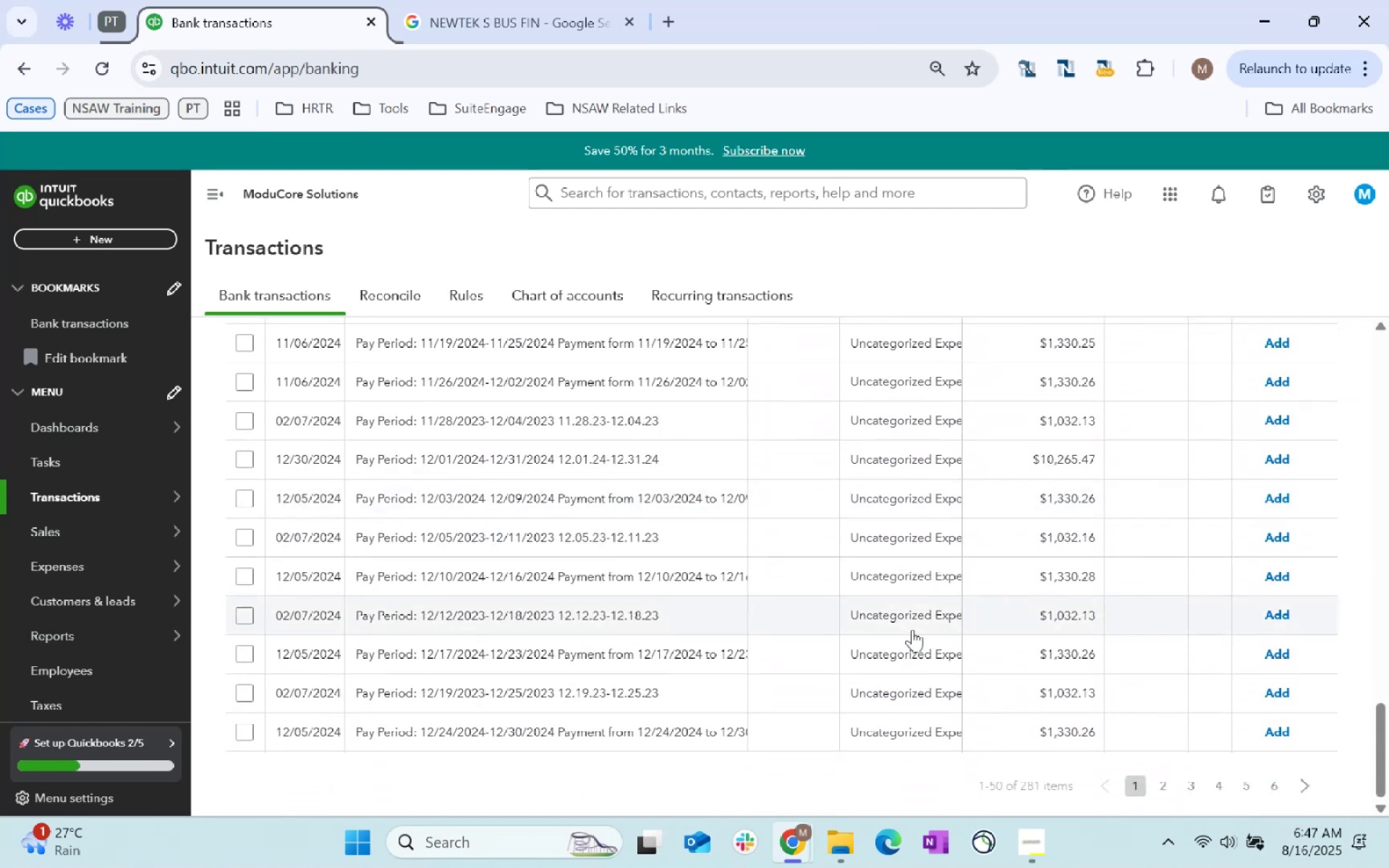 
scroll: coordinate [849, 597], scroll_direction: up, amount: 24.0
 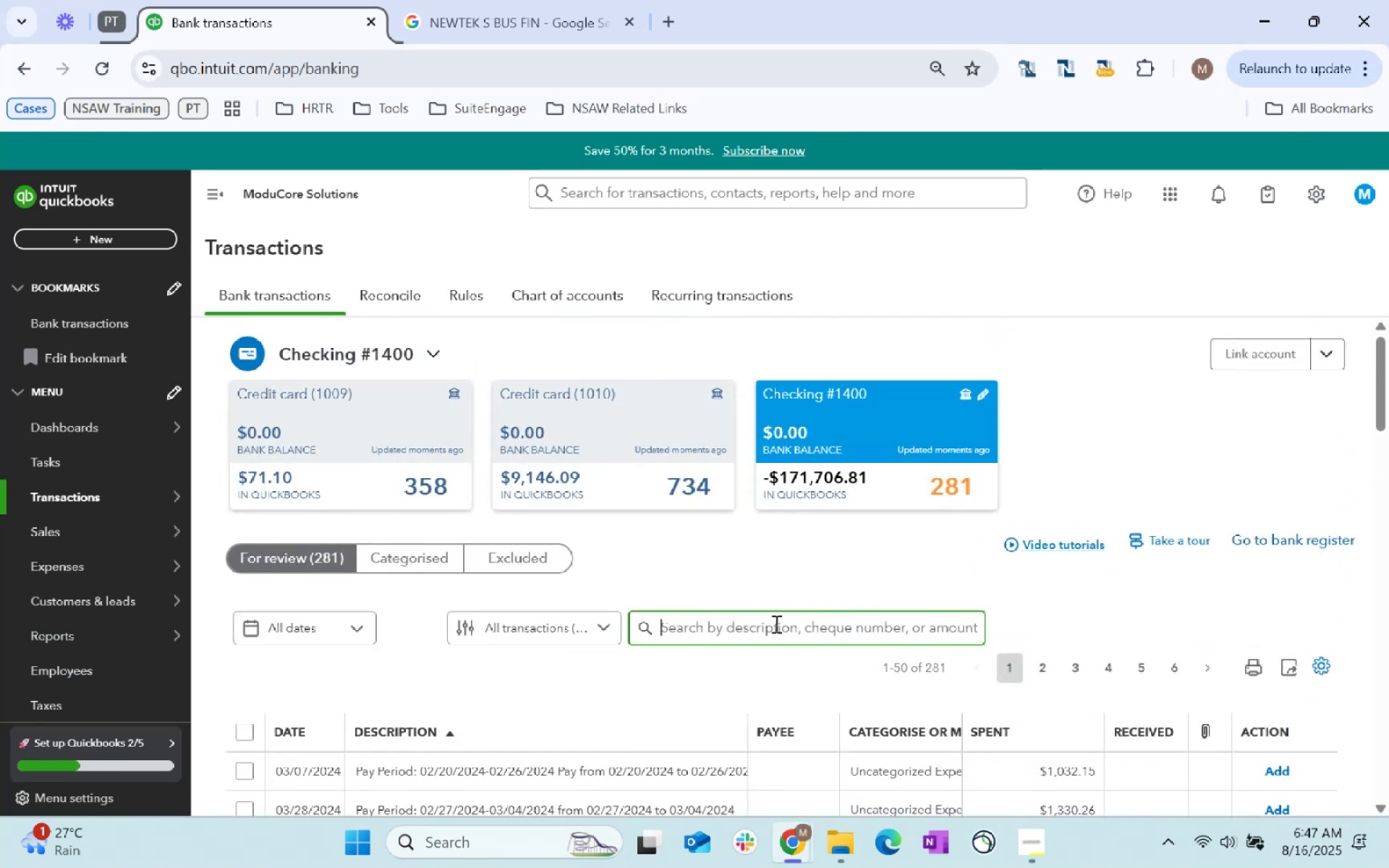 
type(Pay Perios)
key(Backspace)
type(d)
 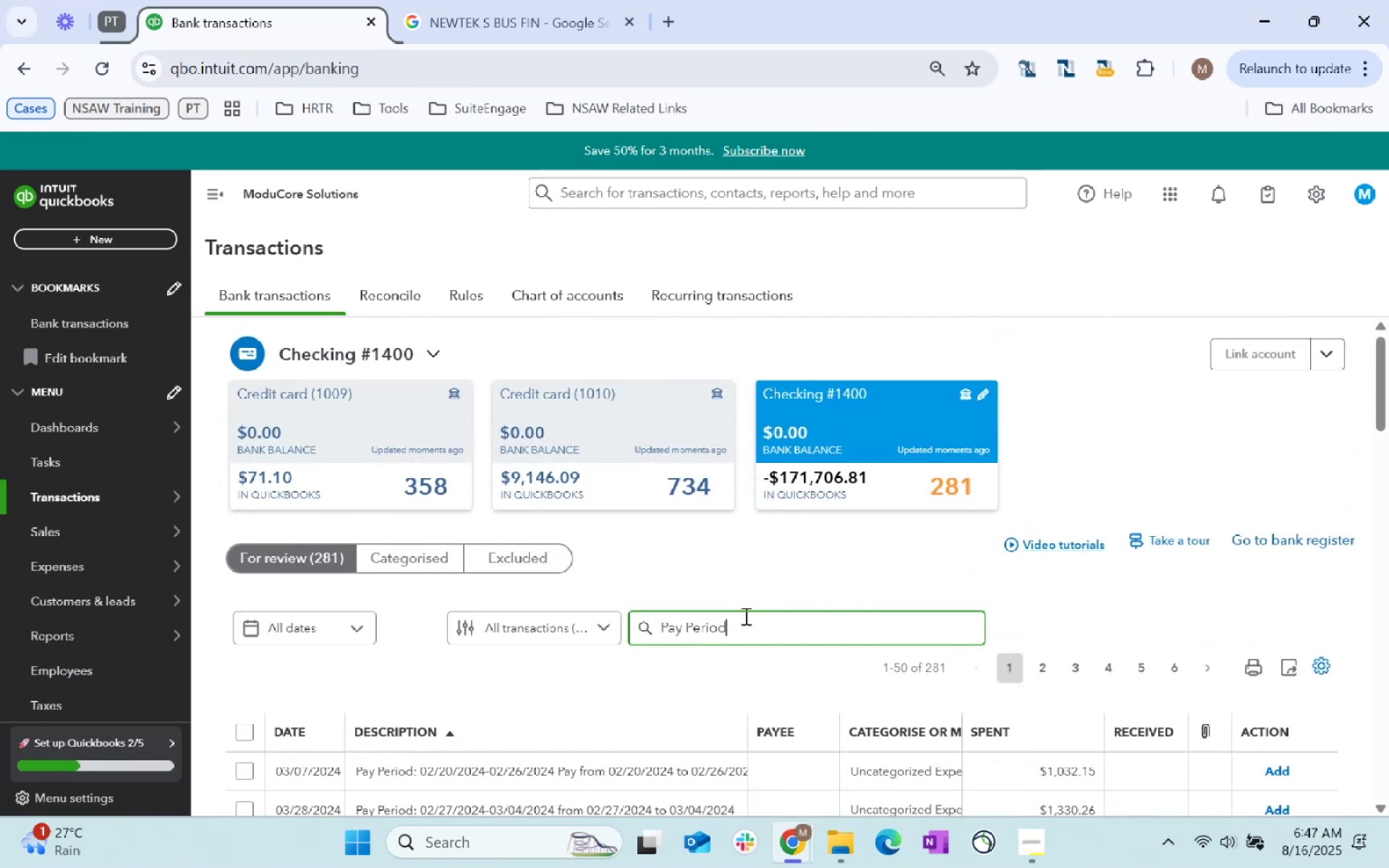 
key(Enter)
 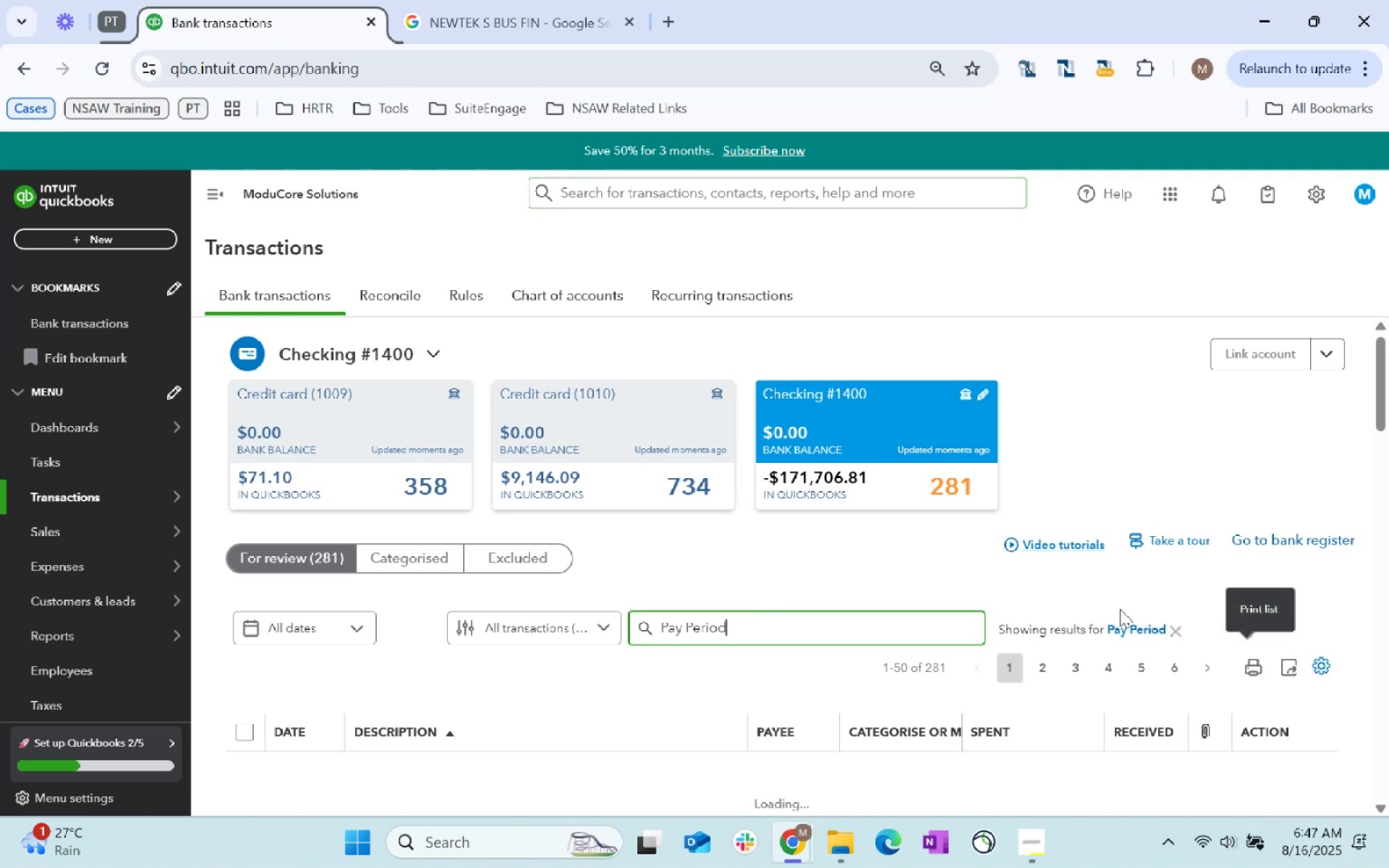 
scroll: coordinate [988, 607], scroll_direction: down, amount: 2.0
 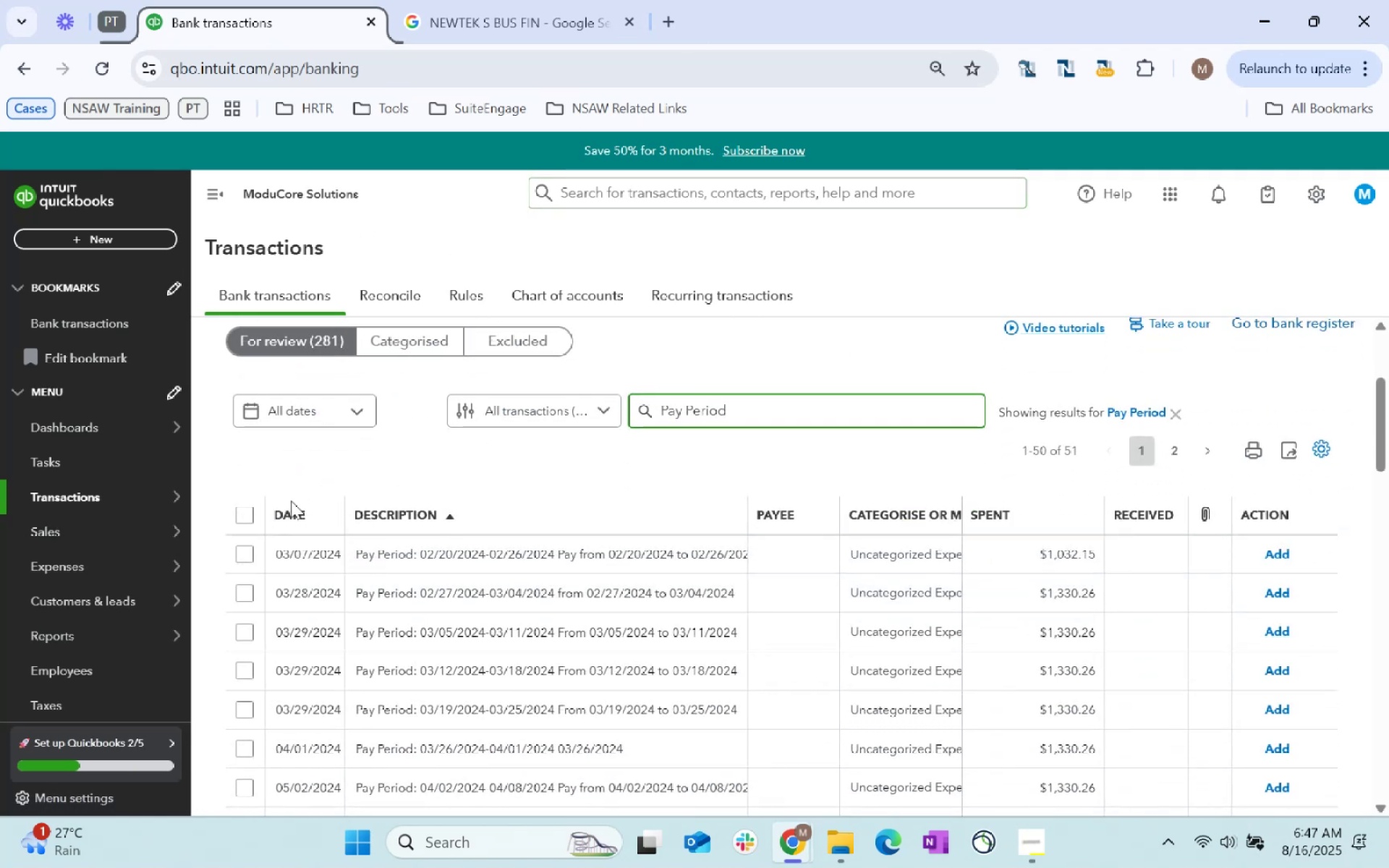 
left_click([250, 519])
 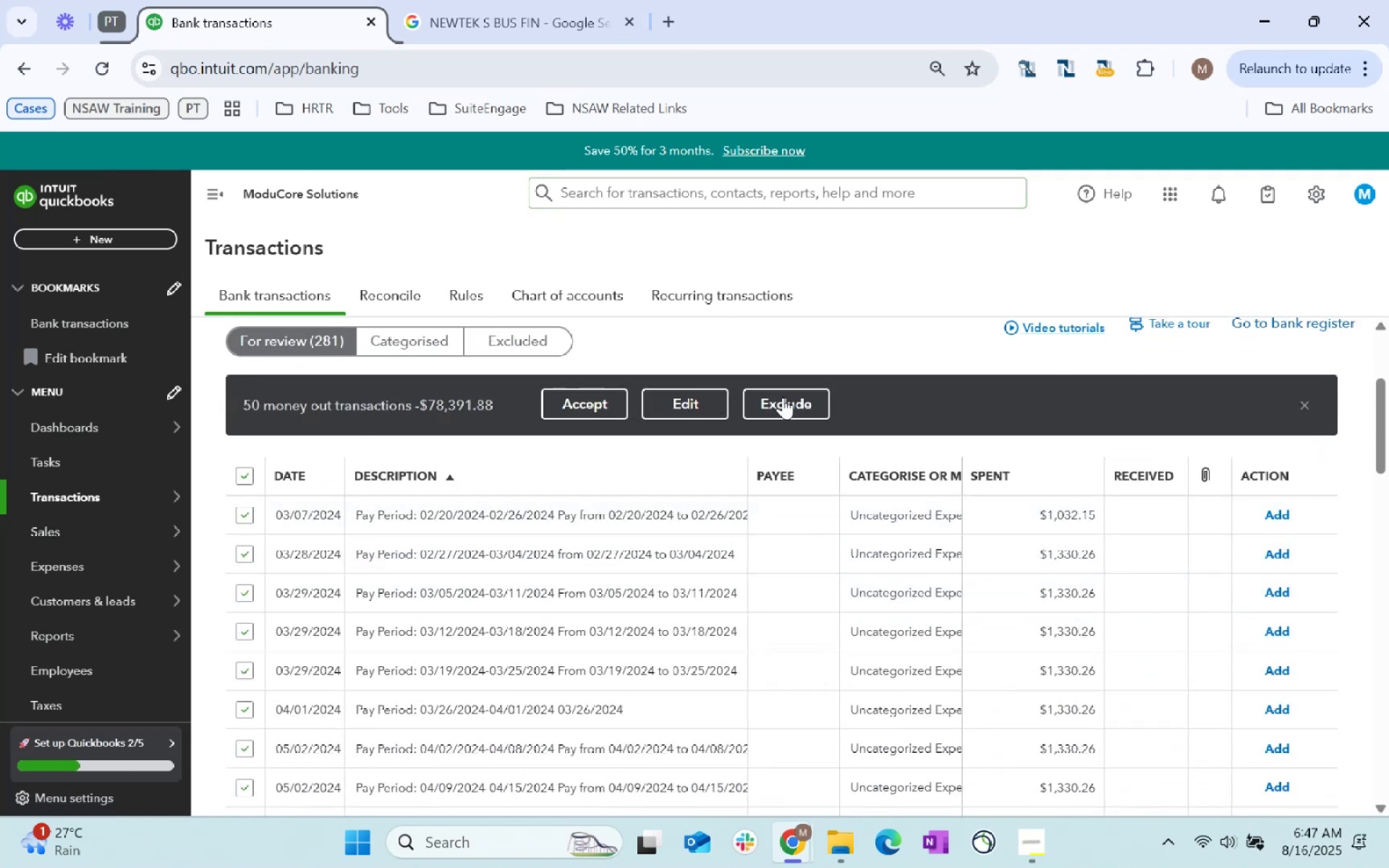 
left_click([664, 409])
 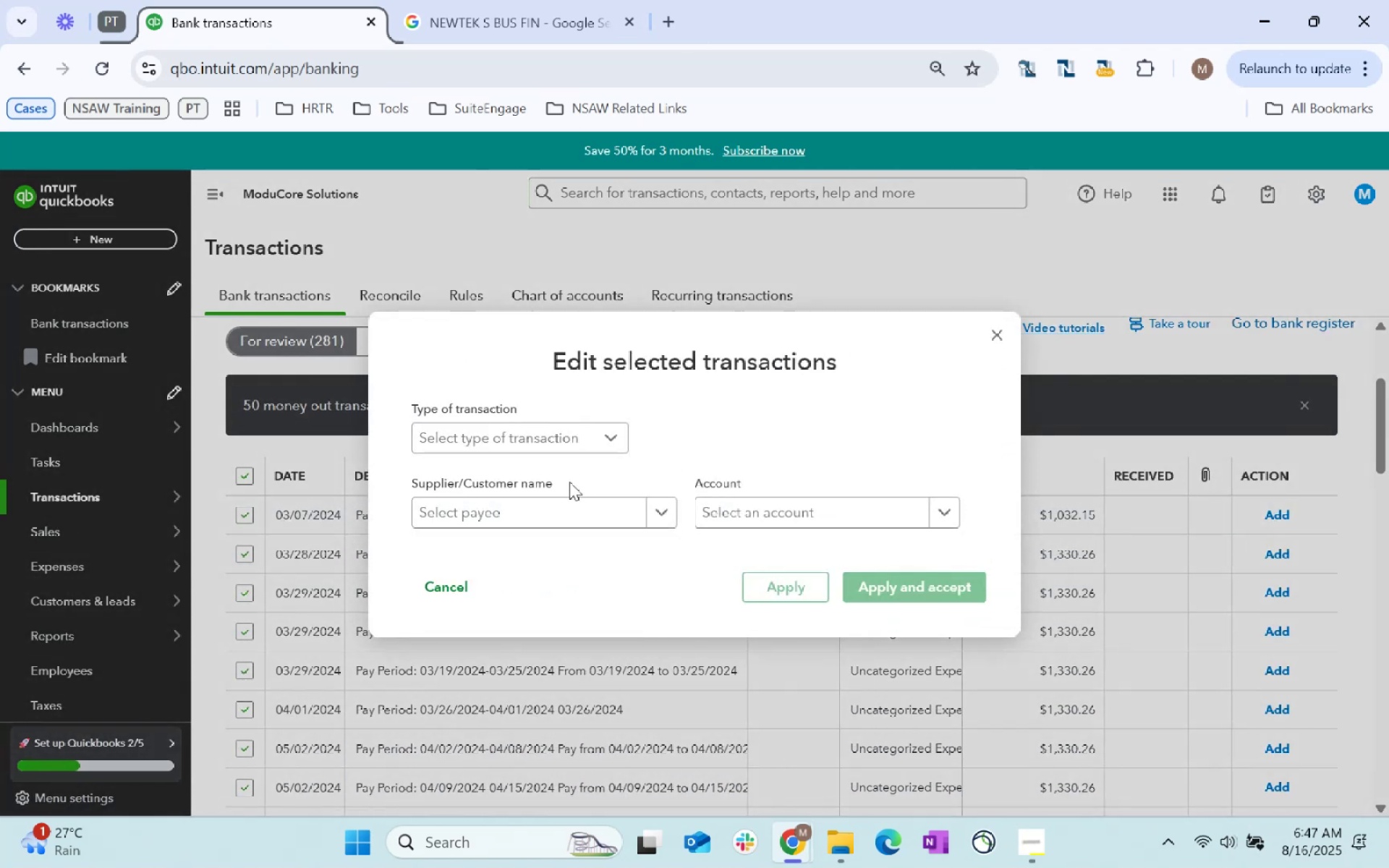 
left_click([560, 510])
 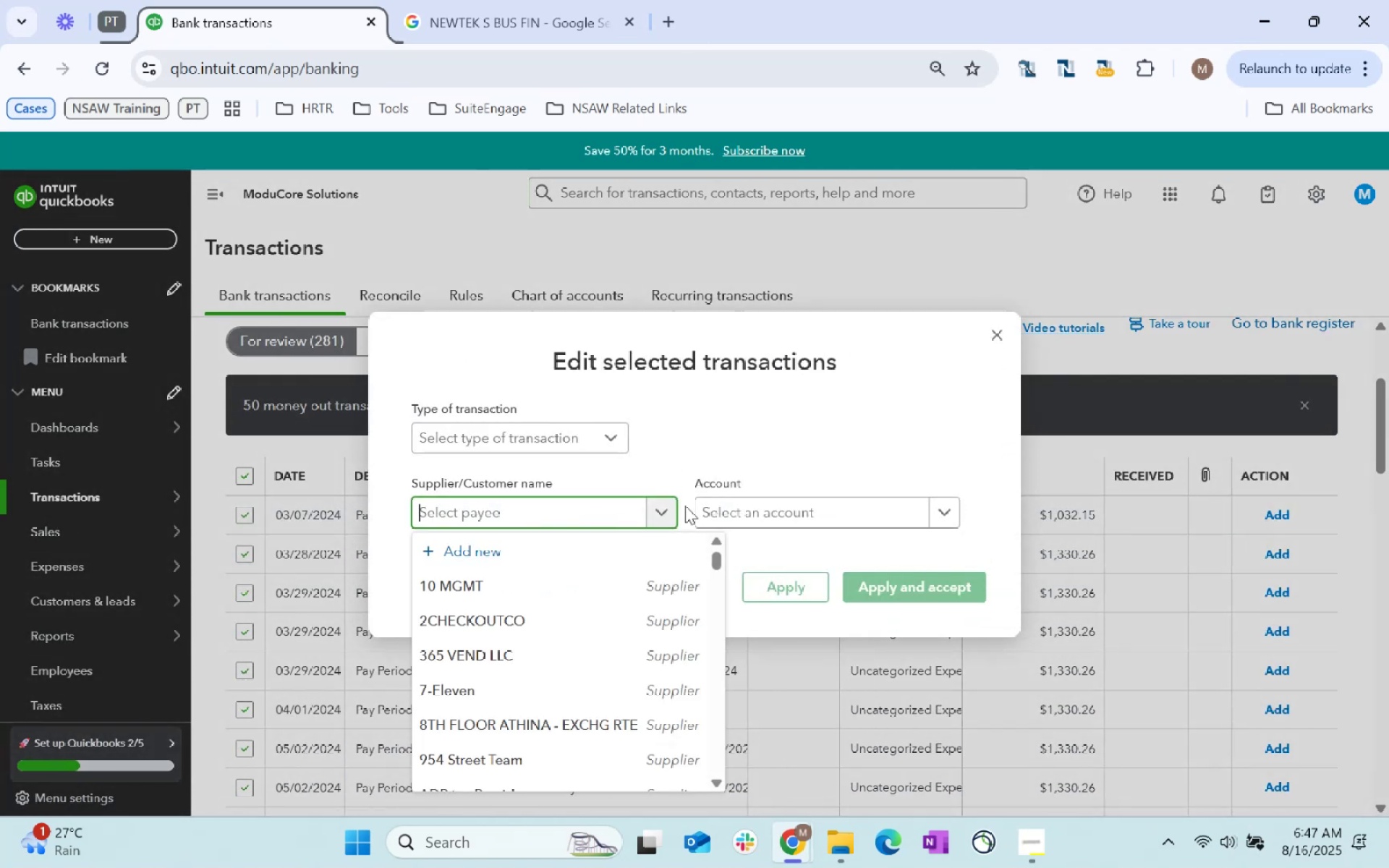 
type(Employee)
 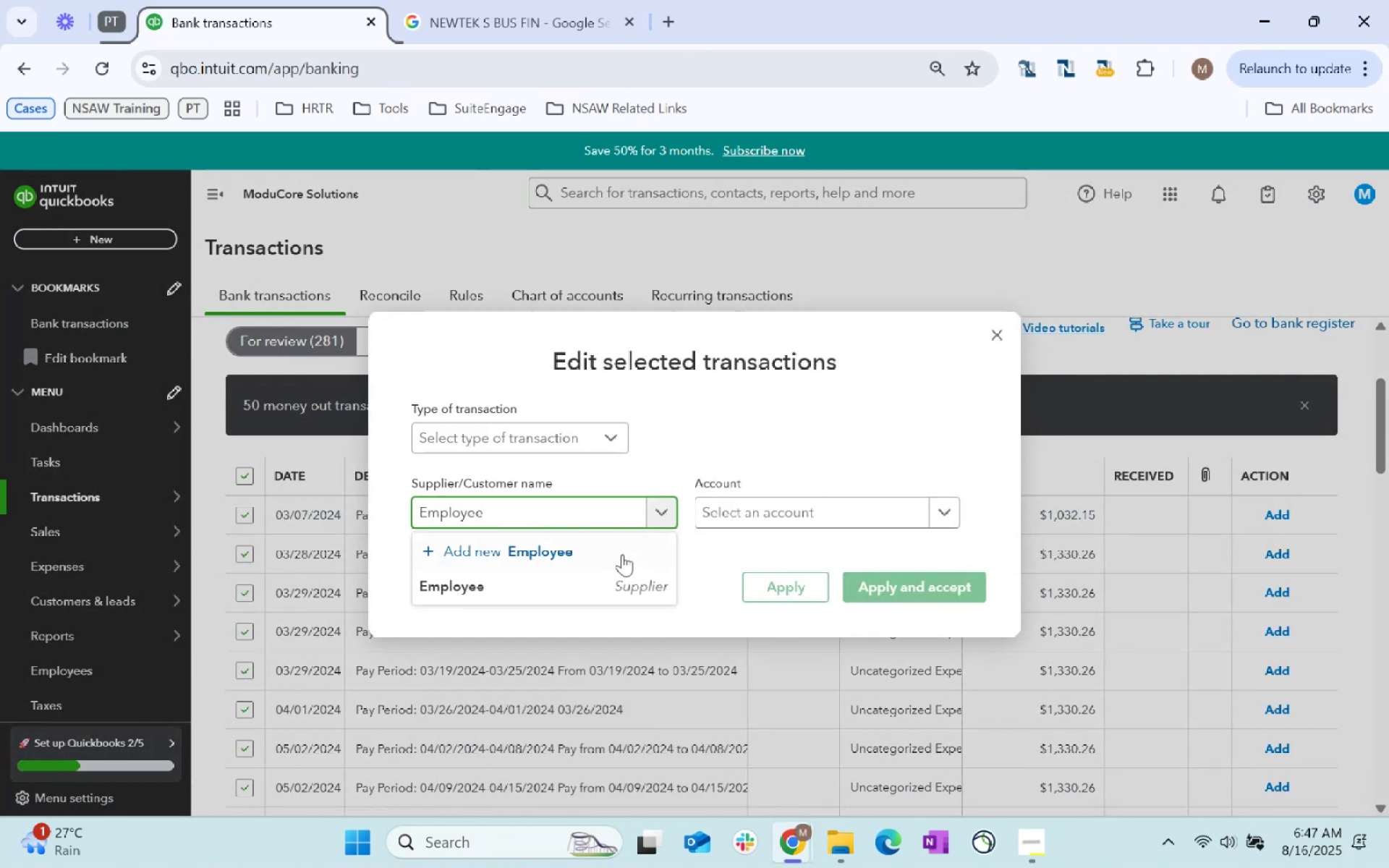 
left_click([565, 580])
 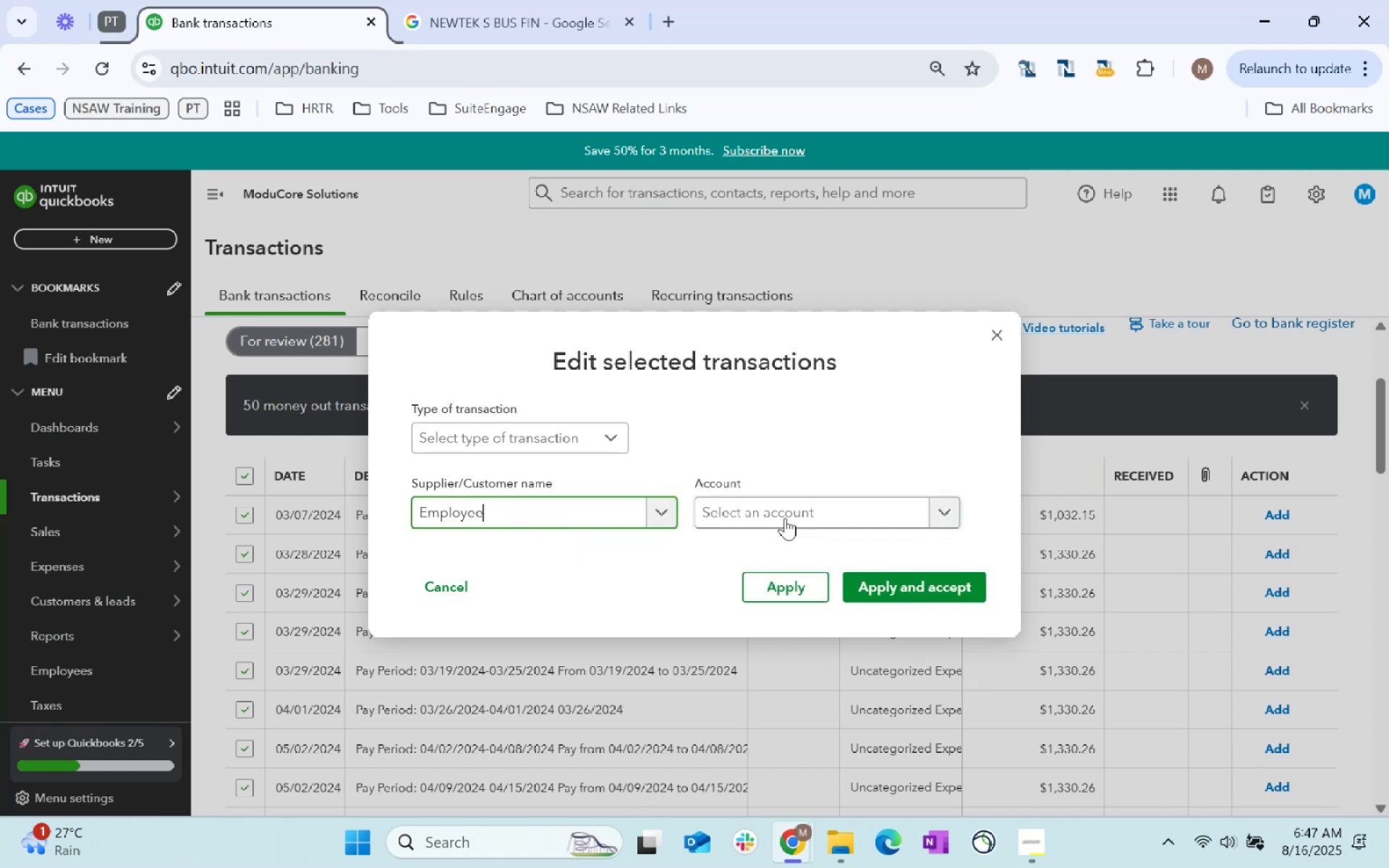 
left_click([789, 516])
 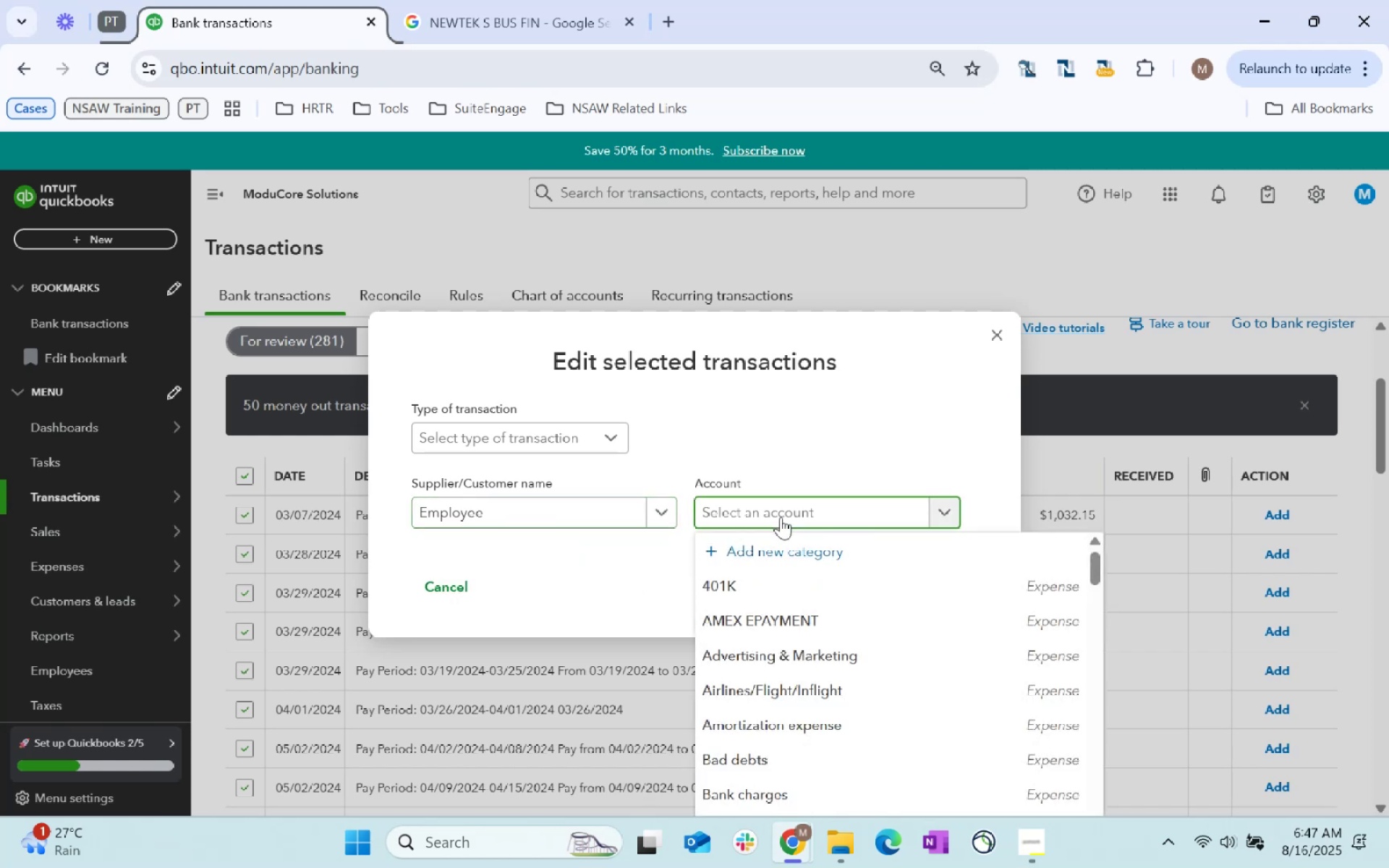 
type(Wages)
key(Backspace)
 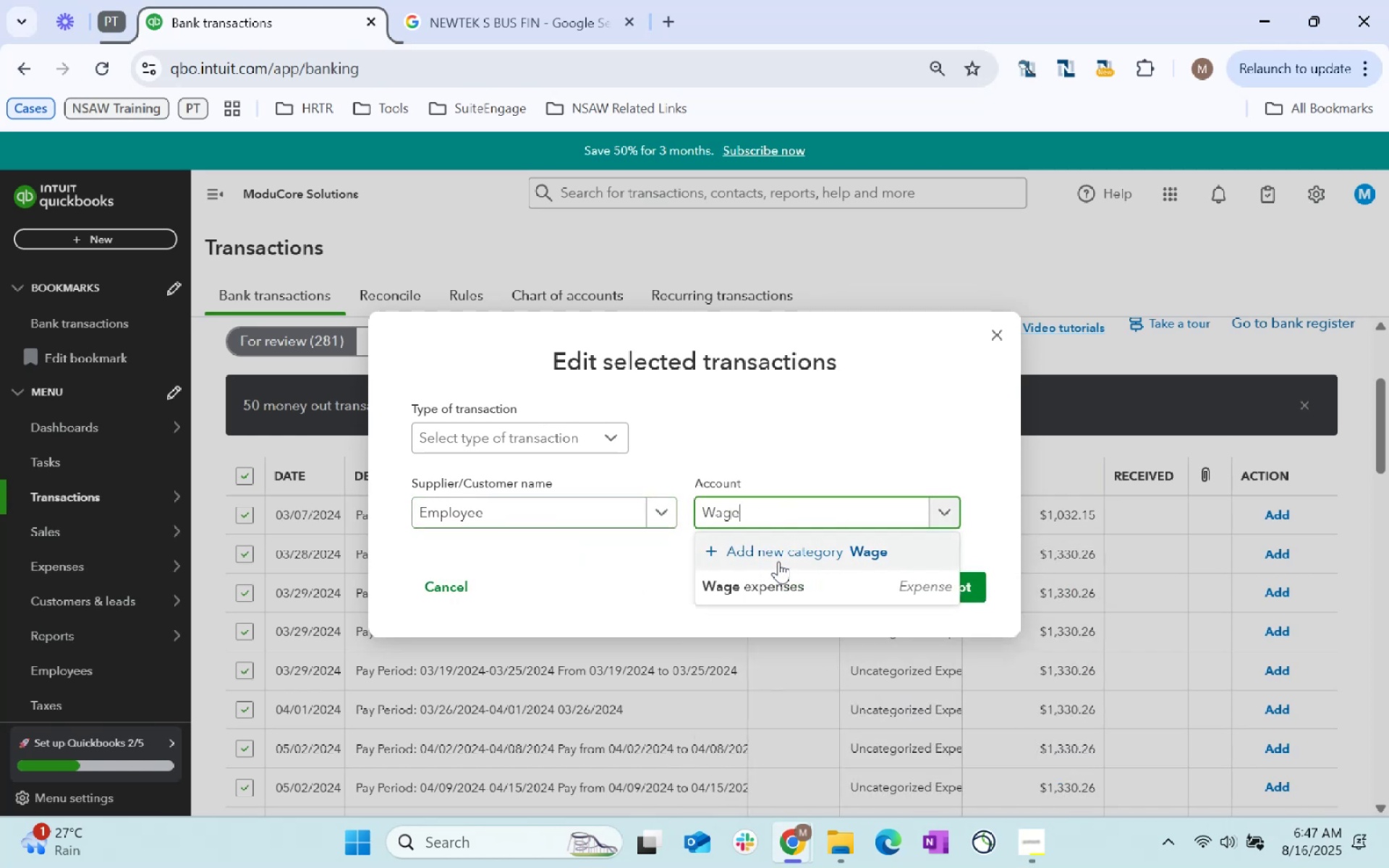 
left_click([783, 580])
 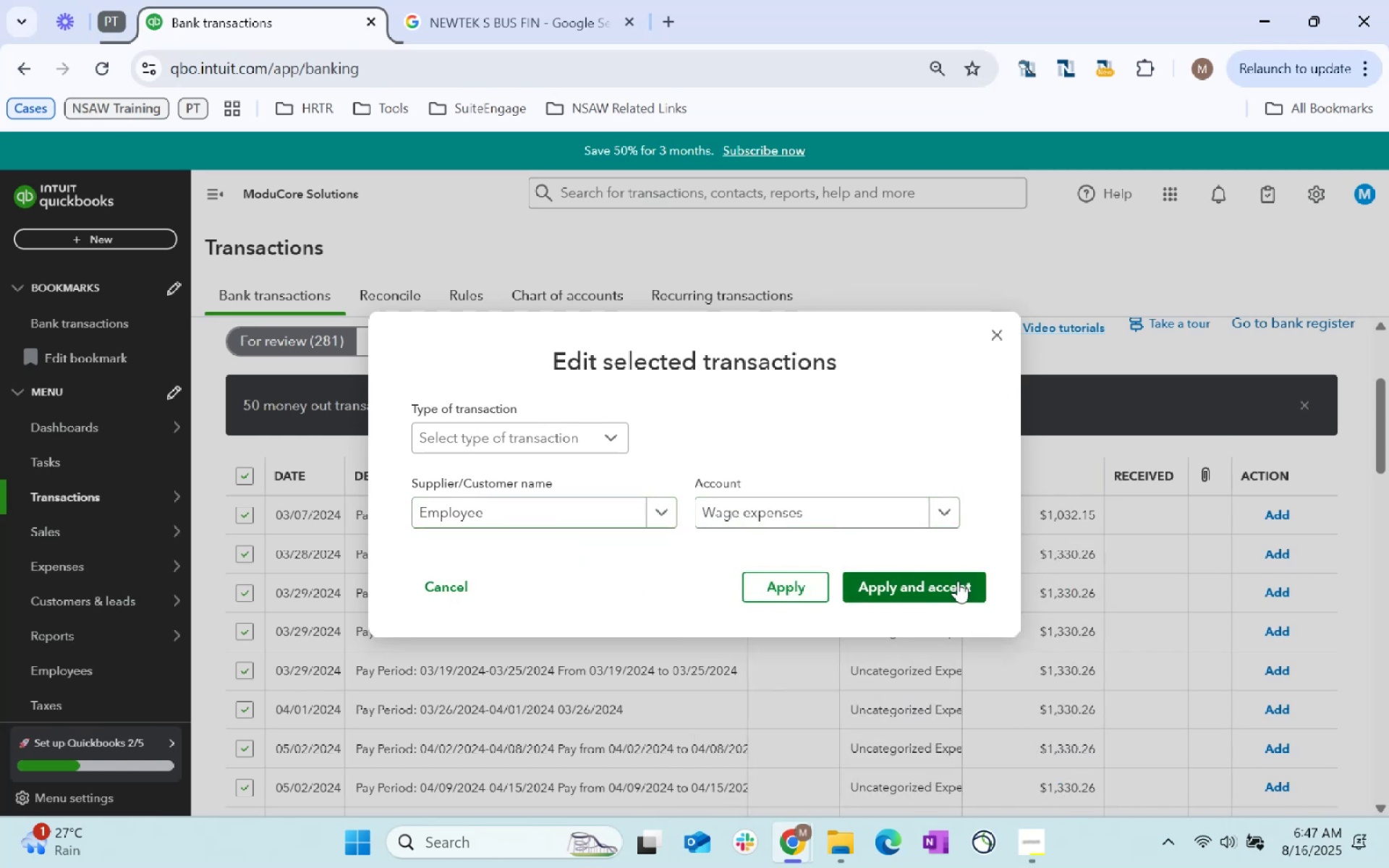 
left_click([958, 581])
 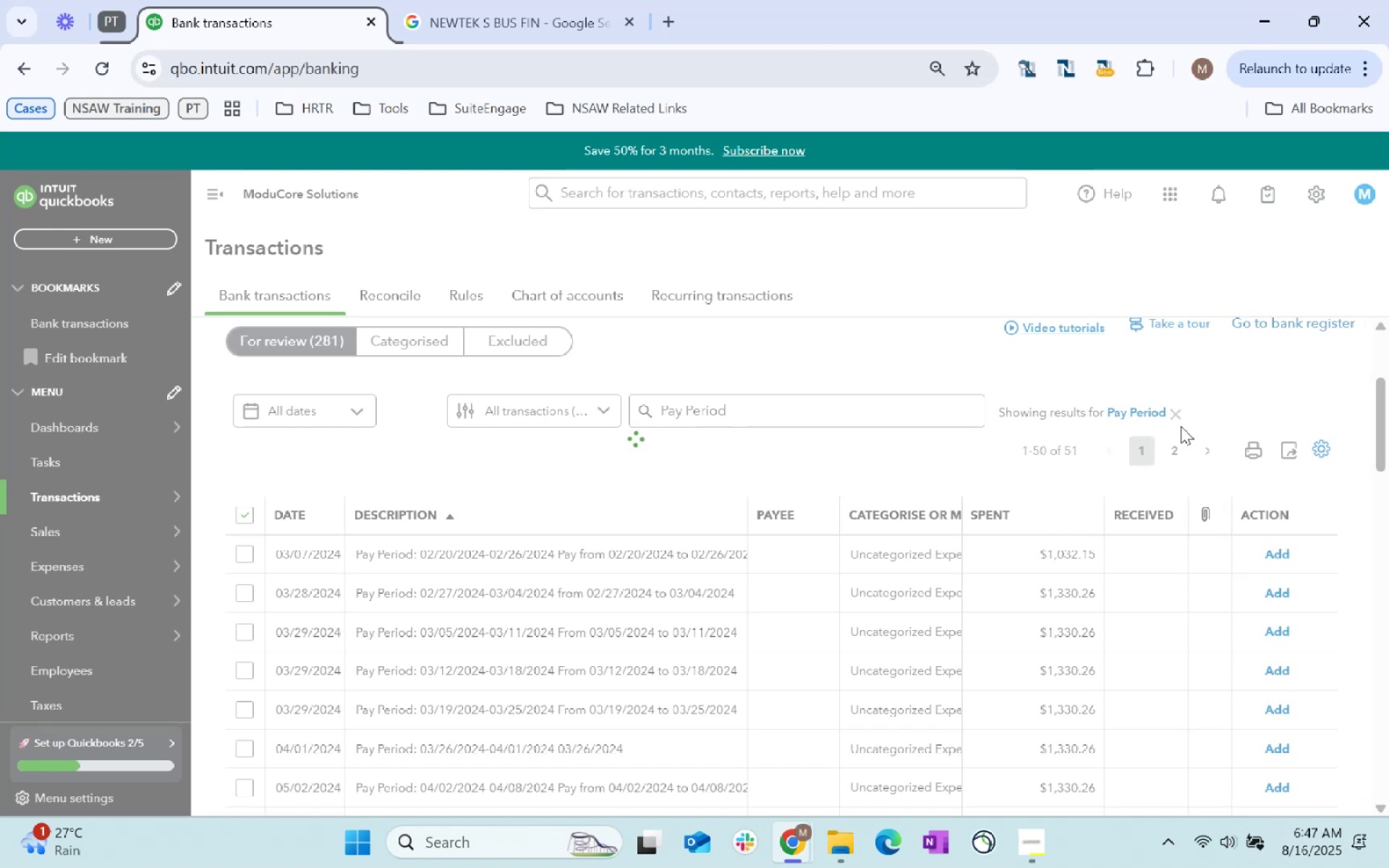 
wait(15.62)
 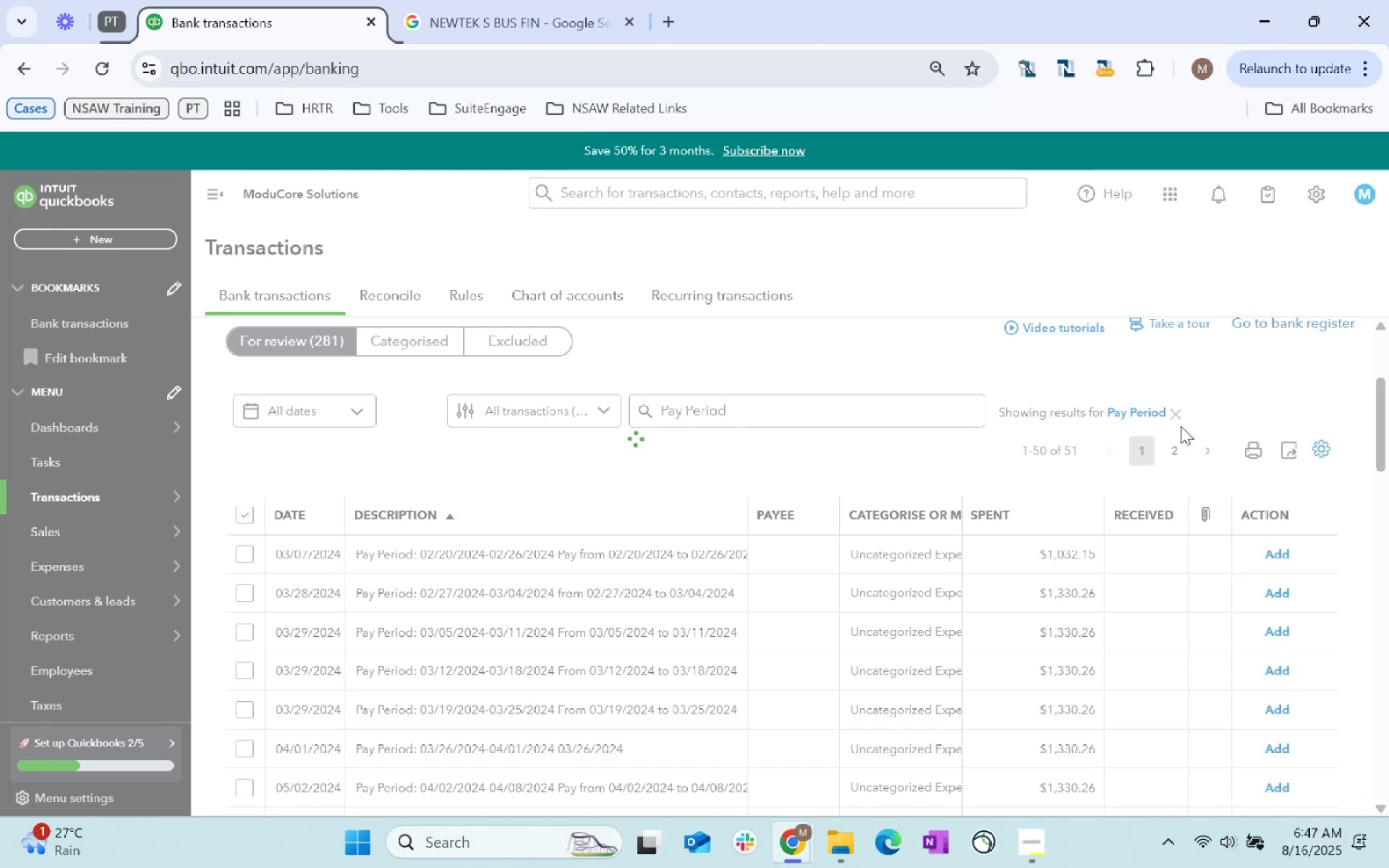 
left_click([247, 557])
 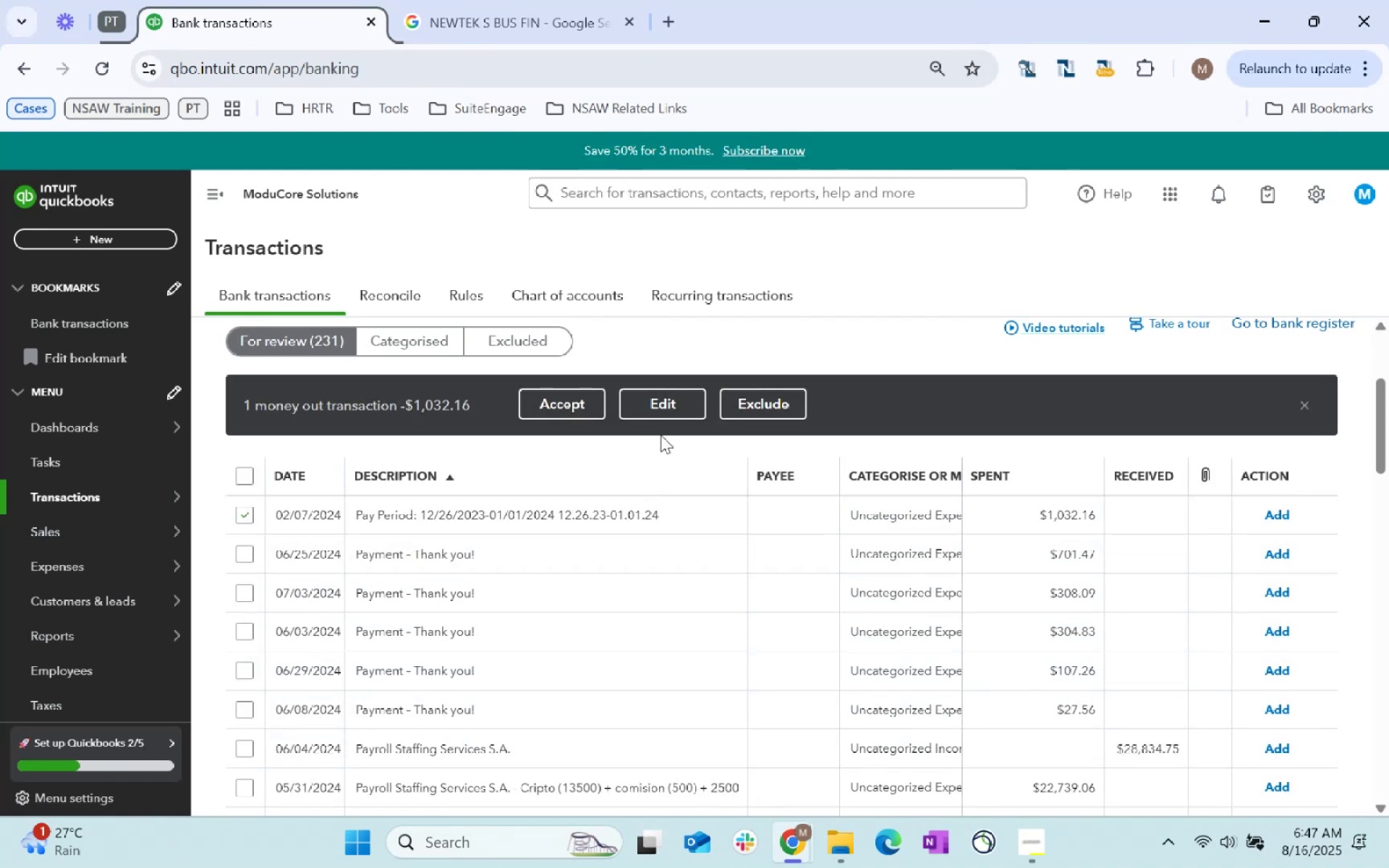 
left_click([668, 412])
 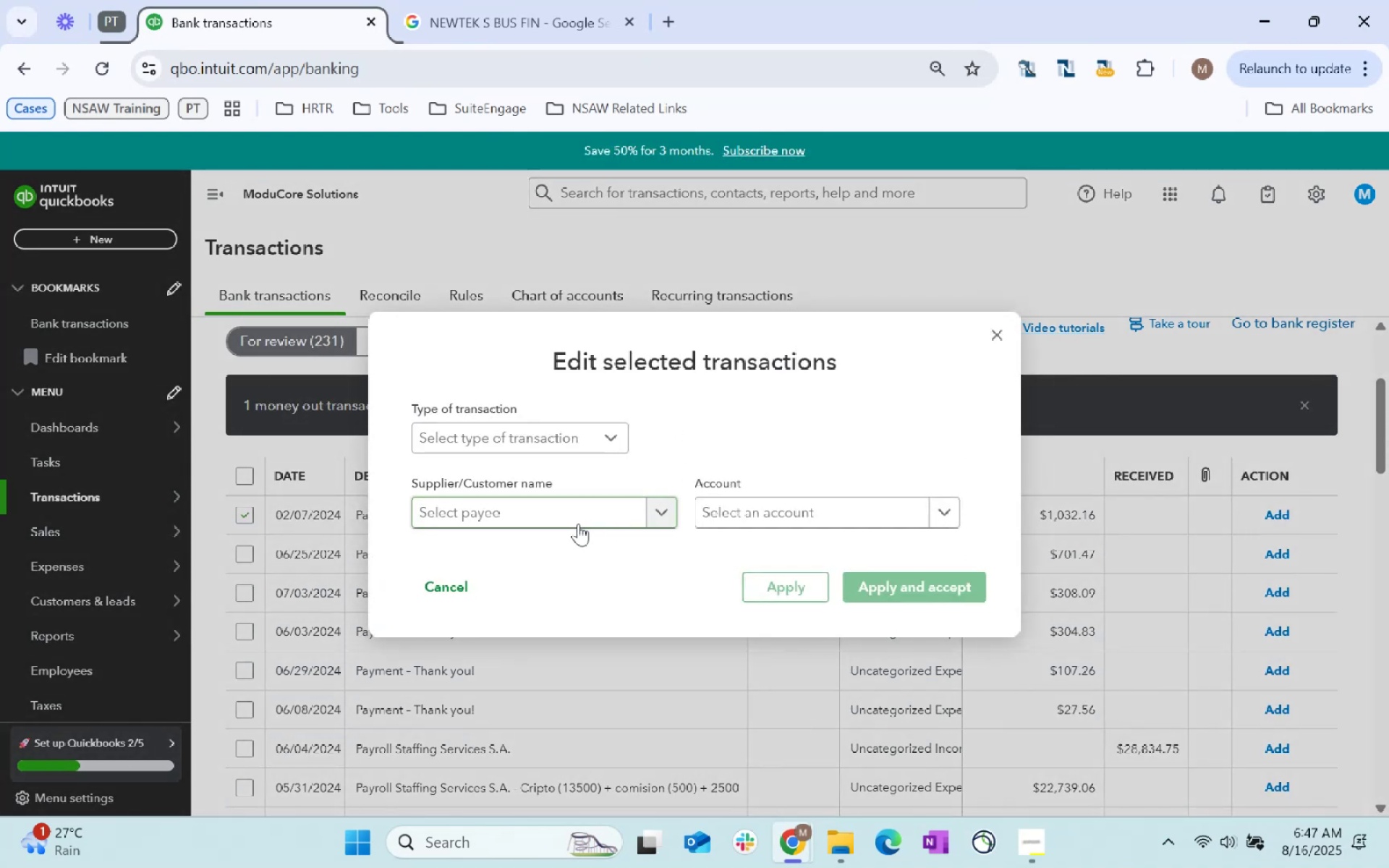 
left_click([586, 519])
 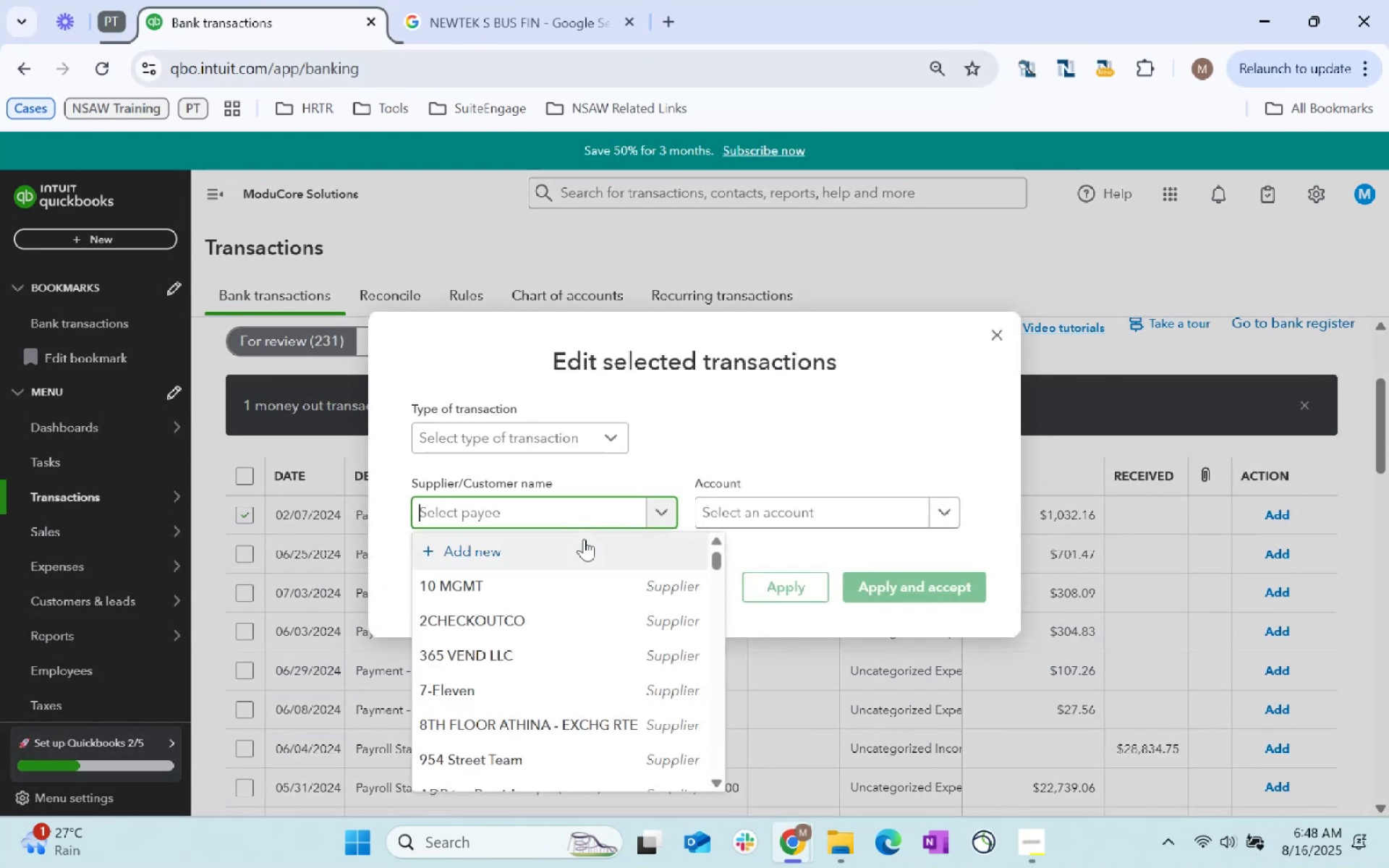 
type(employee)
key(Tab)
type(wage)
key(Tab)
 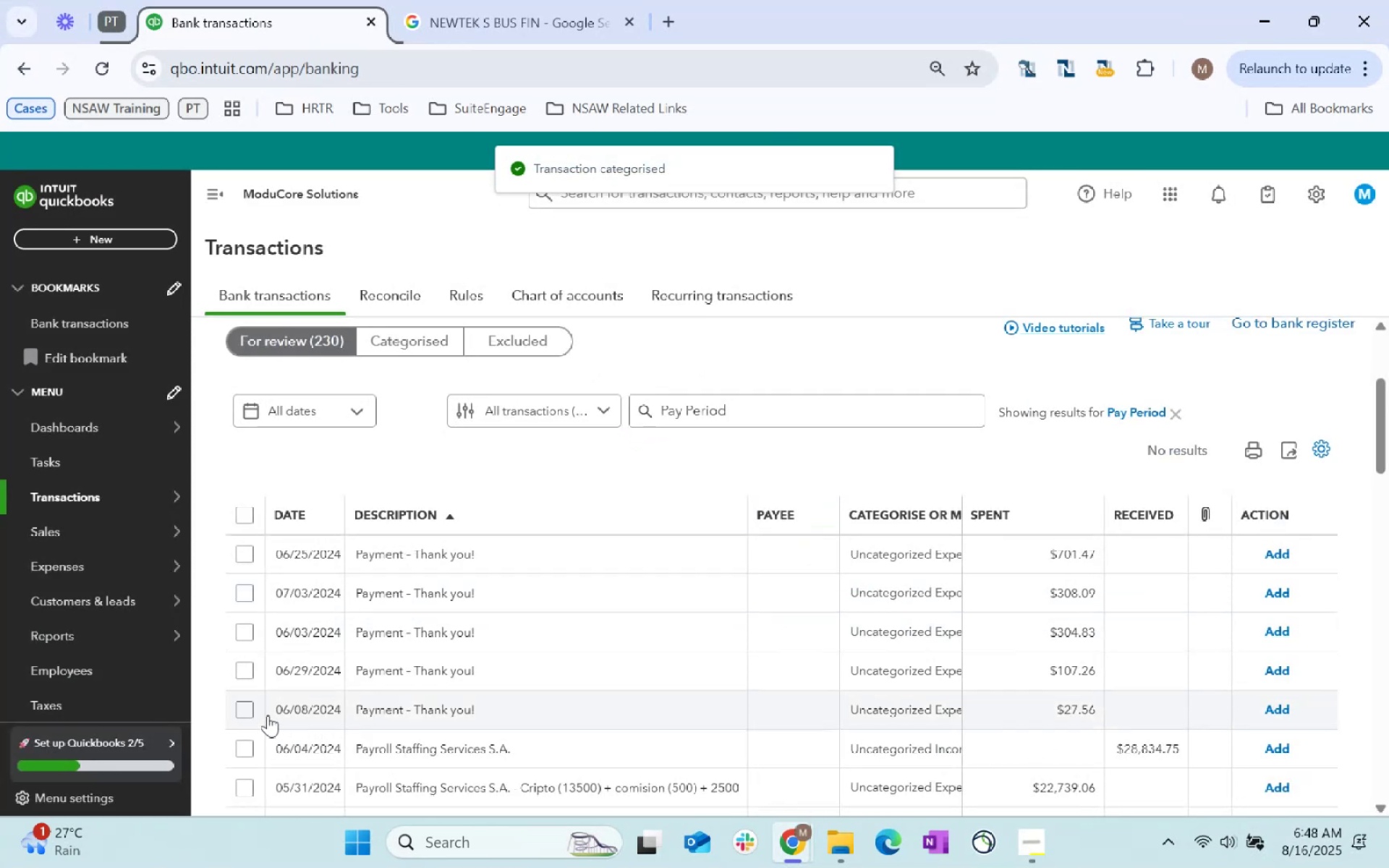 
wait(5.64)
 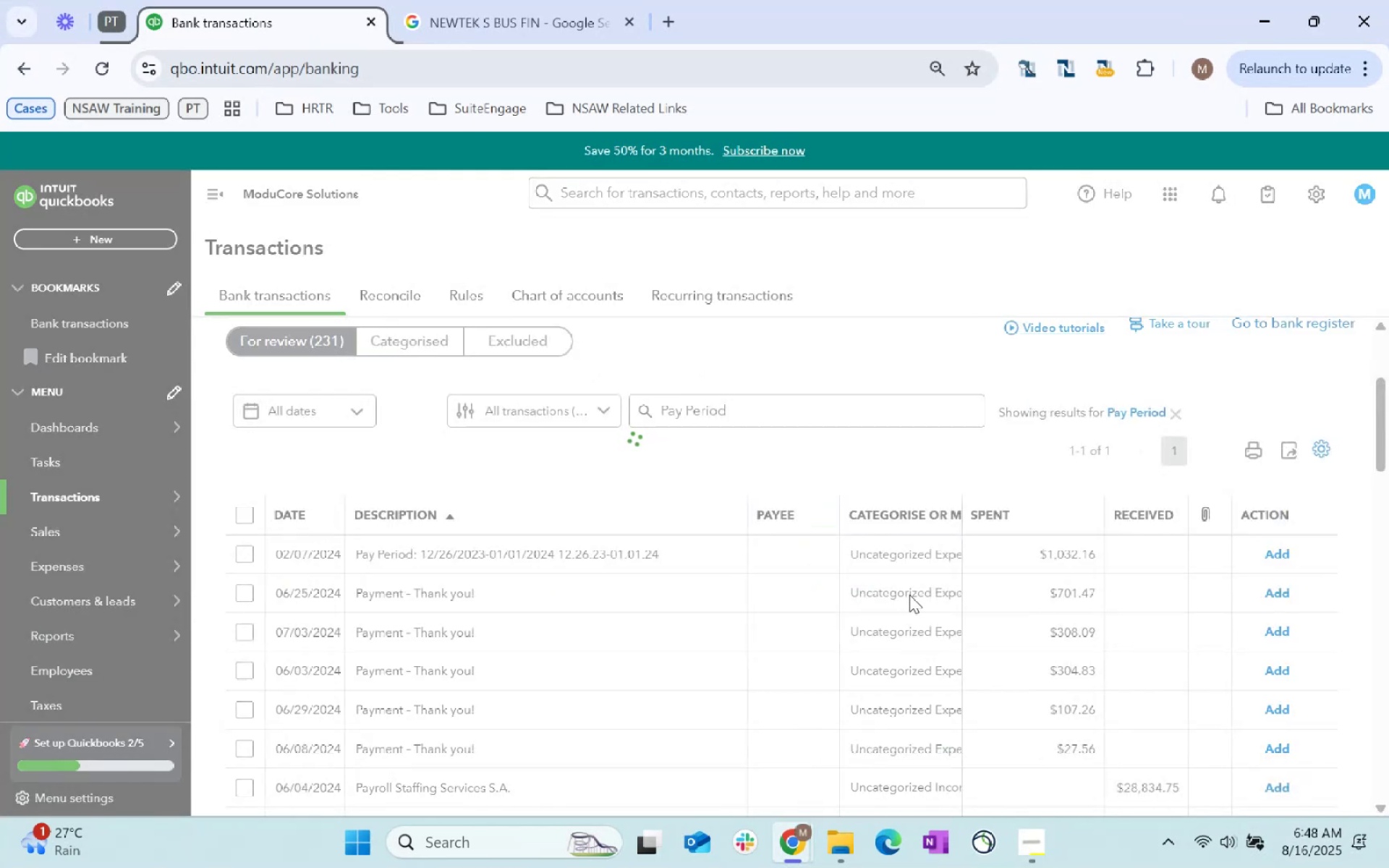 
left_click([250, 710])
 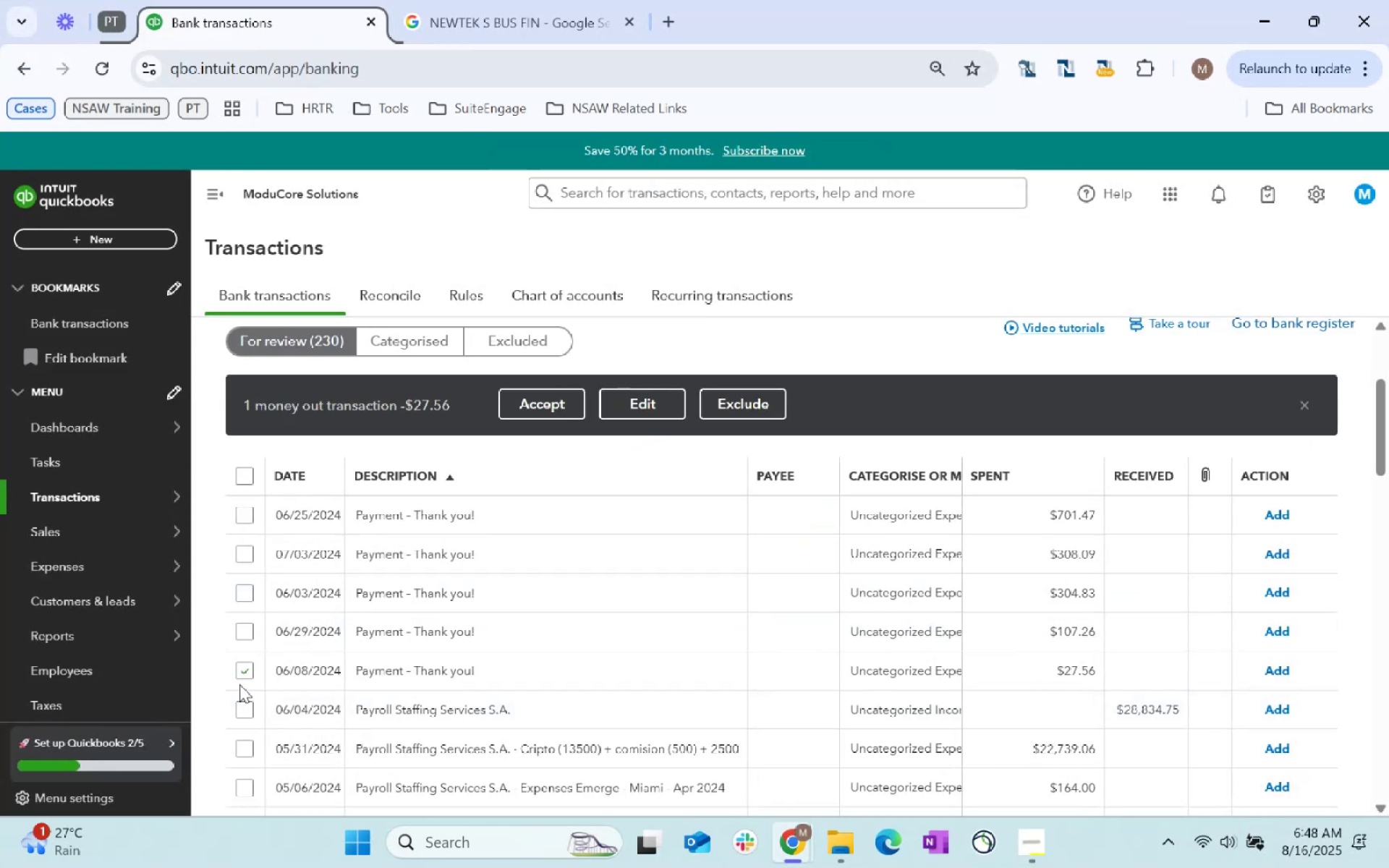 
left_click([243, 631])
 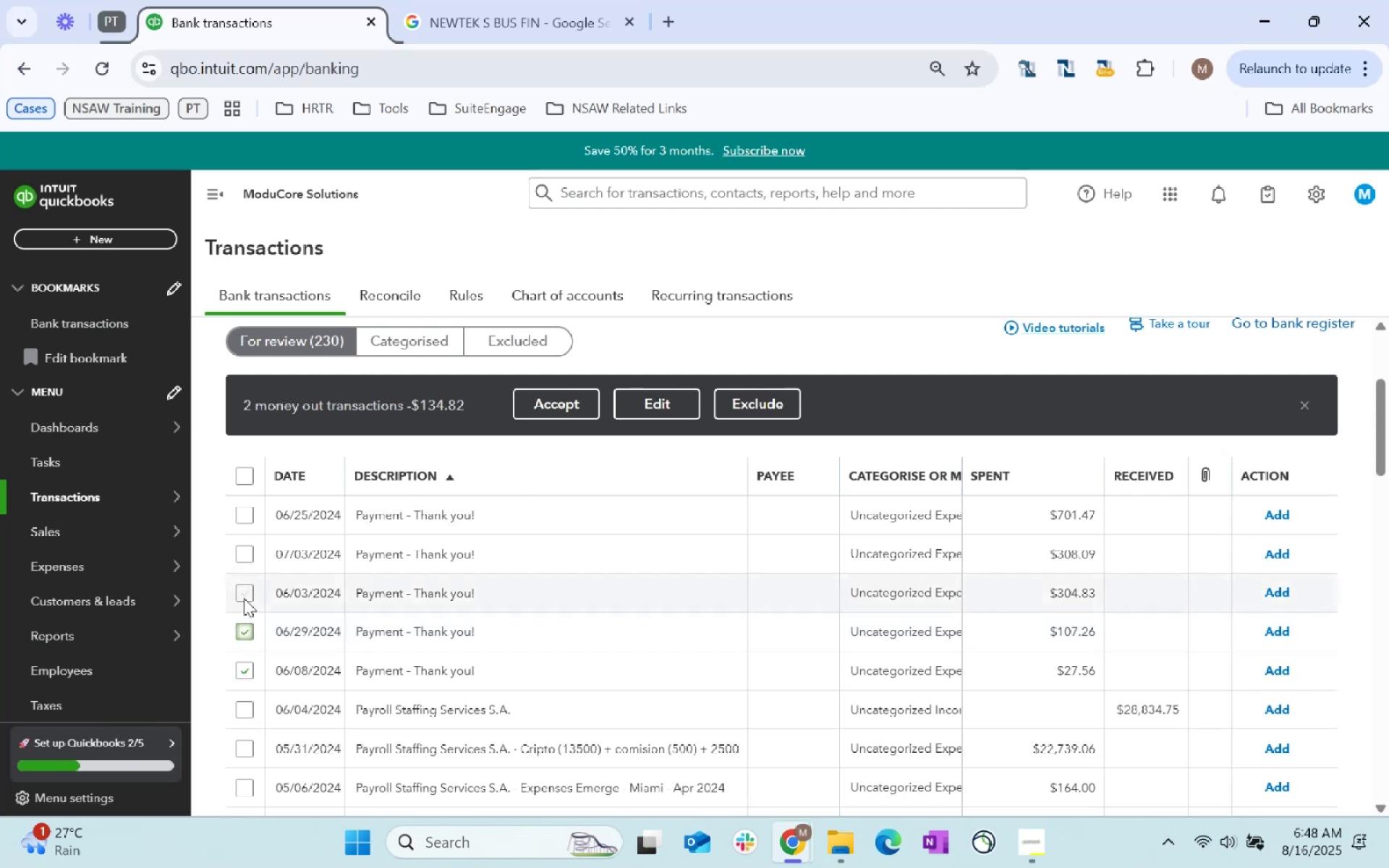 
left_click([244, 597])
 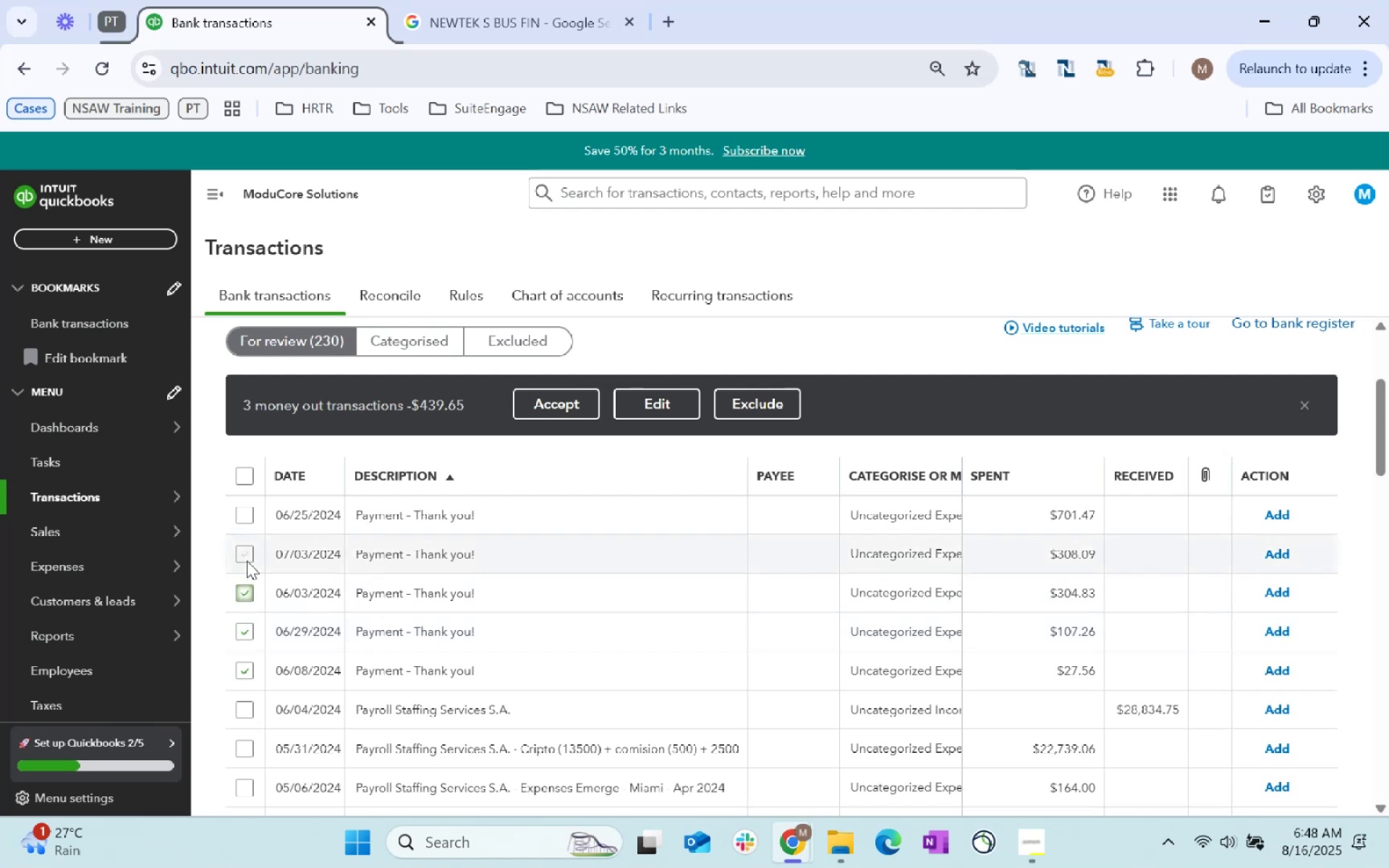 
left_click([247, 559])
 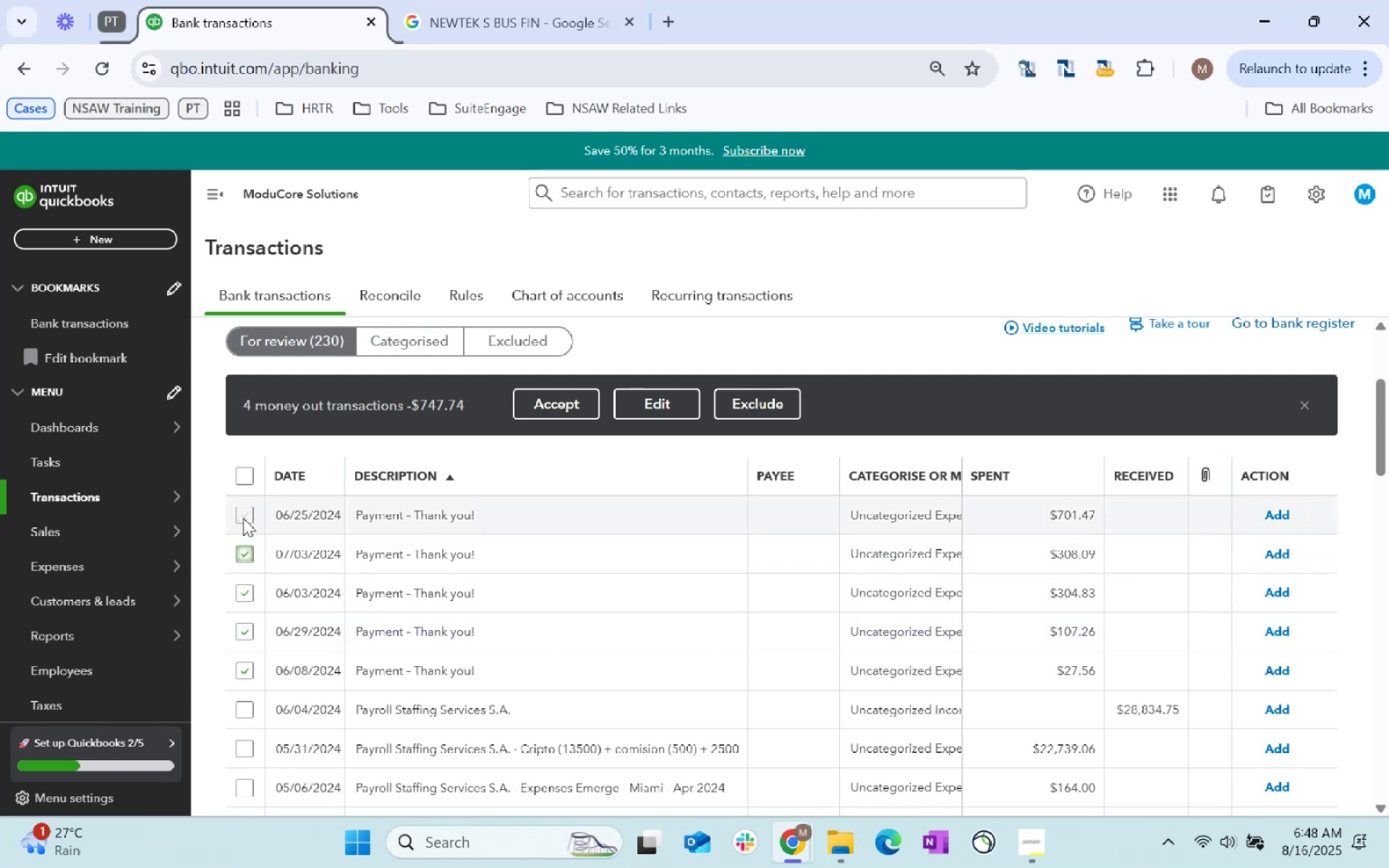 
left_click([245, 516])
 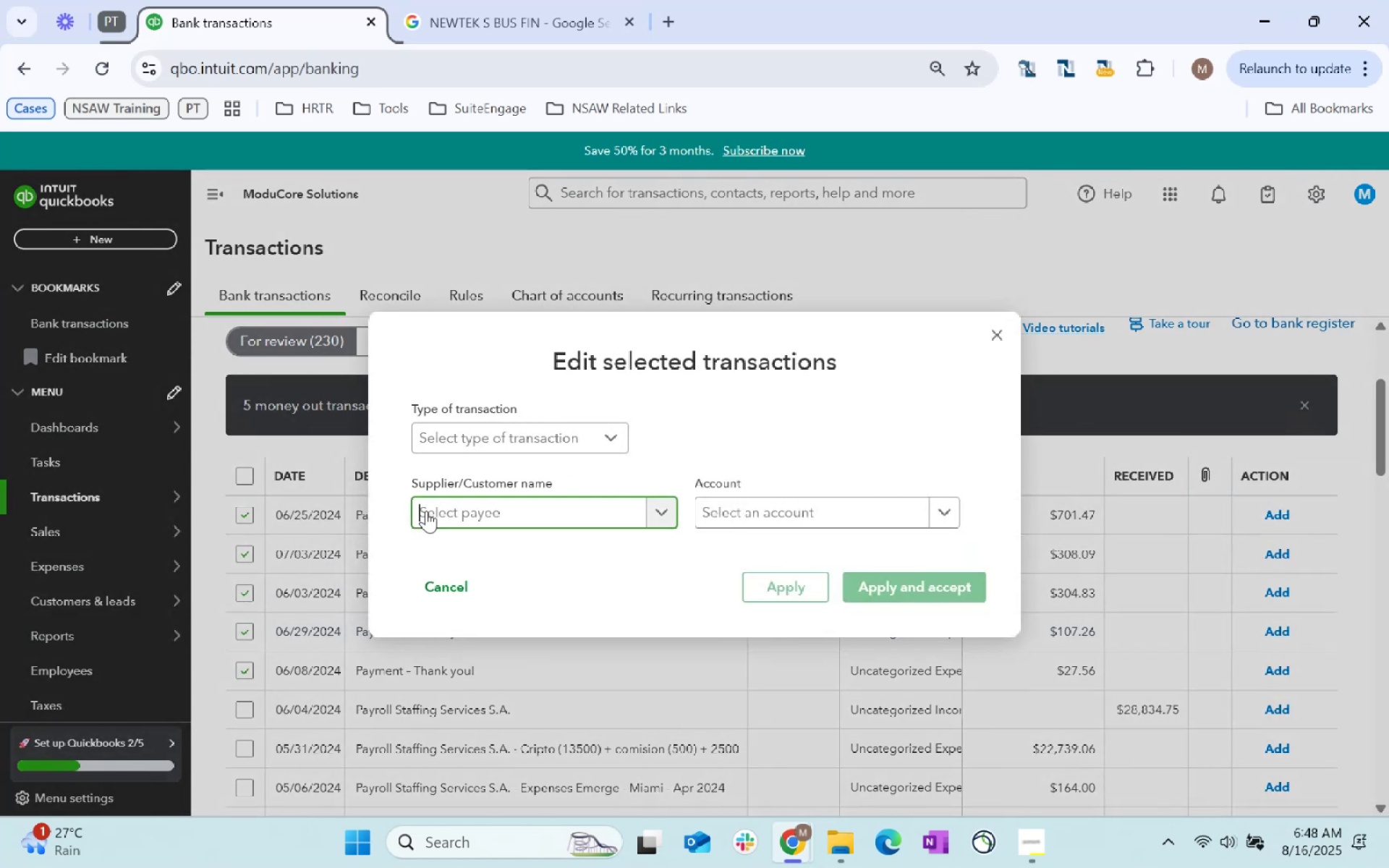 
type(supplier)
key(Backspace)
key(Backspace)
type(other)
 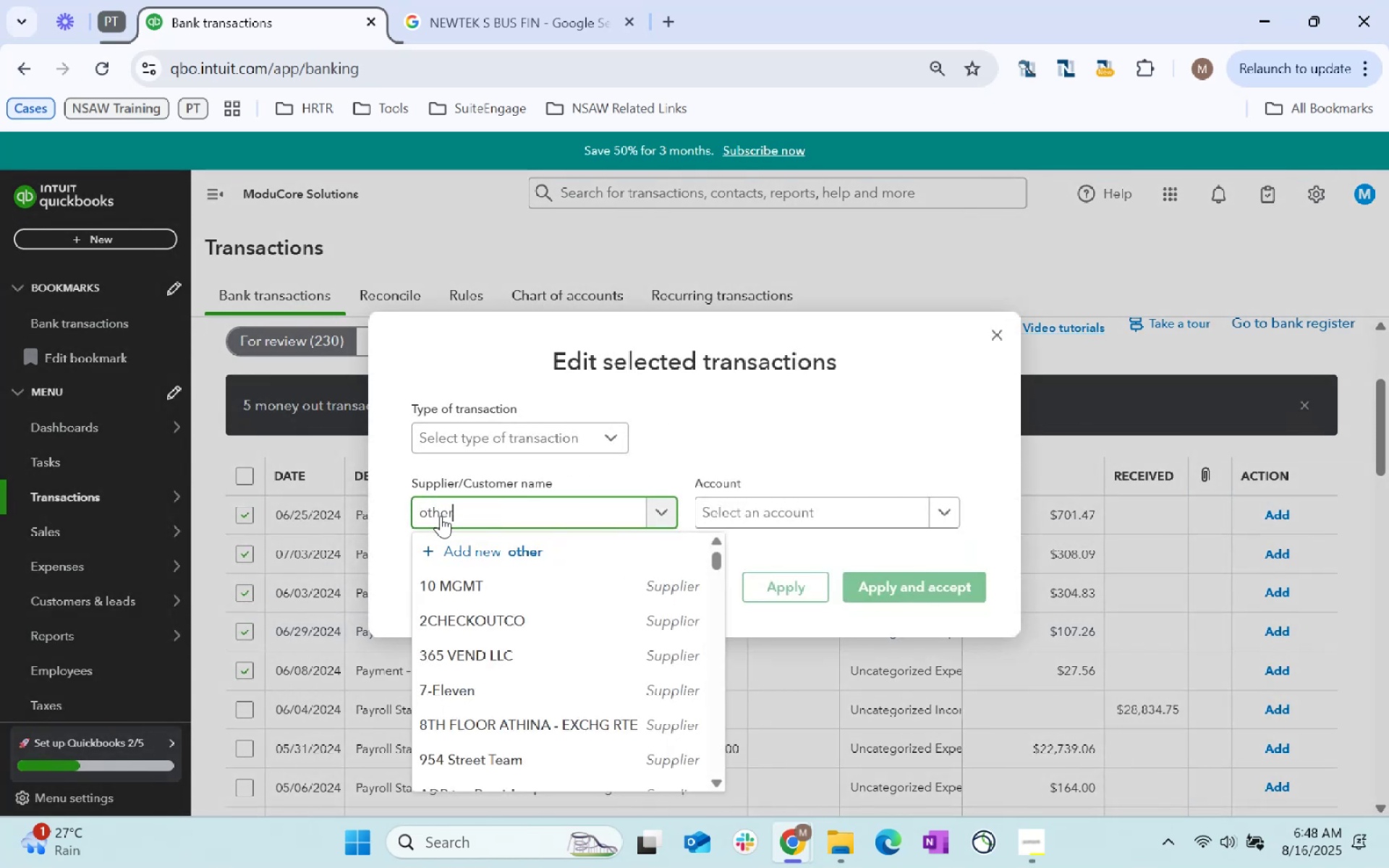 
left_click([828, 491])
 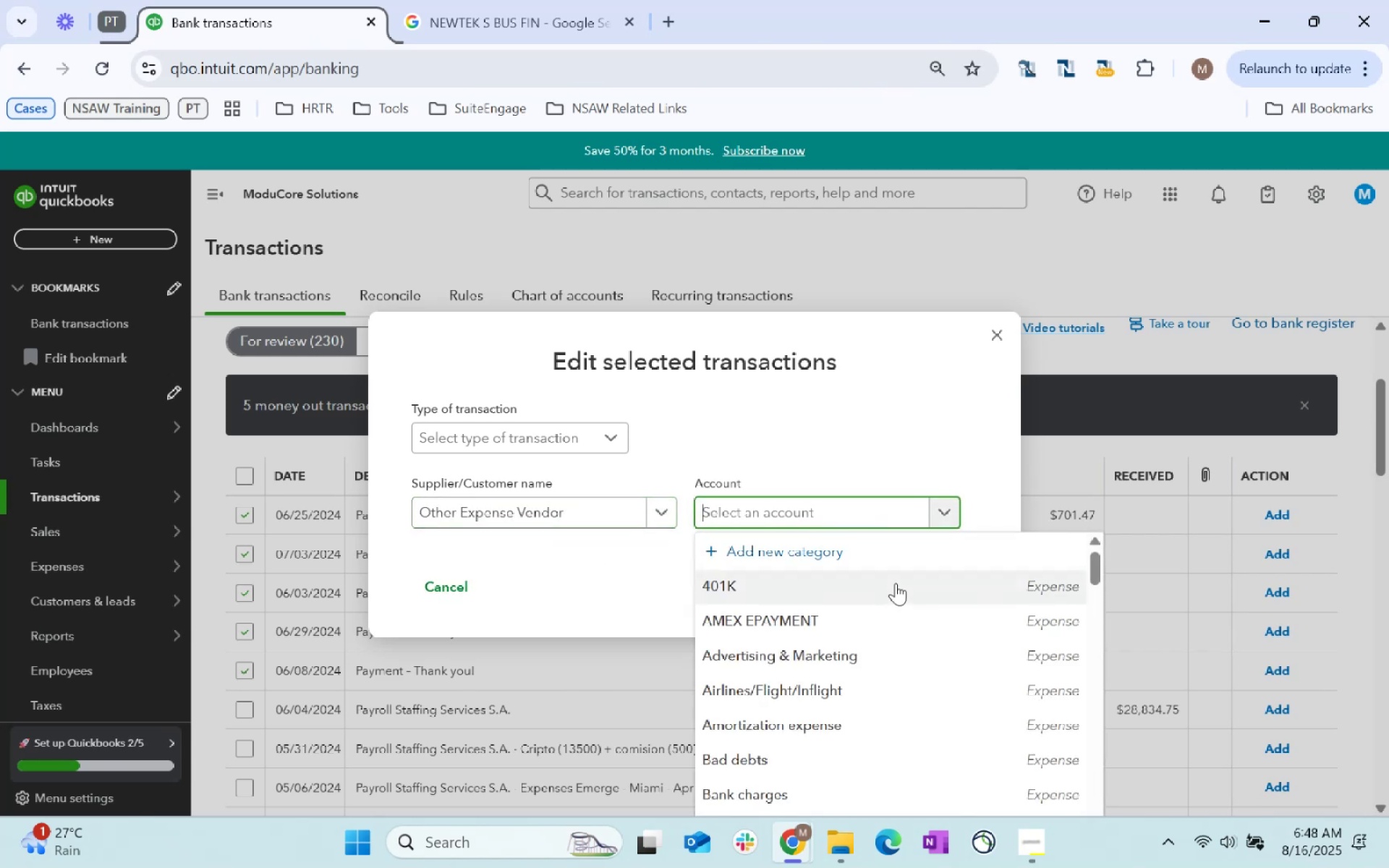 
type(other)
 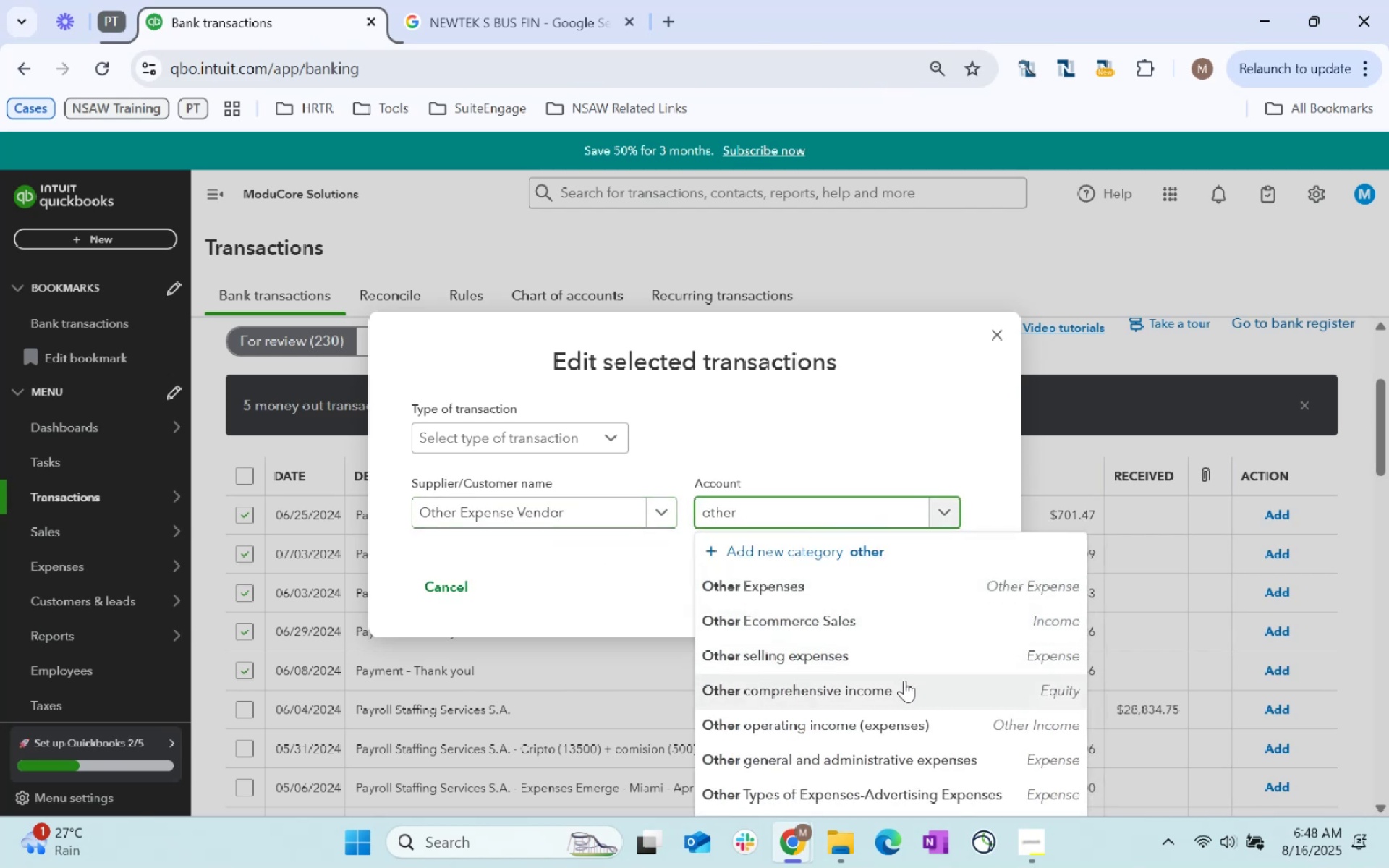 
left_click([823, 594])
 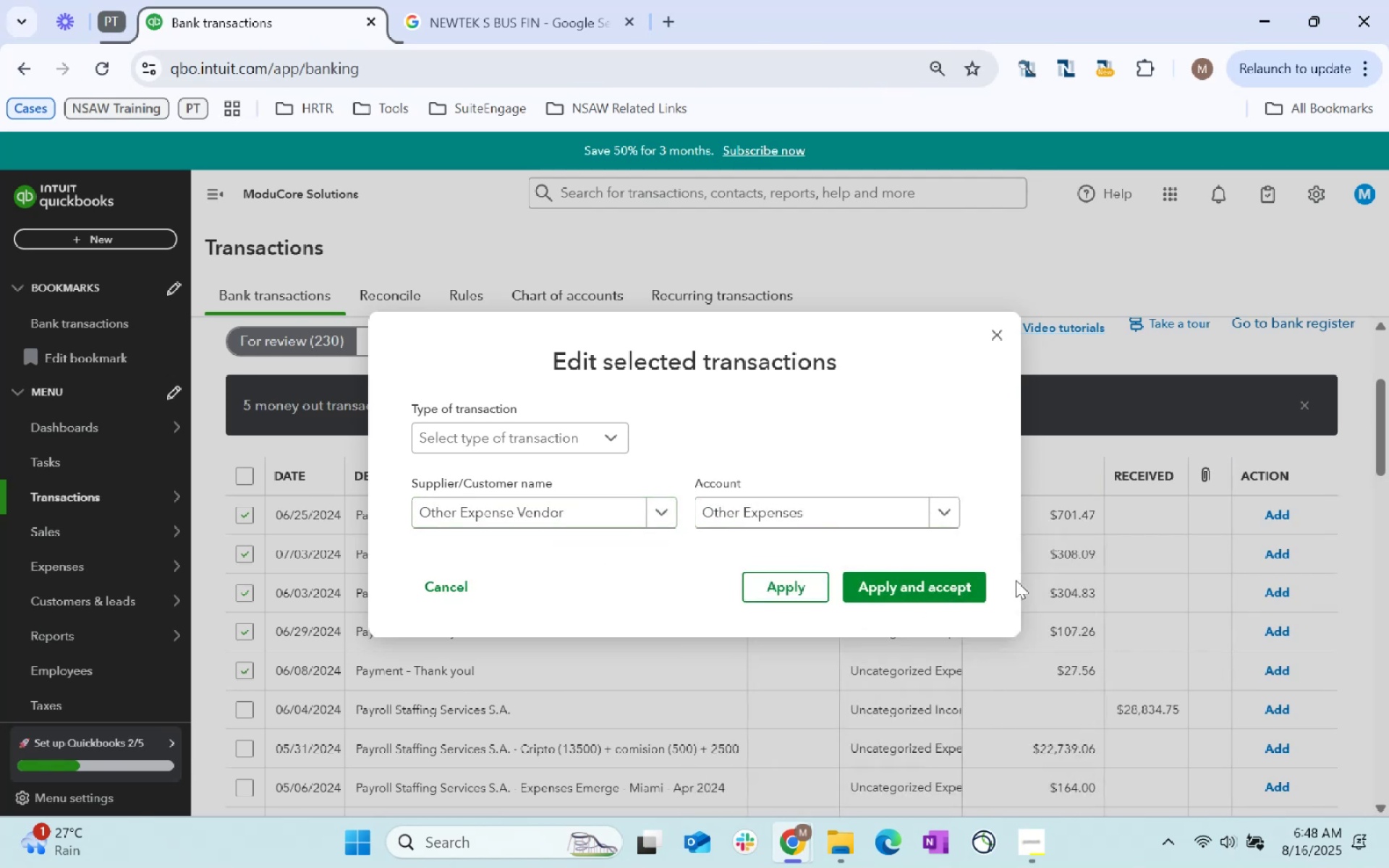 
left_click([974, 584])
 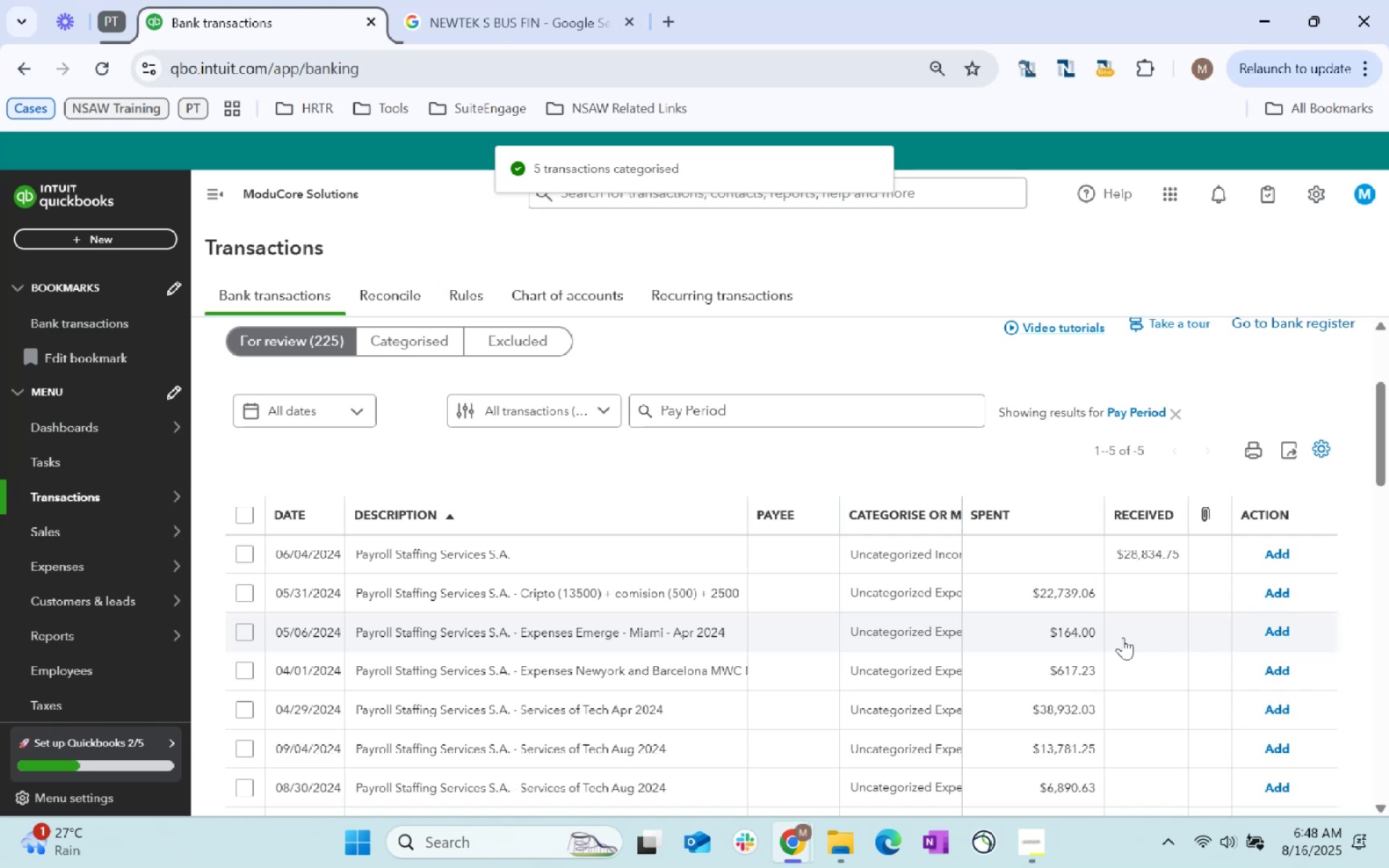 
scroll: coordinate [1092, 678], scroll_direction: down, amount: 10.0
 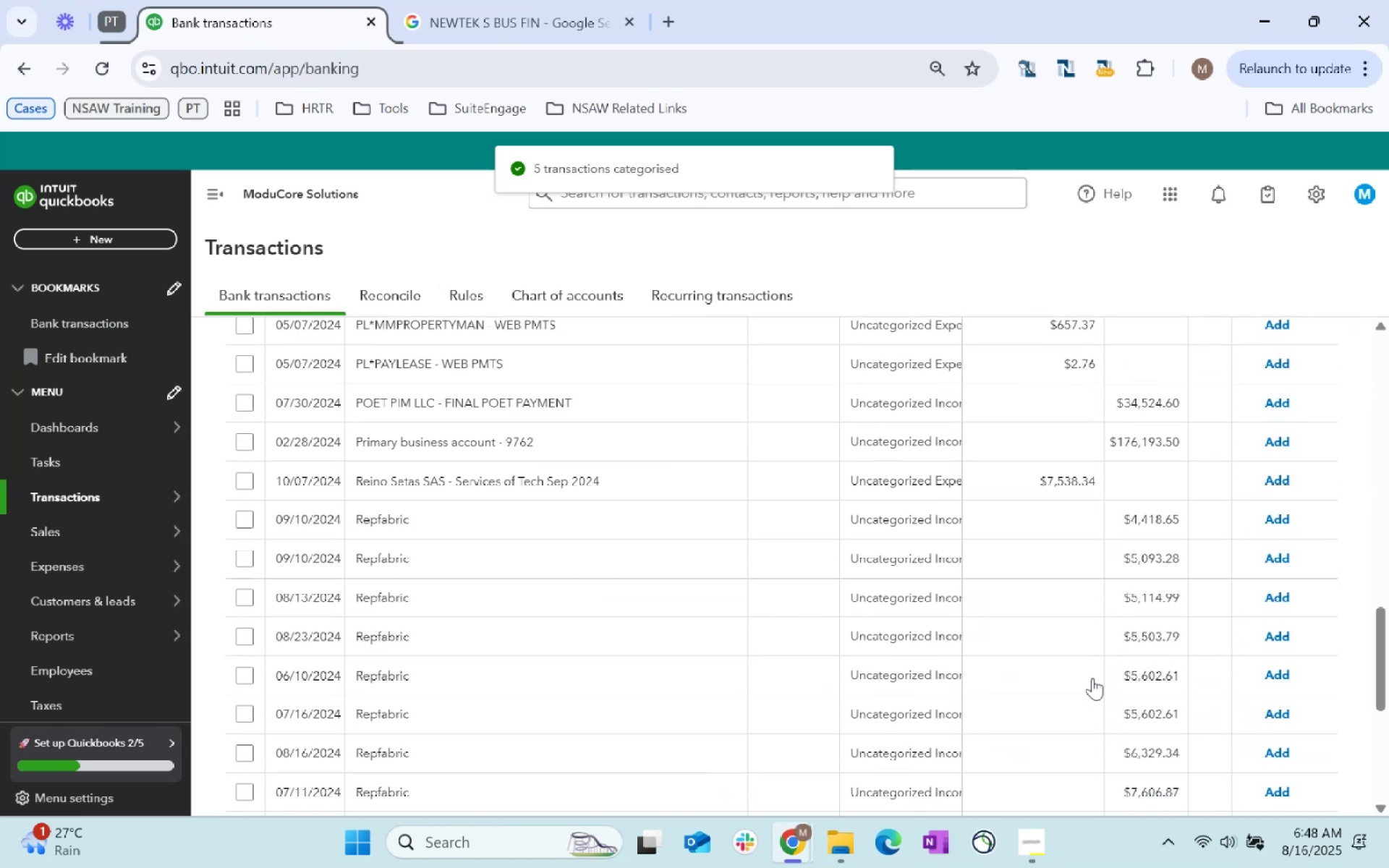 
scroll: coordinate [508, 500], scroll_direction: up, amount: 9.0
 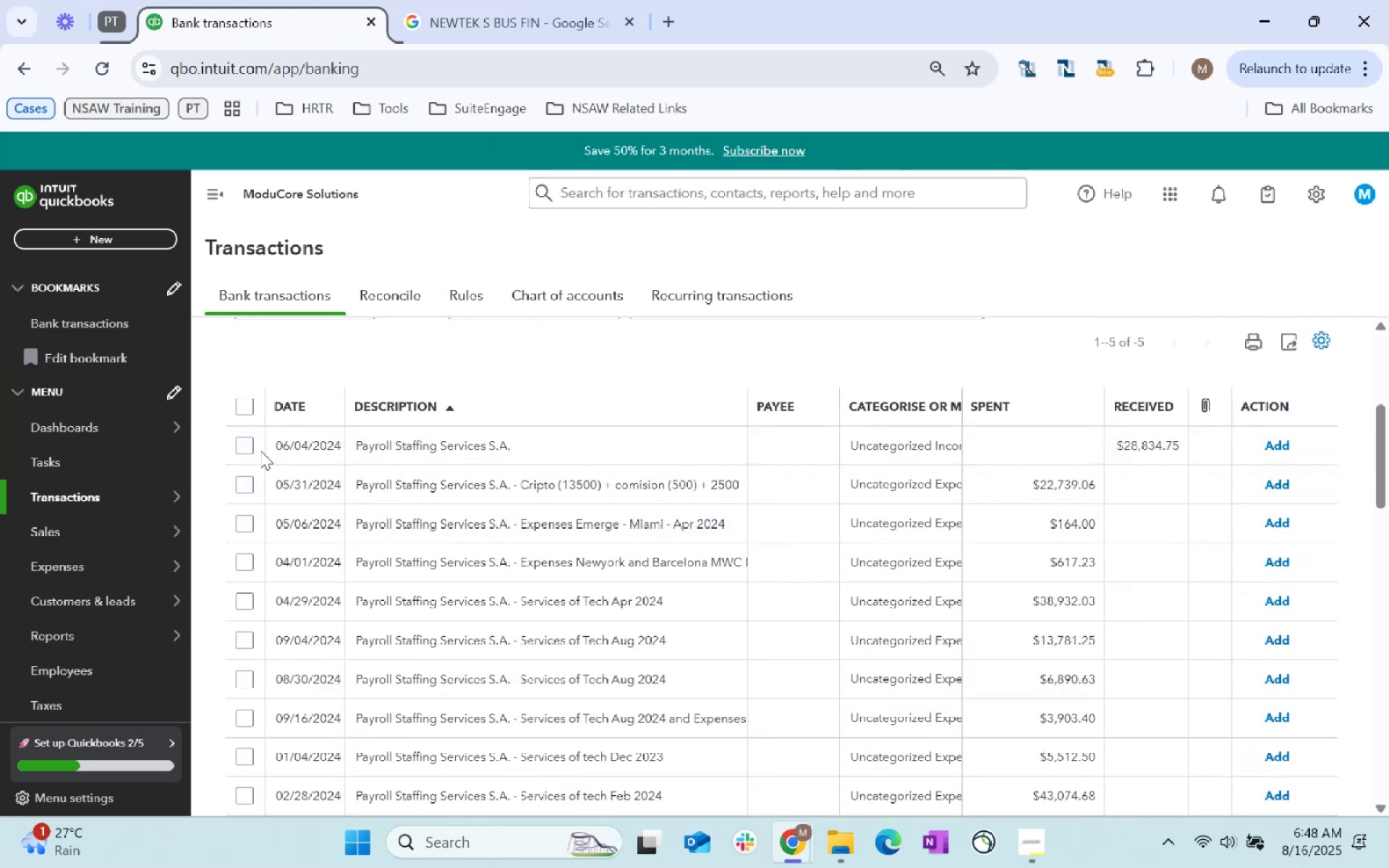 
left_click([251, 446])
 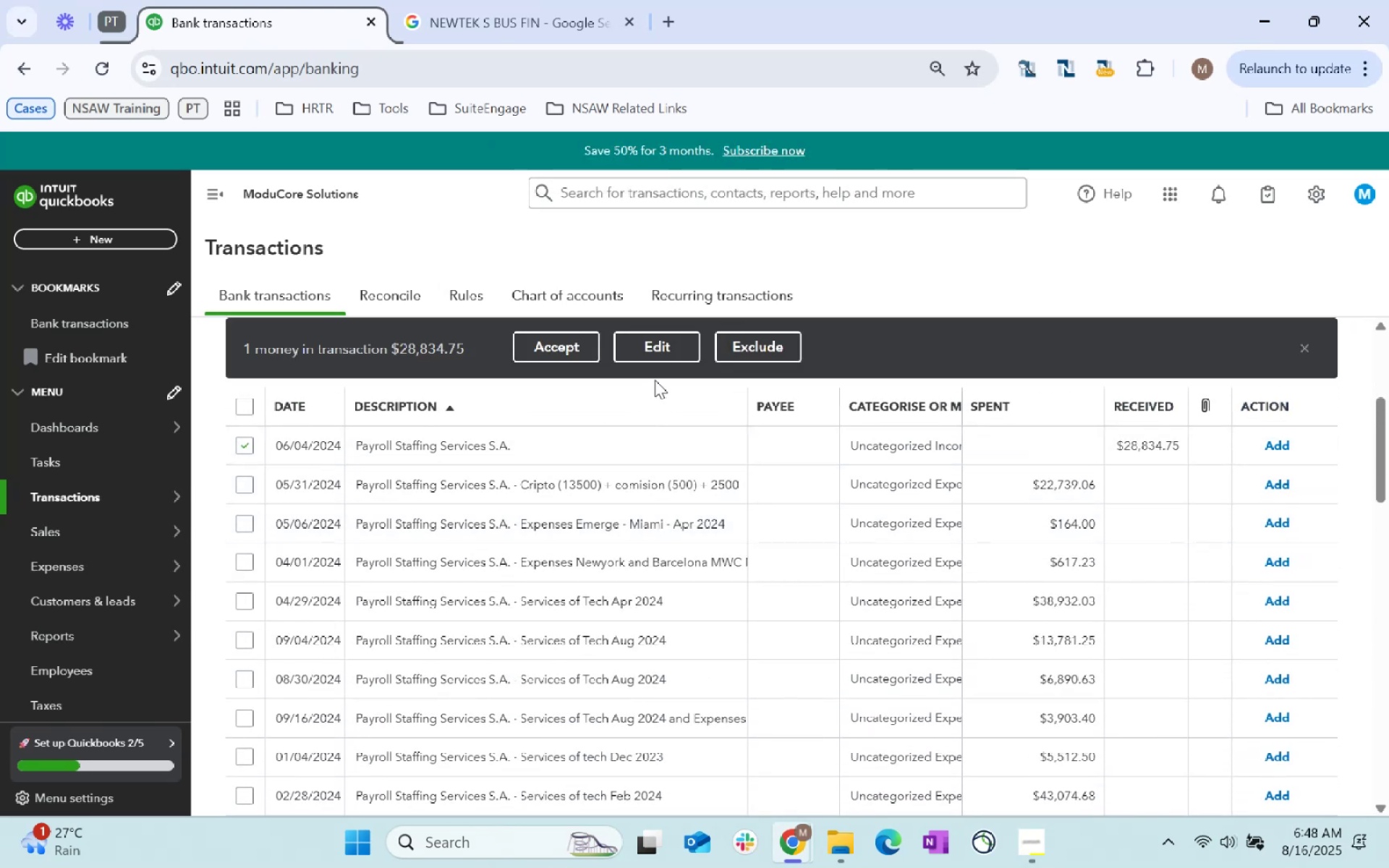 
left_click([663, 339])
 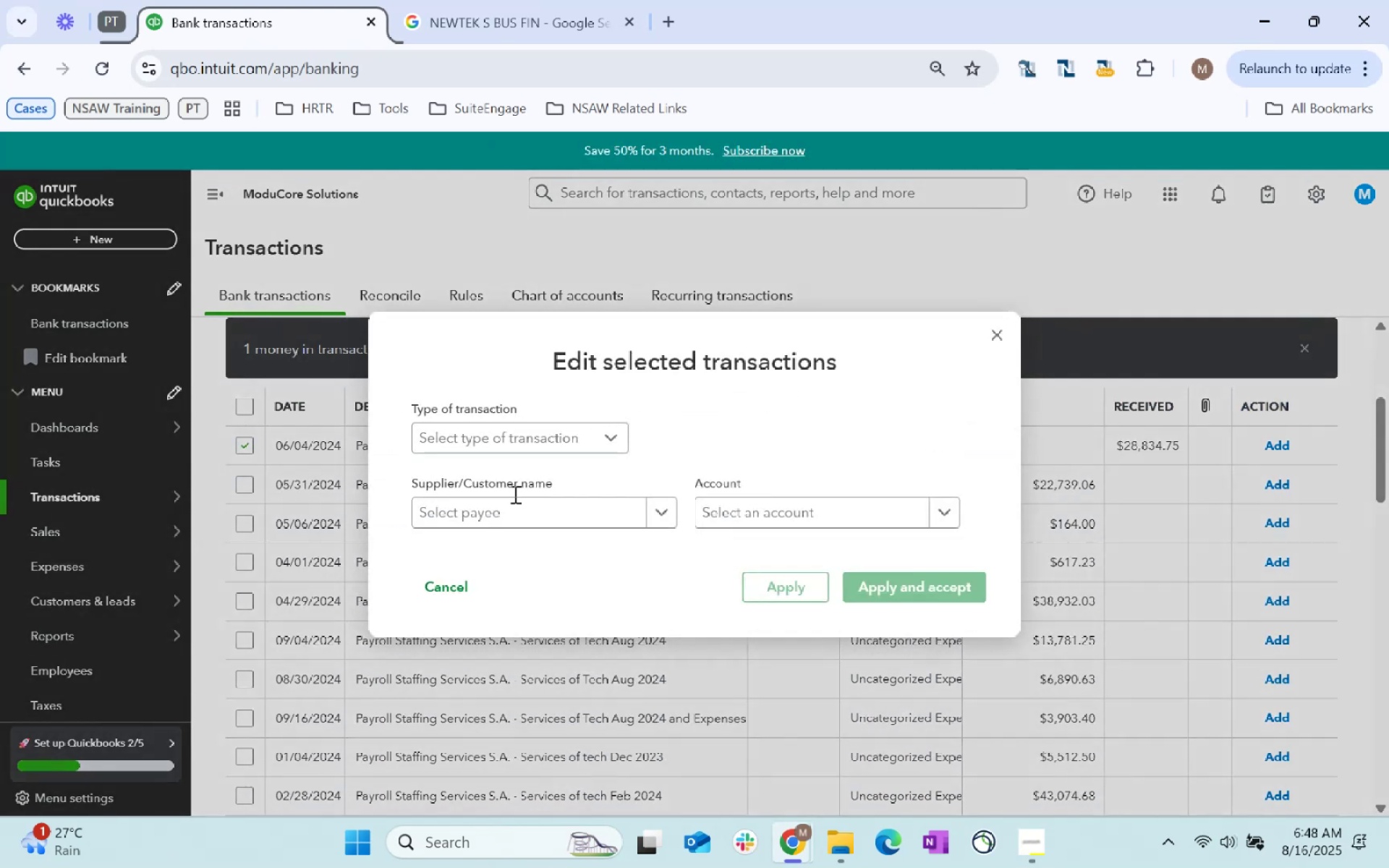 
left_click([547, 510])
 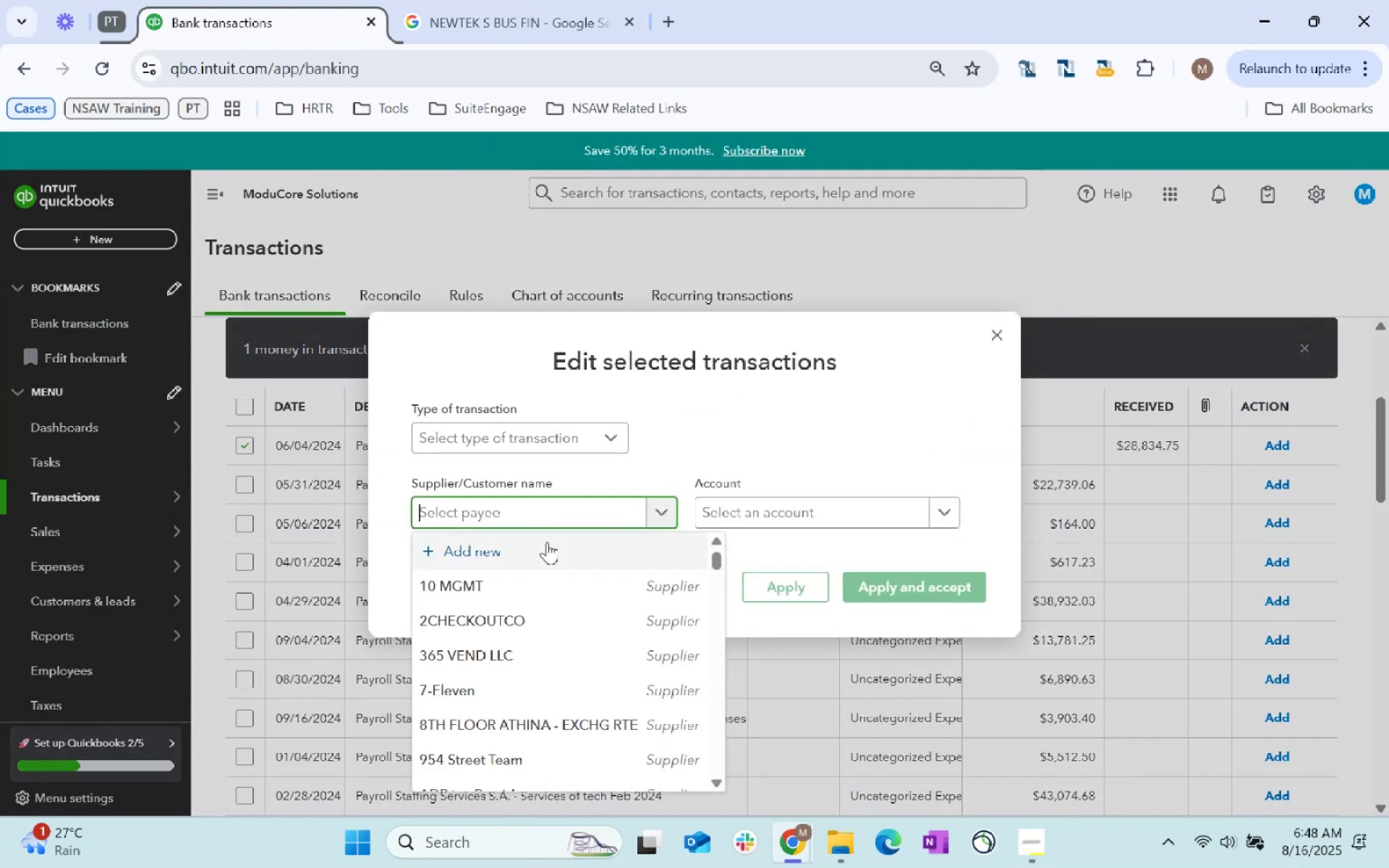 
type(Payroll Staffing SRVICES)
key(Tab)
 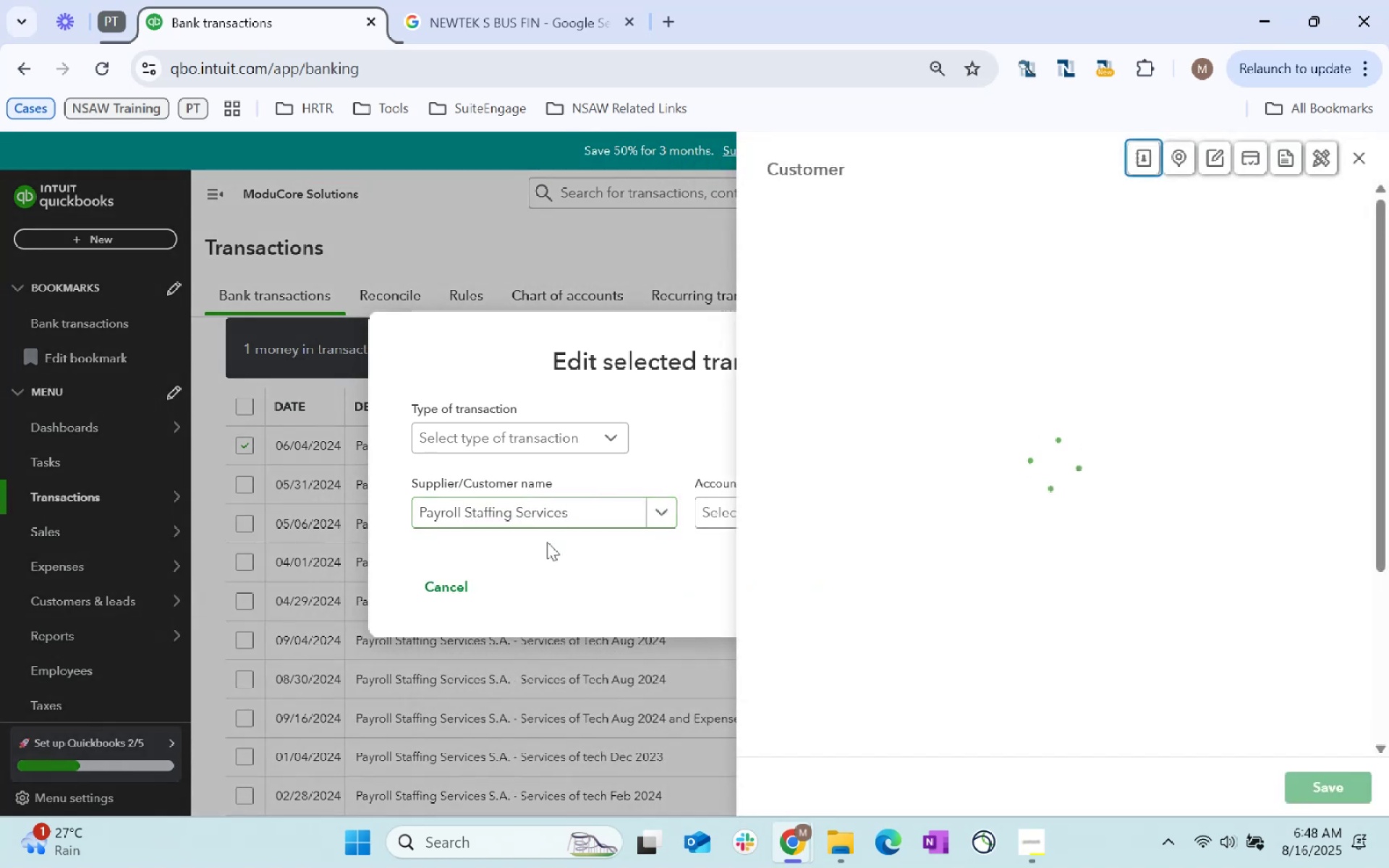 
wait(5.83)
 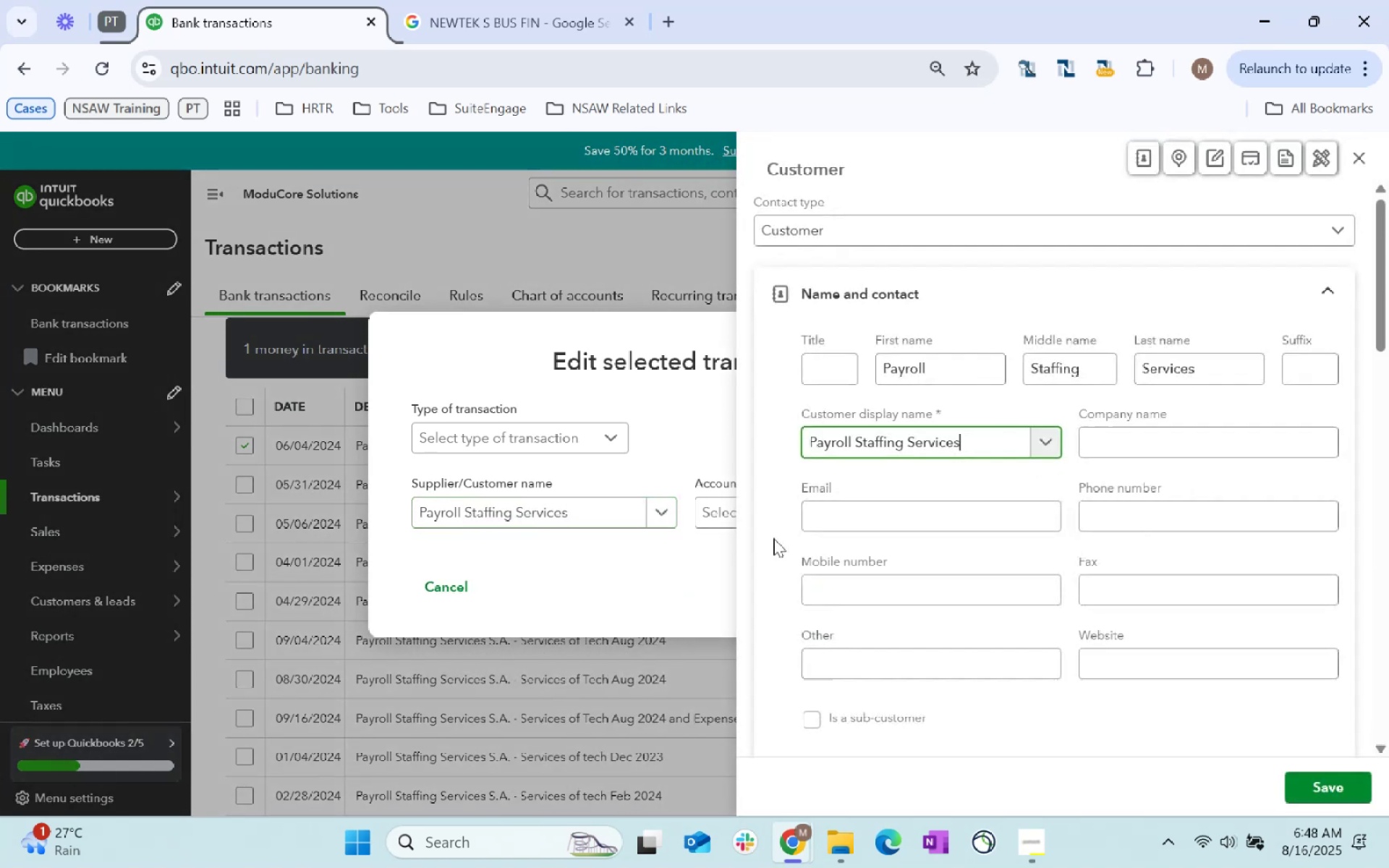 
left_click([1362, 156])
 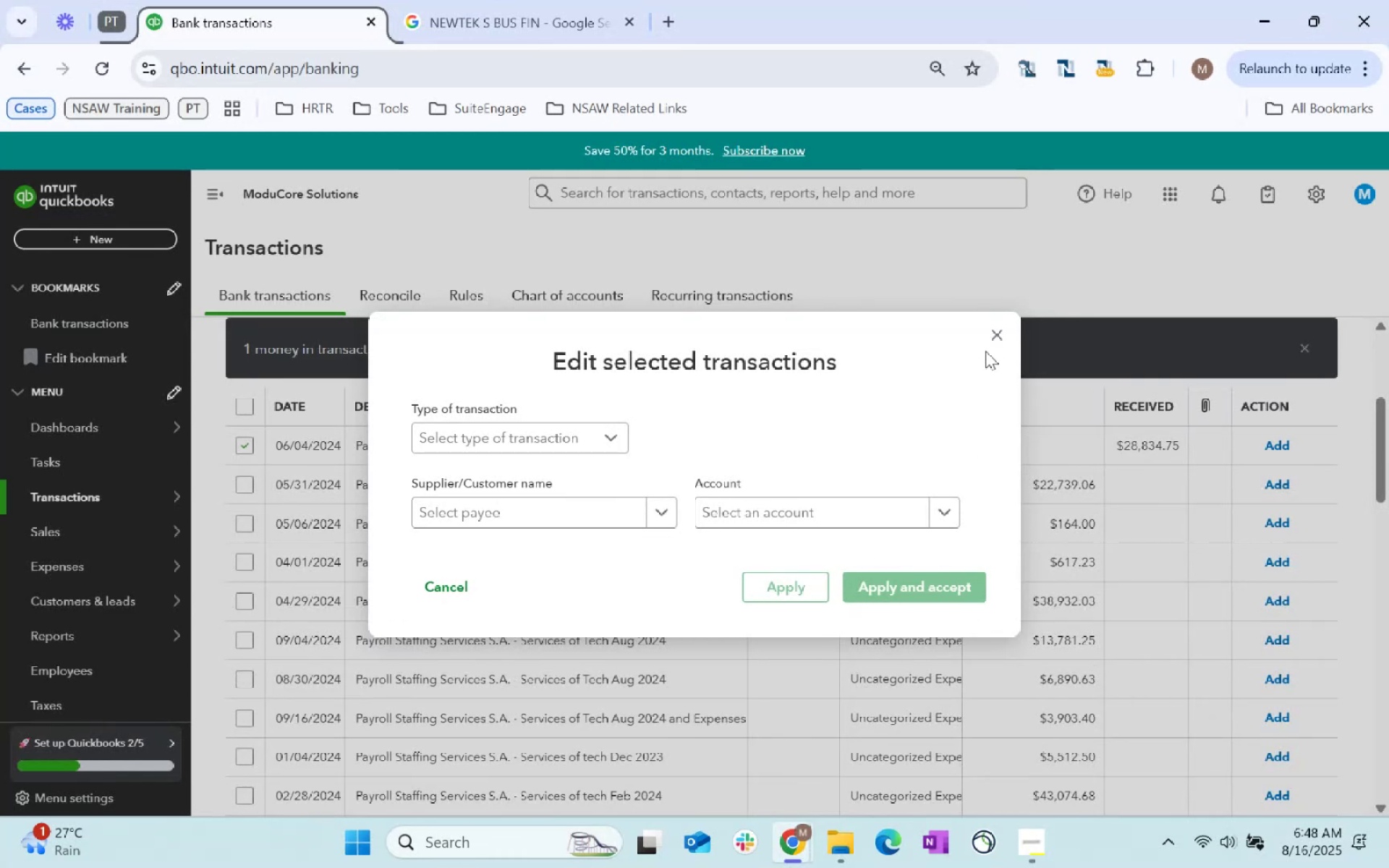 
left_click([1004, 338])
 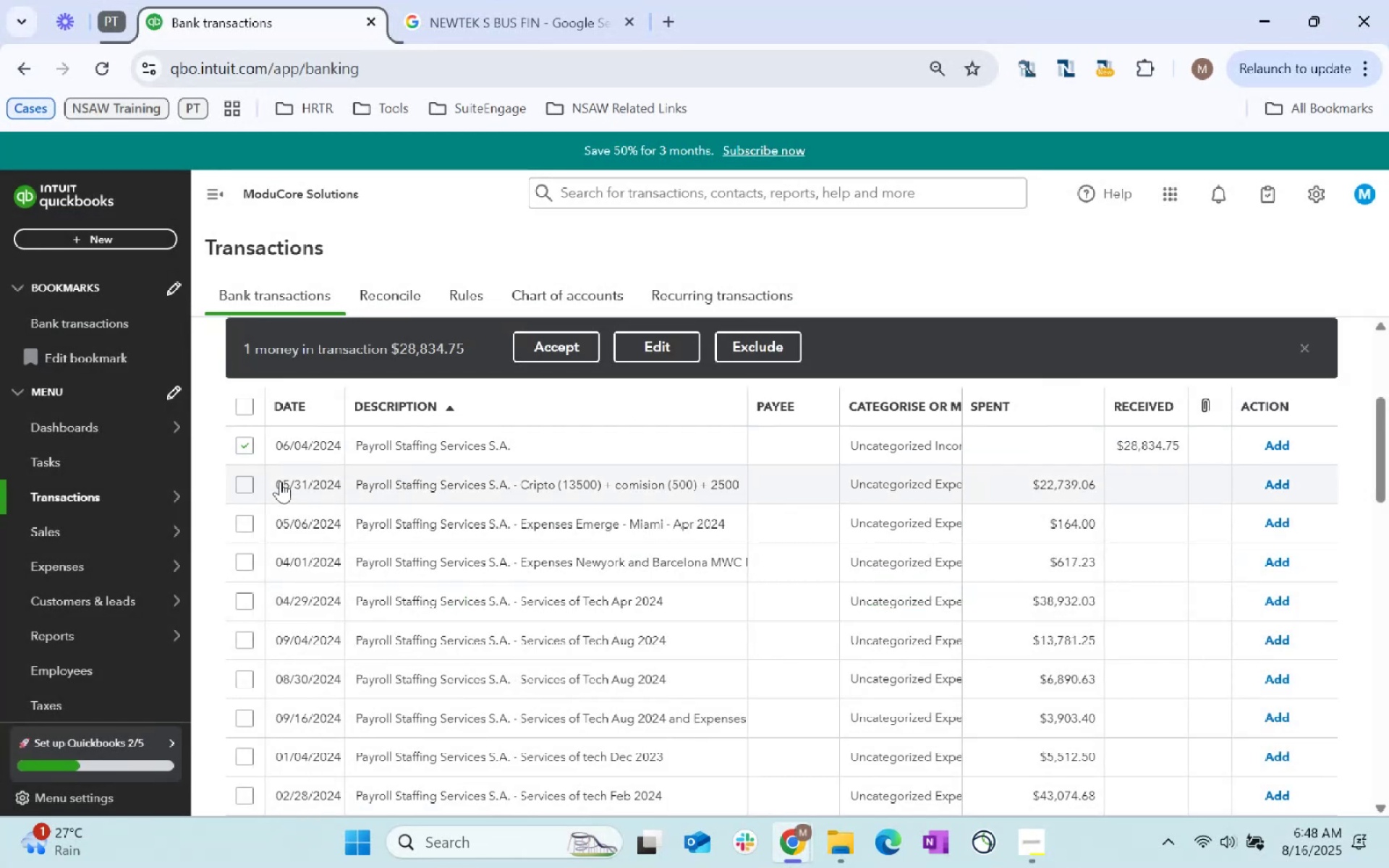 
left_click([248, 444])
 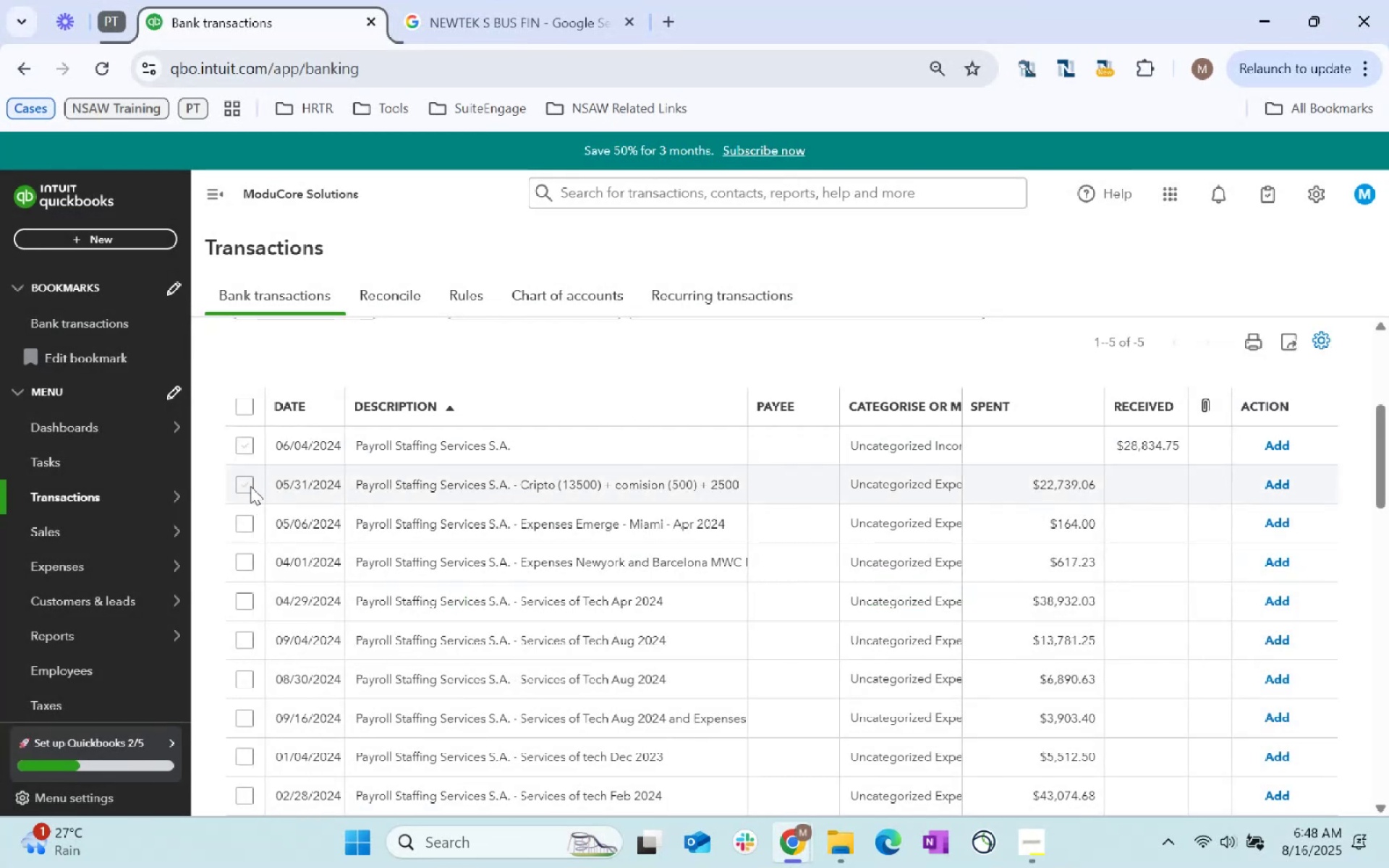 
left_click([250, 486])
 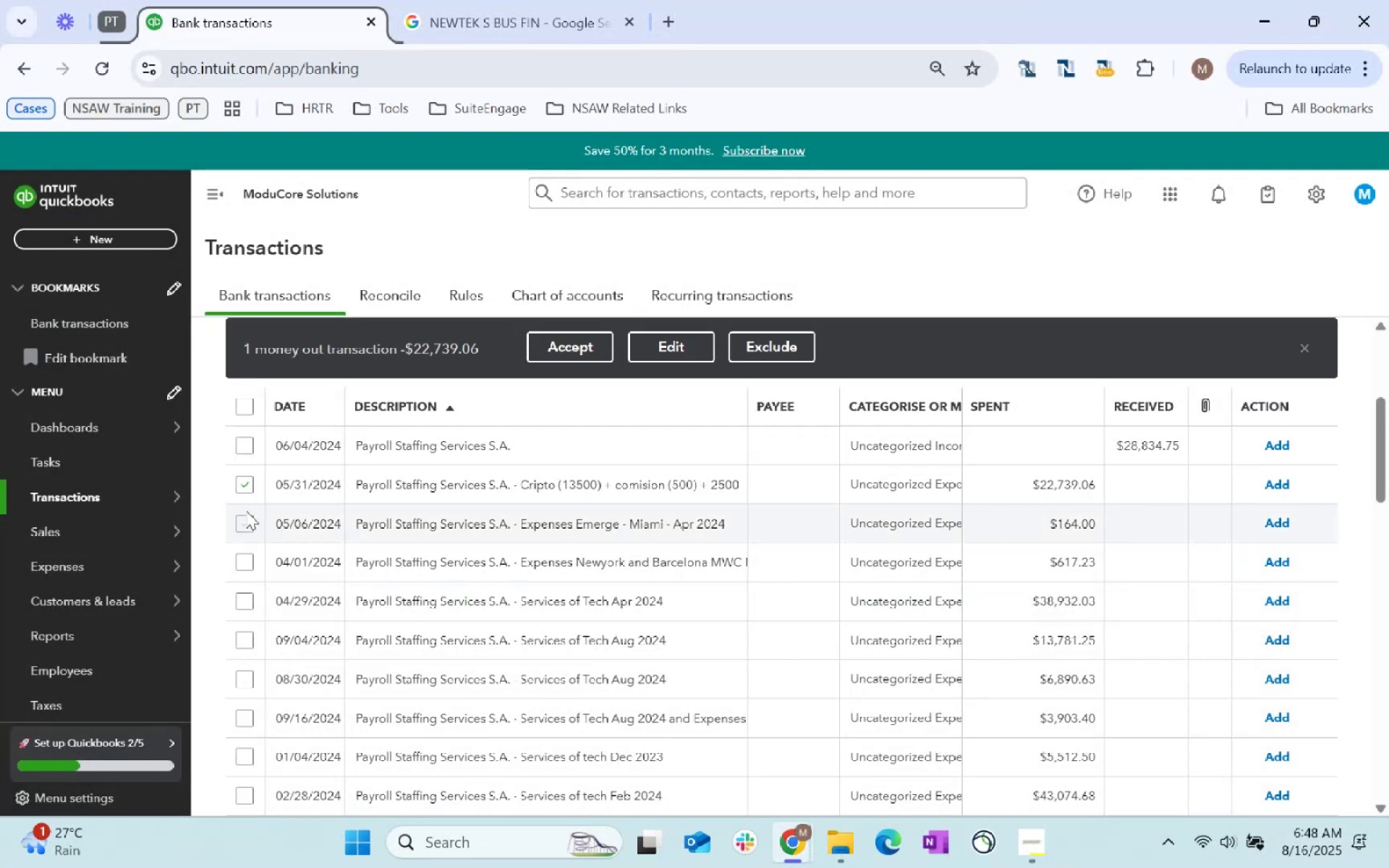 
left_click([243, 485])
 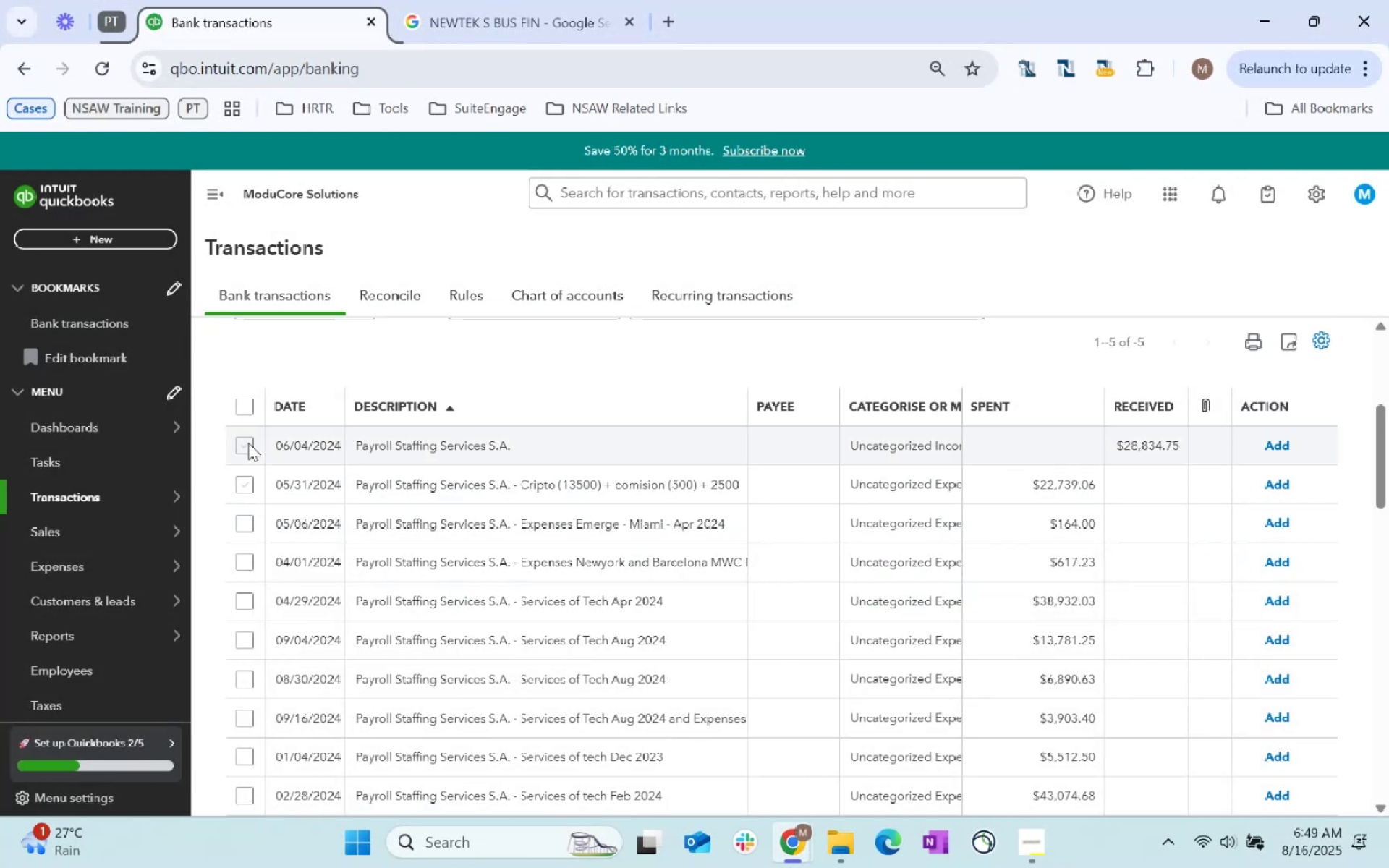 
left_click([247, 487])
 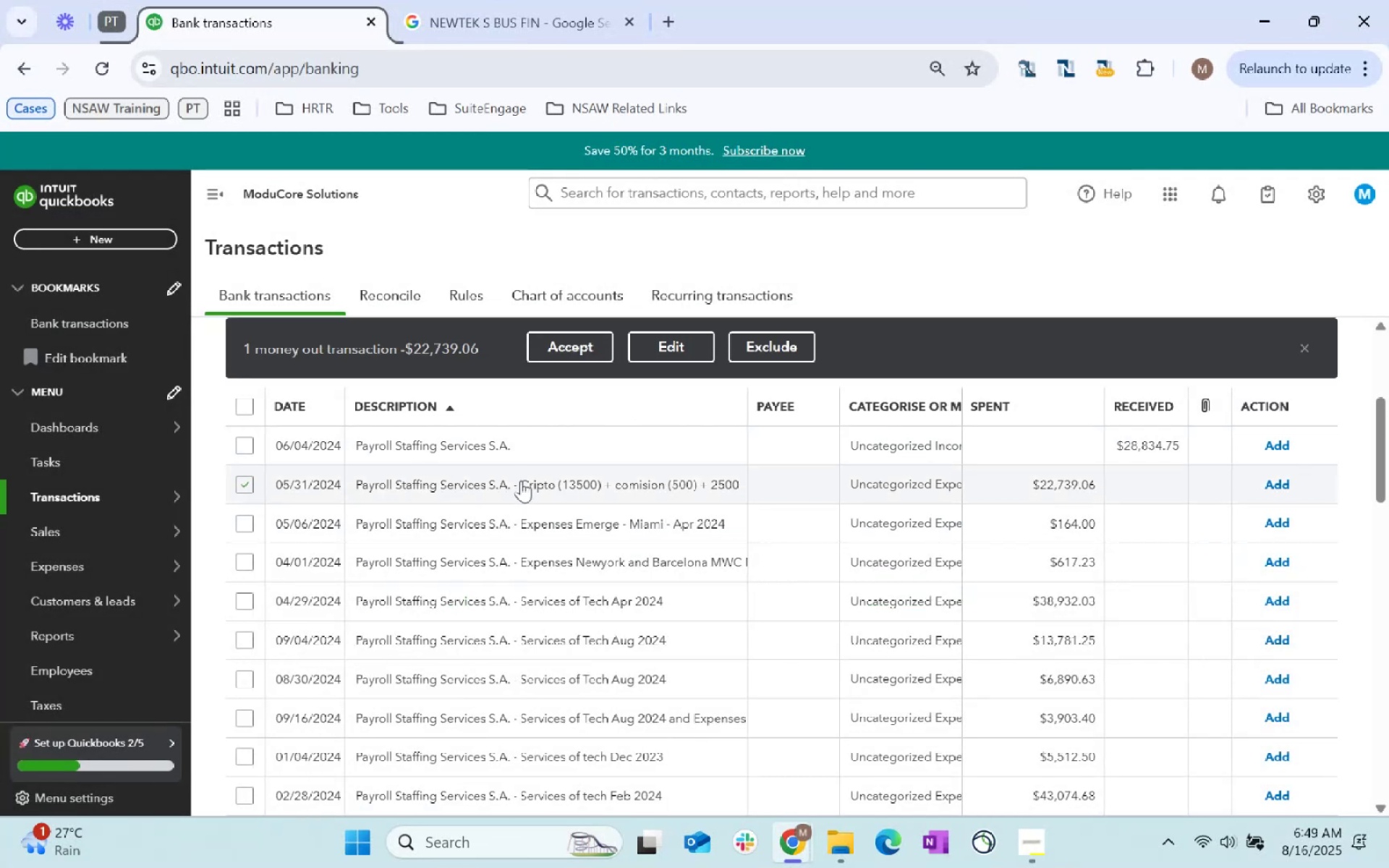 
left_click([522, 486])
 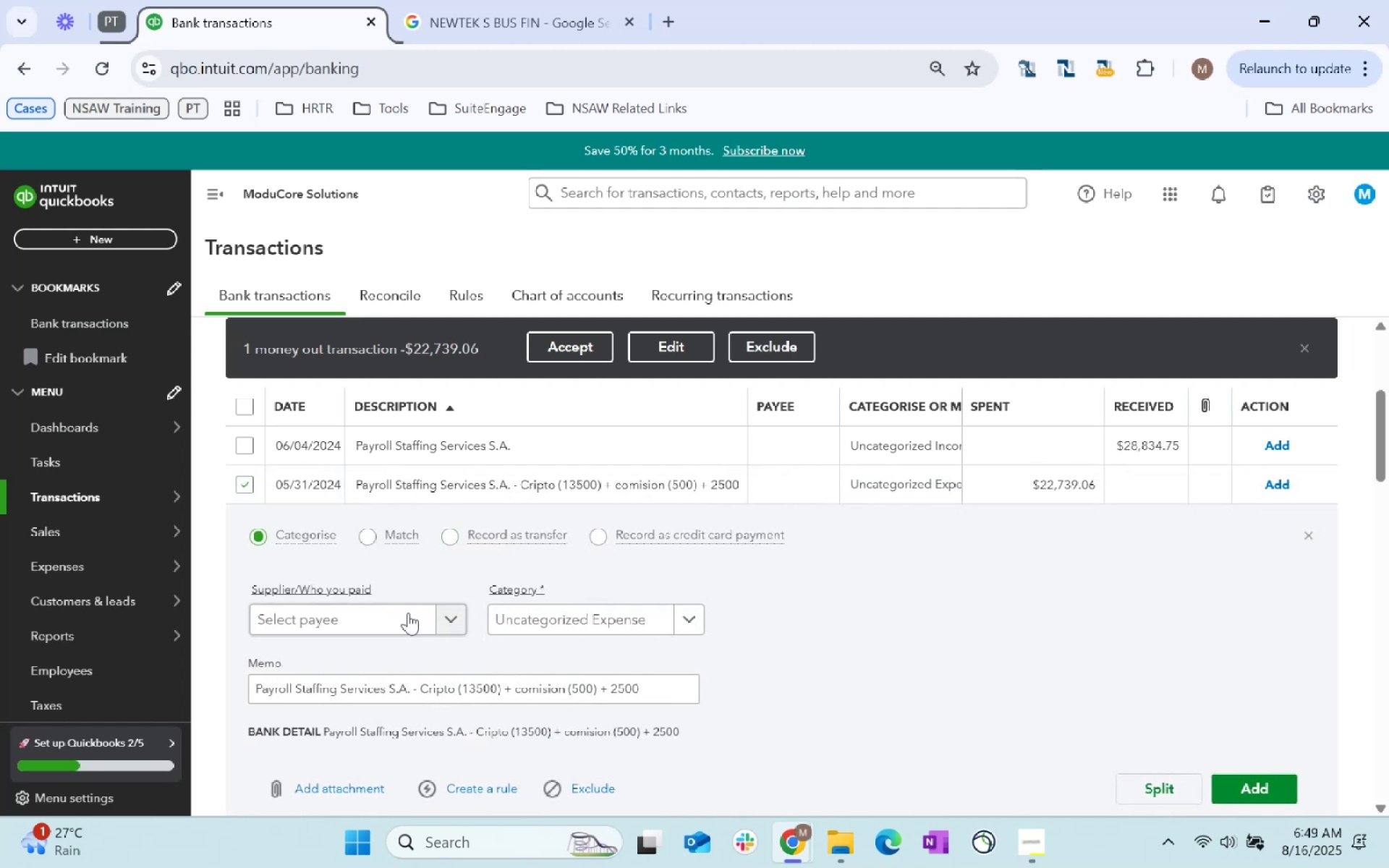 
left_click([359, 619])
 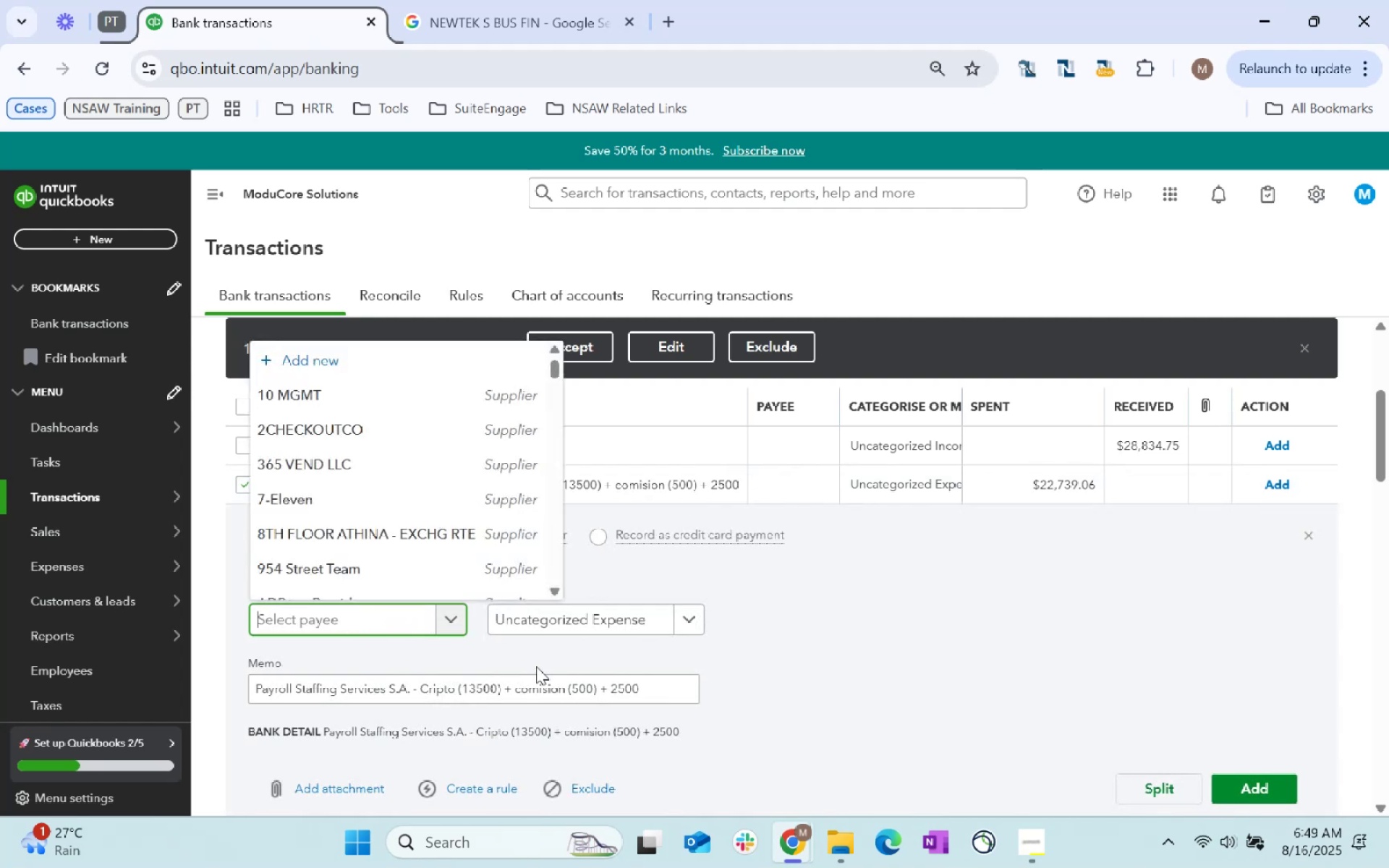 
type(Payroll Staffing Services)
key(Tab)
 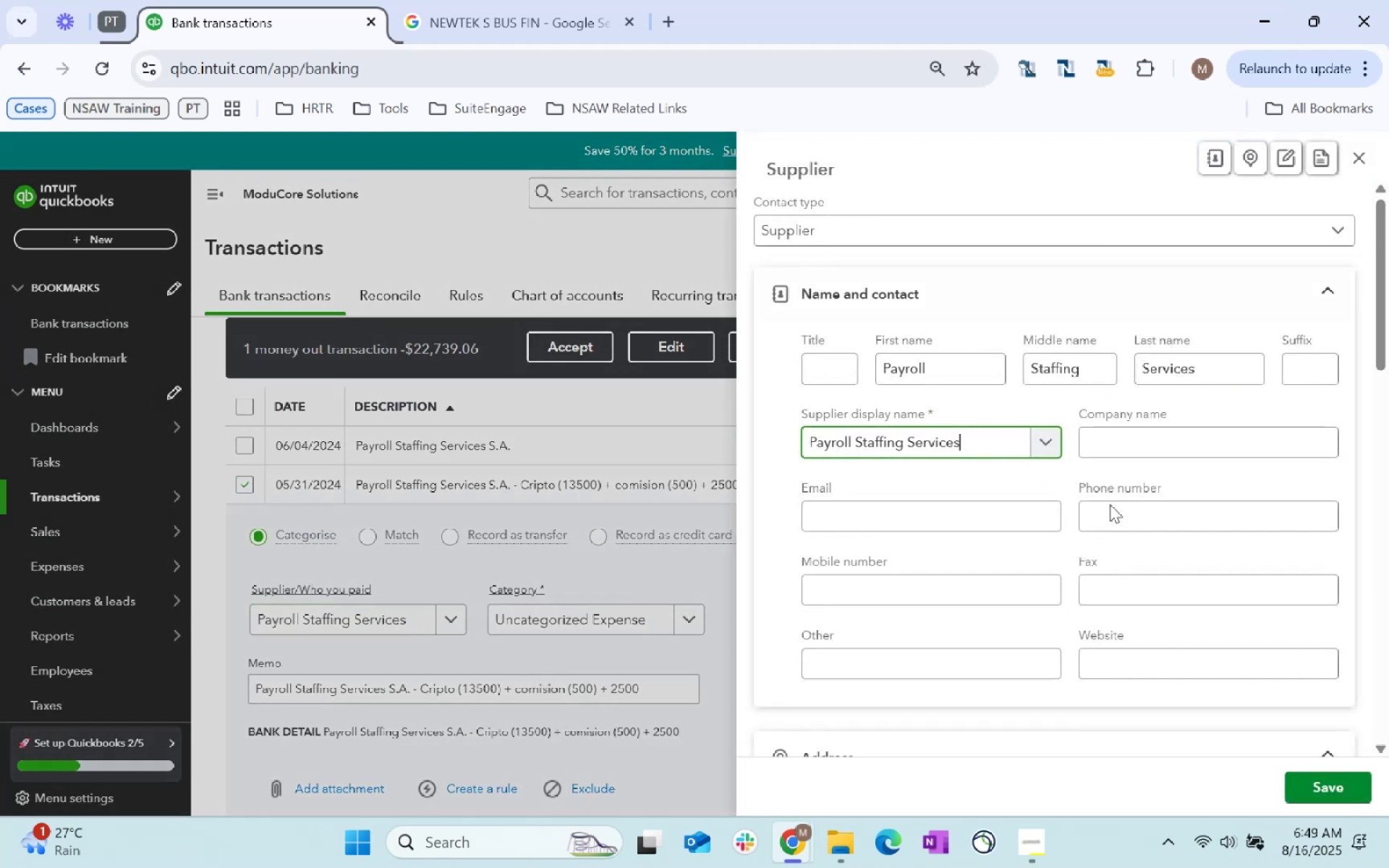 
scroll: coordinate [1007, 523], scroll_direction: down, amount: 128.0
 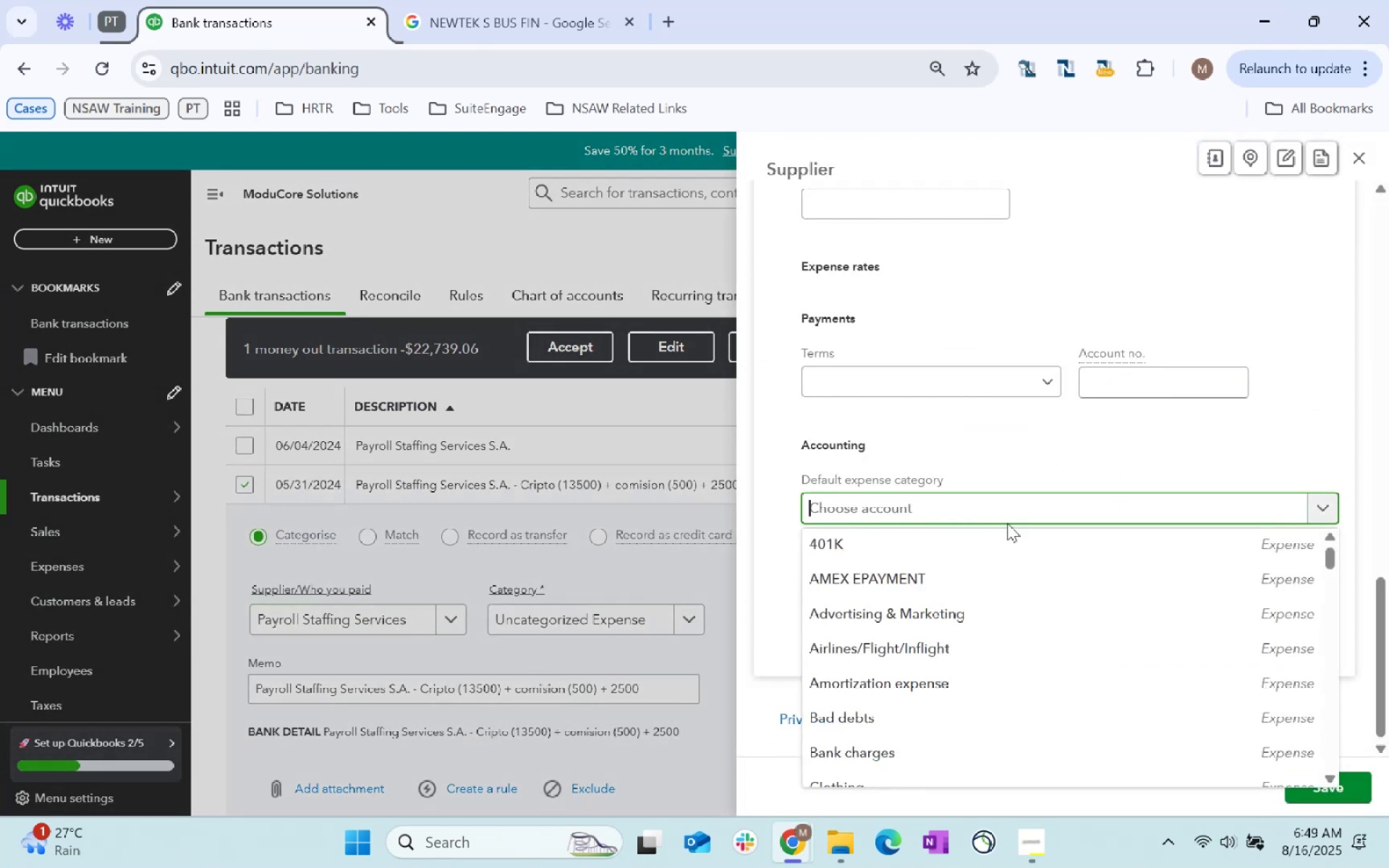 
left_click([998, 514])
 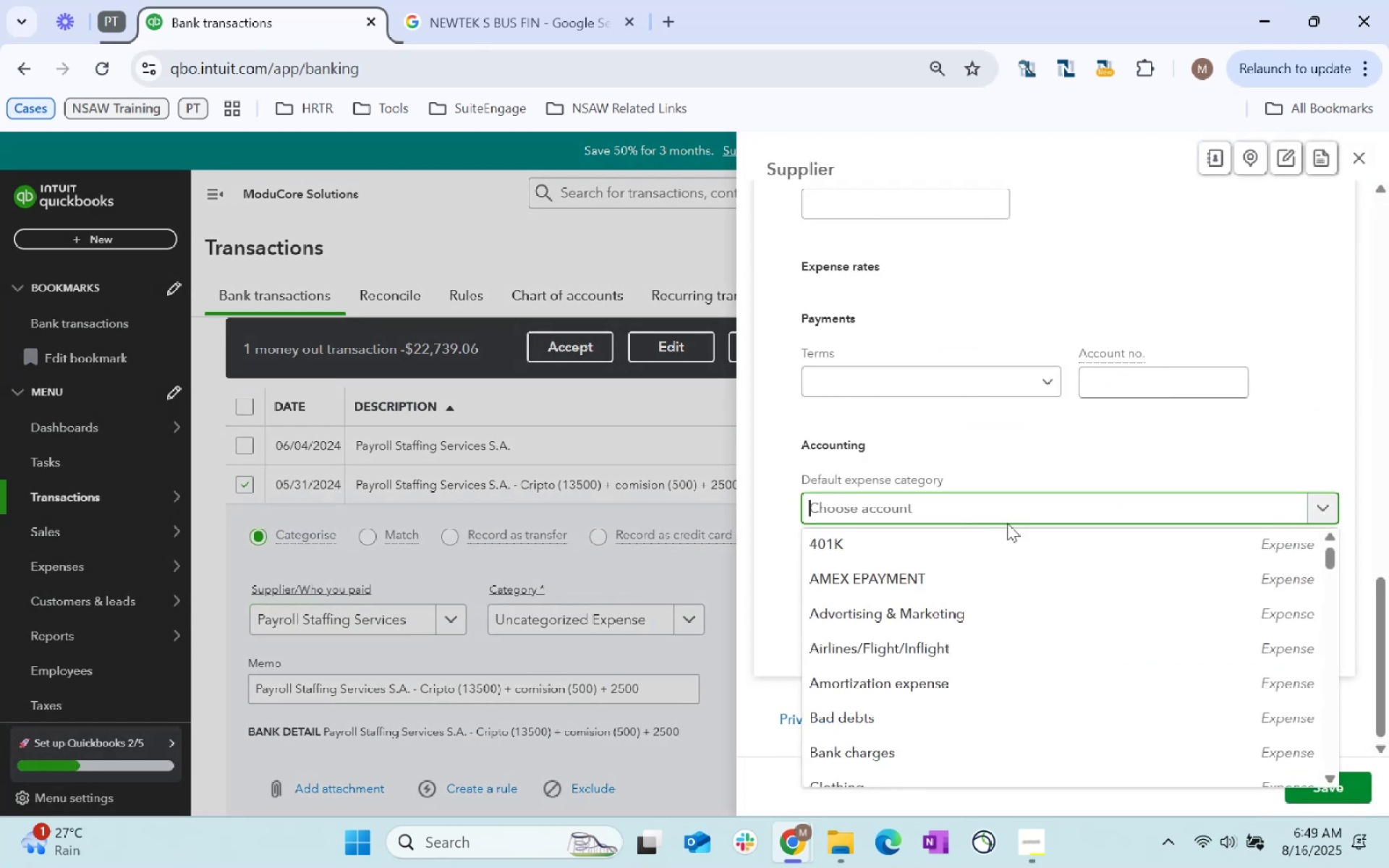 
type(Payroll)
 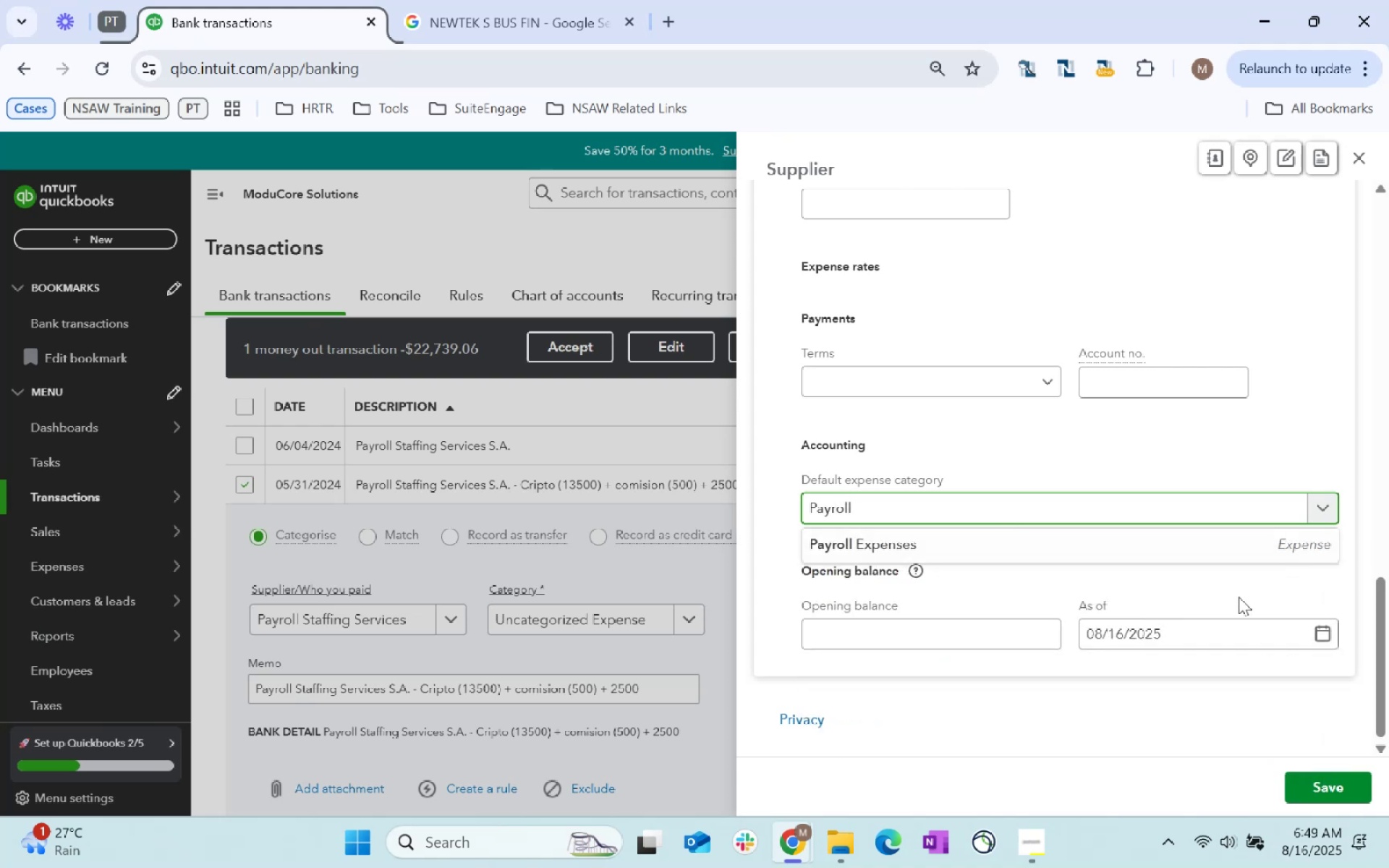 
left_click([952, 556])
 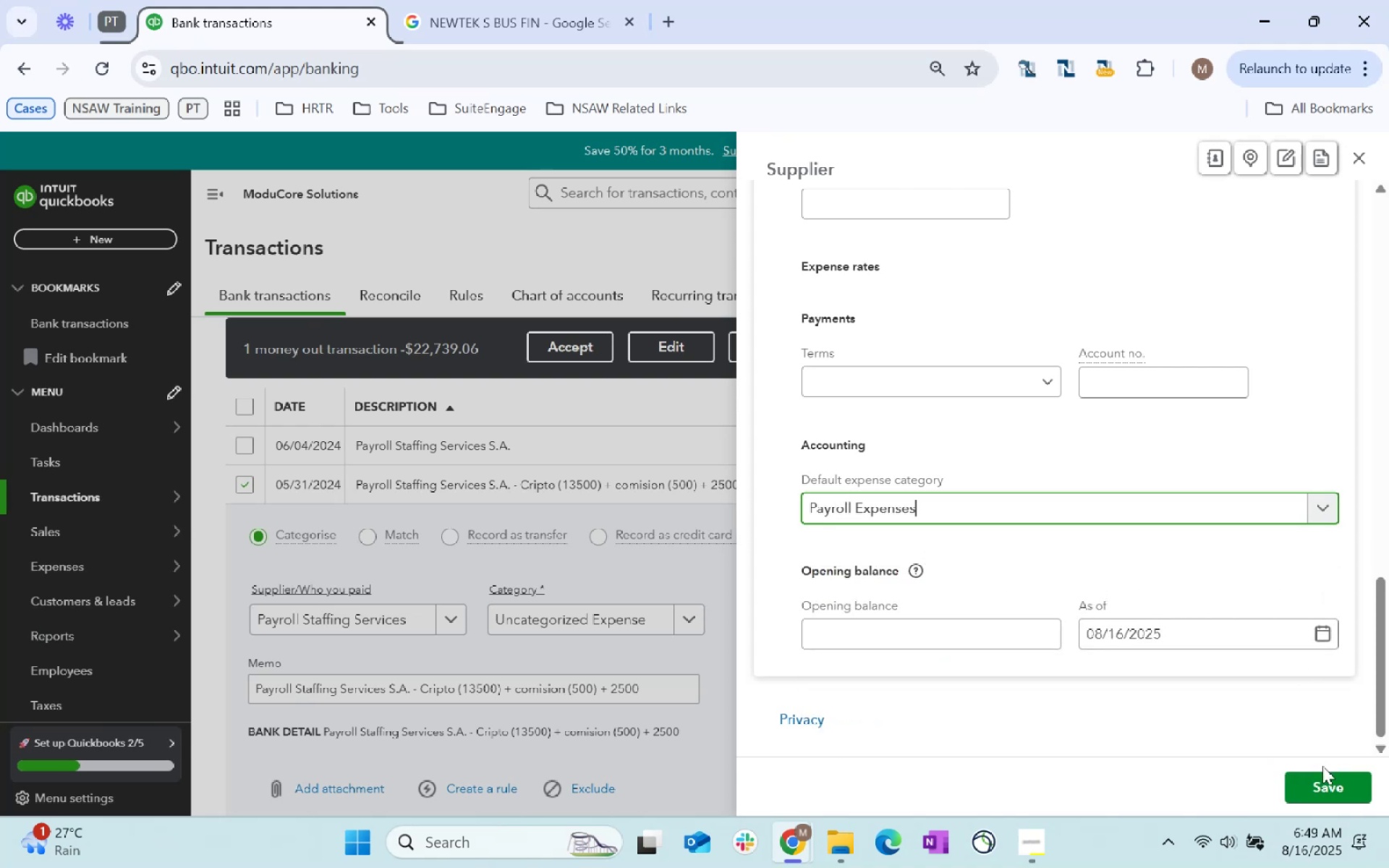 
left_click([1333, 775])
 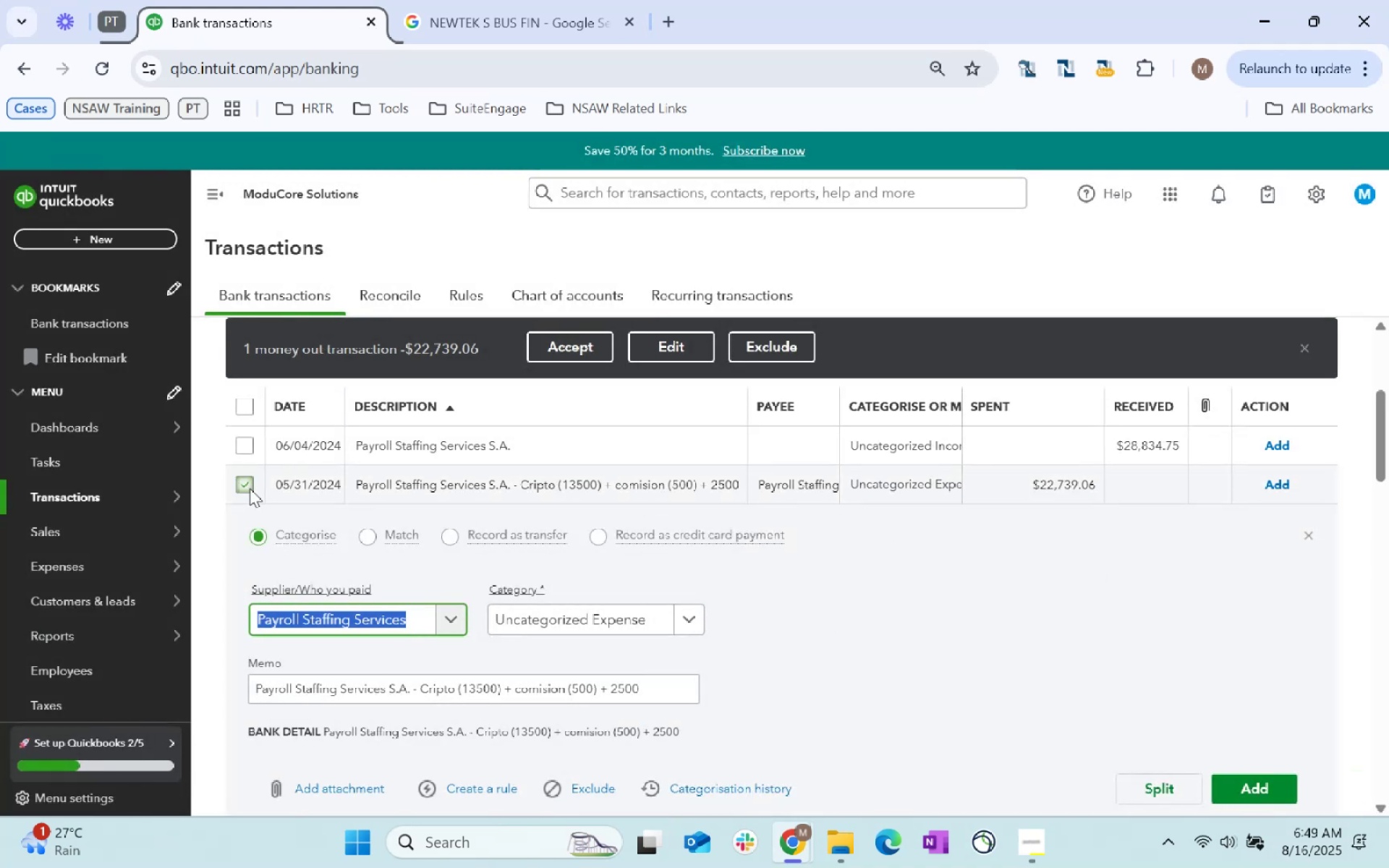 
wait(5.07)
 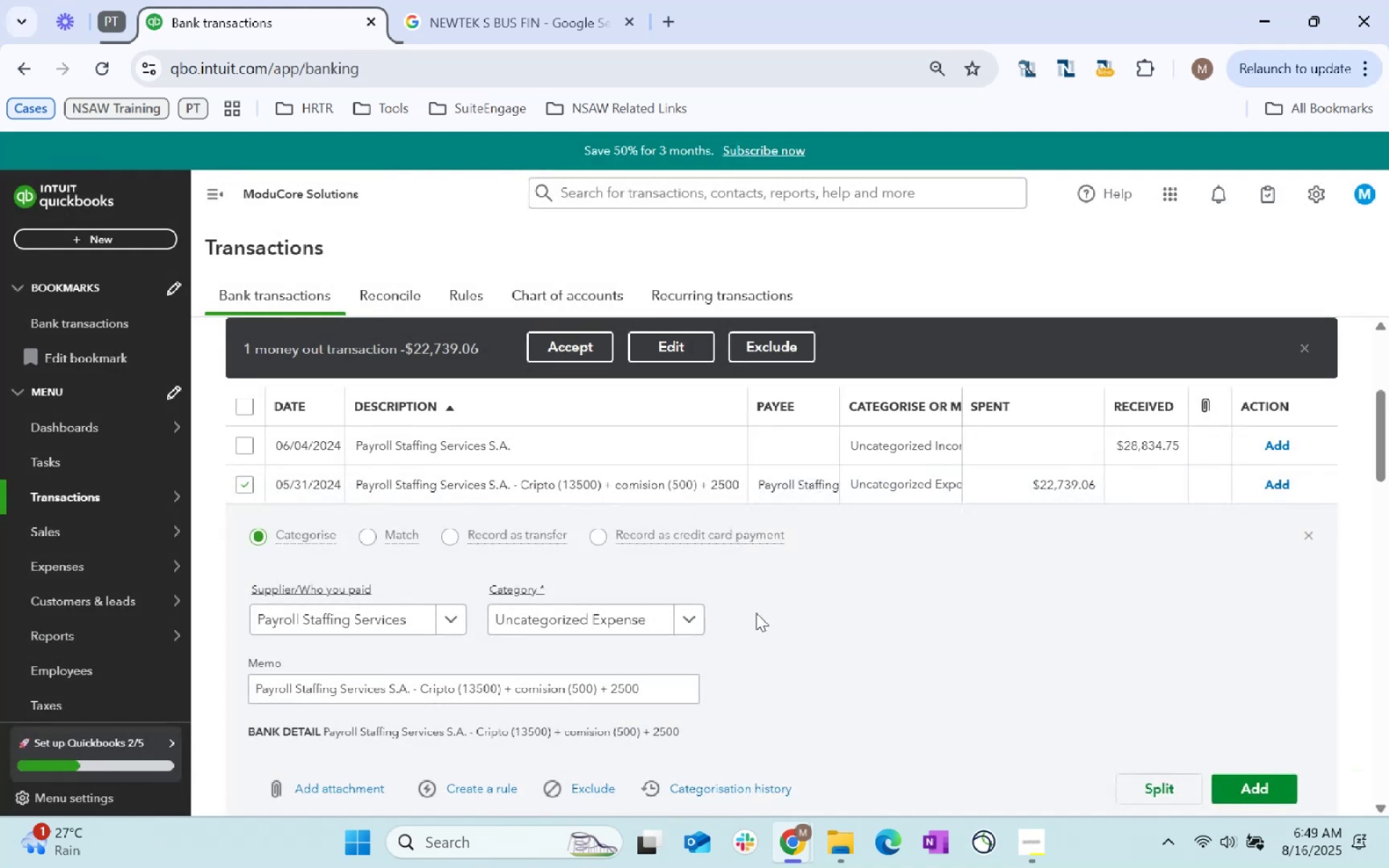 
left_click([242, 485])
 